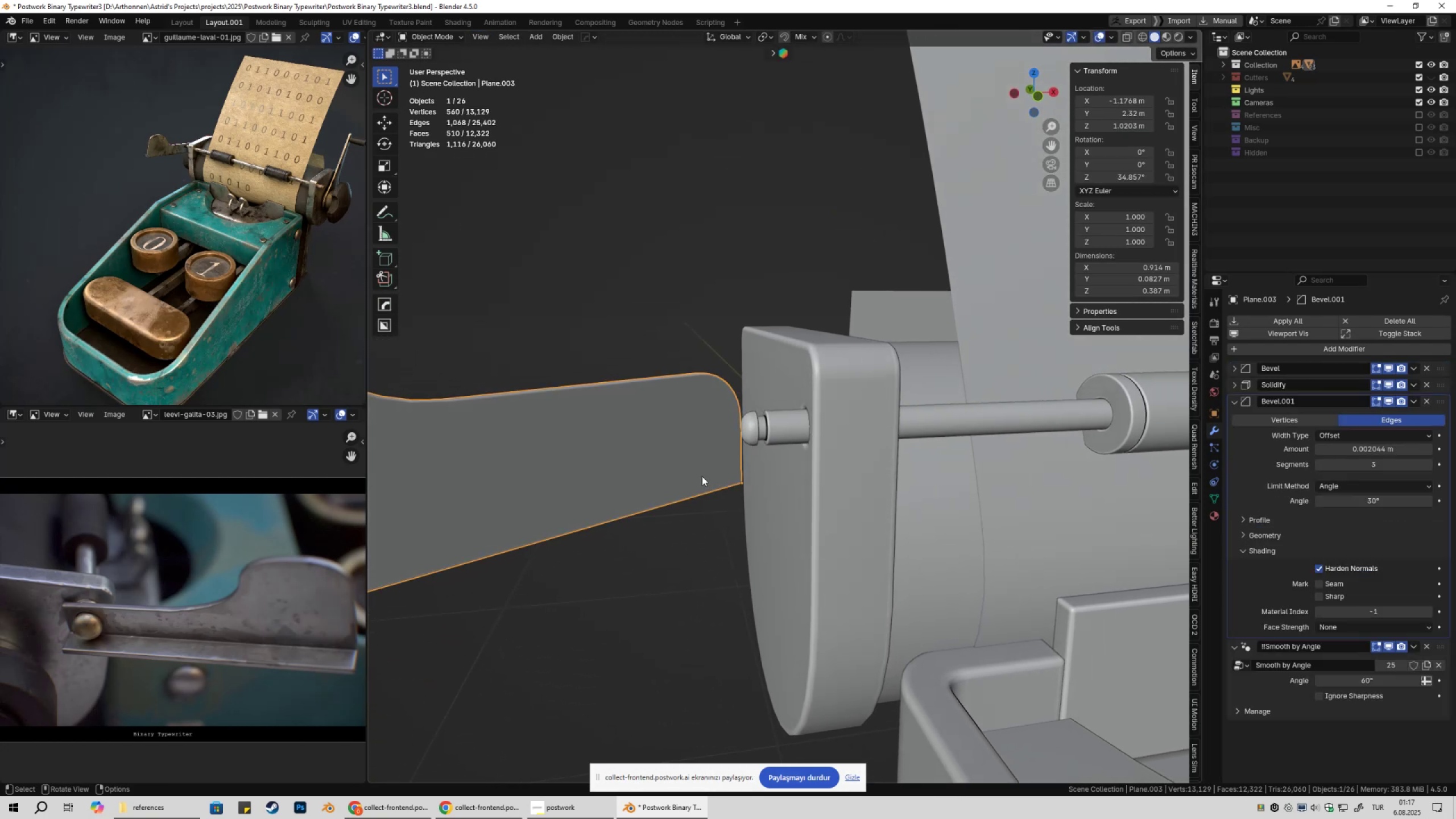 
scroll: coordinate [704, 485], scroll_direction: down, amount: 4.0
 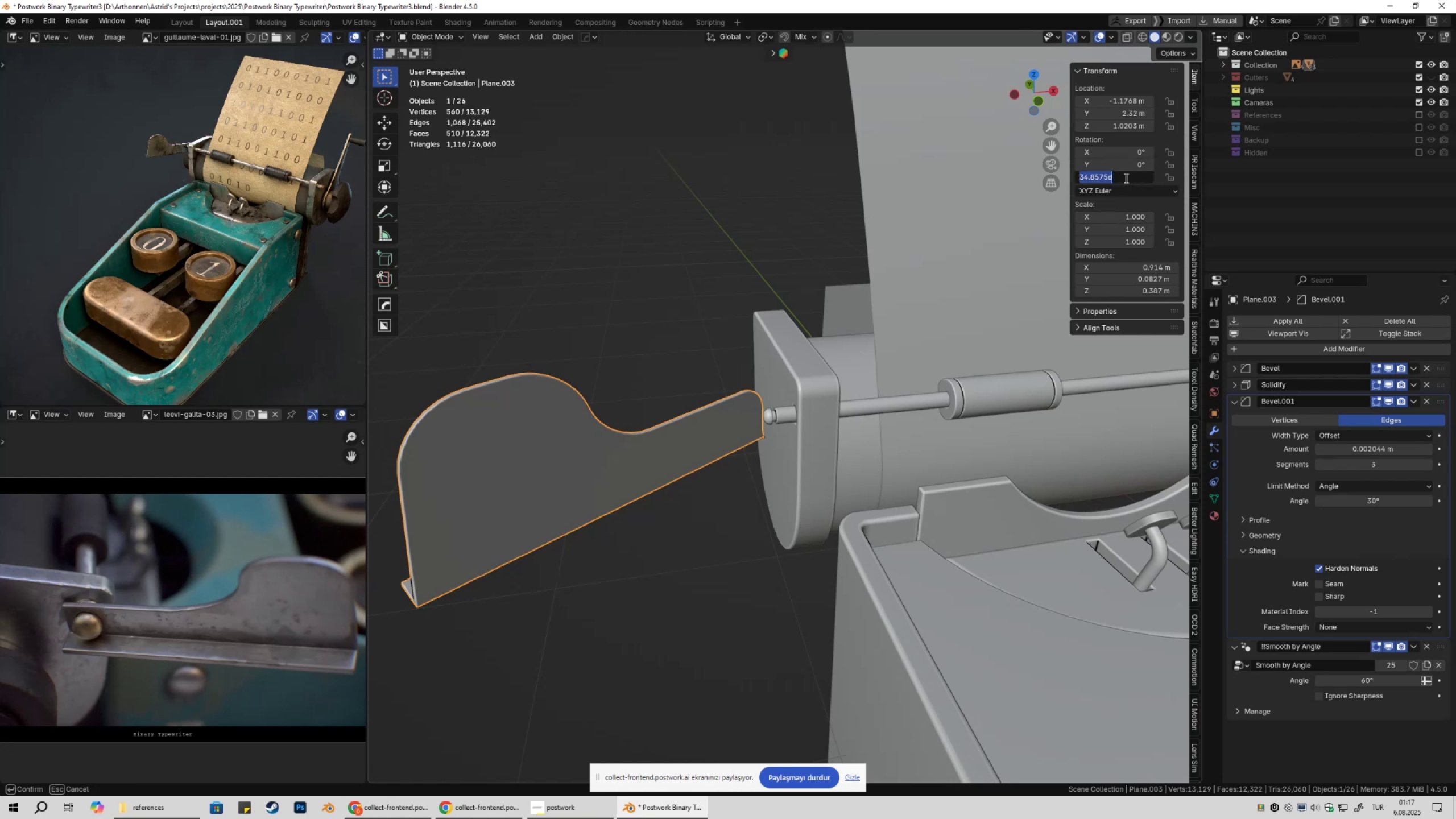 
type(0)
key(NumpadEnter)
type(rz90)
key(NumpadEnter)
 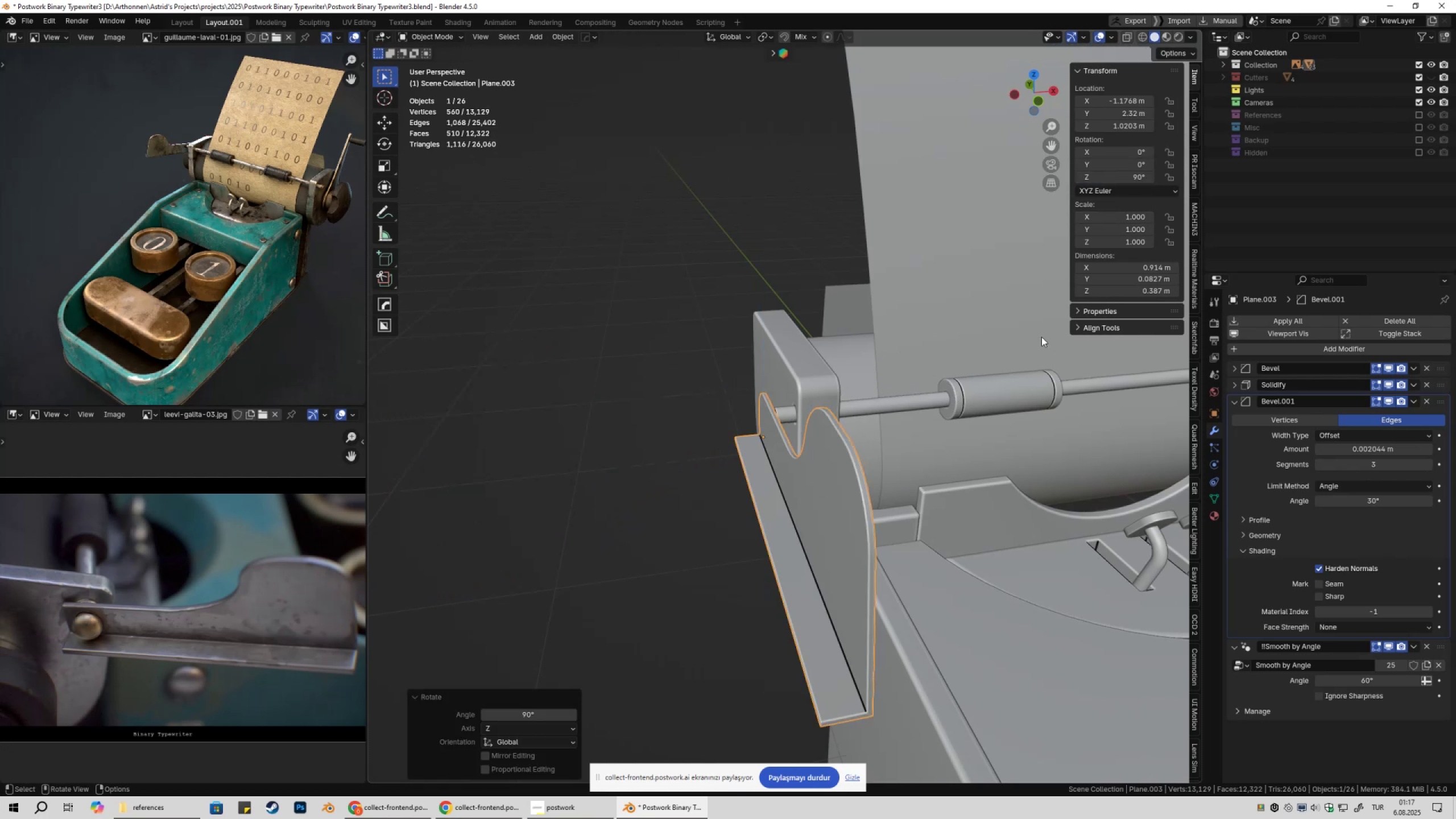 
key(Control+ControlLeft)
 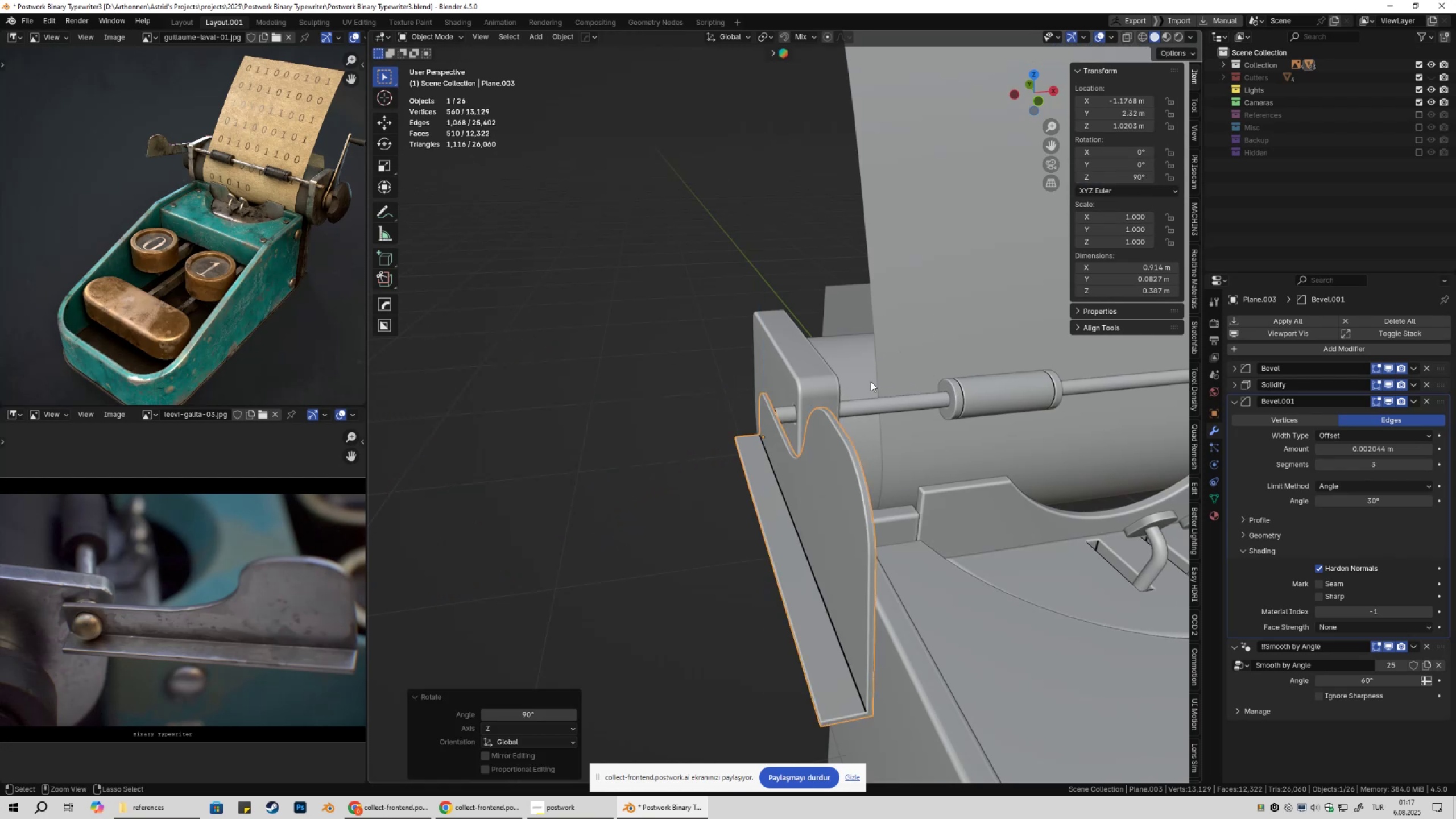 
key(Control+A)
 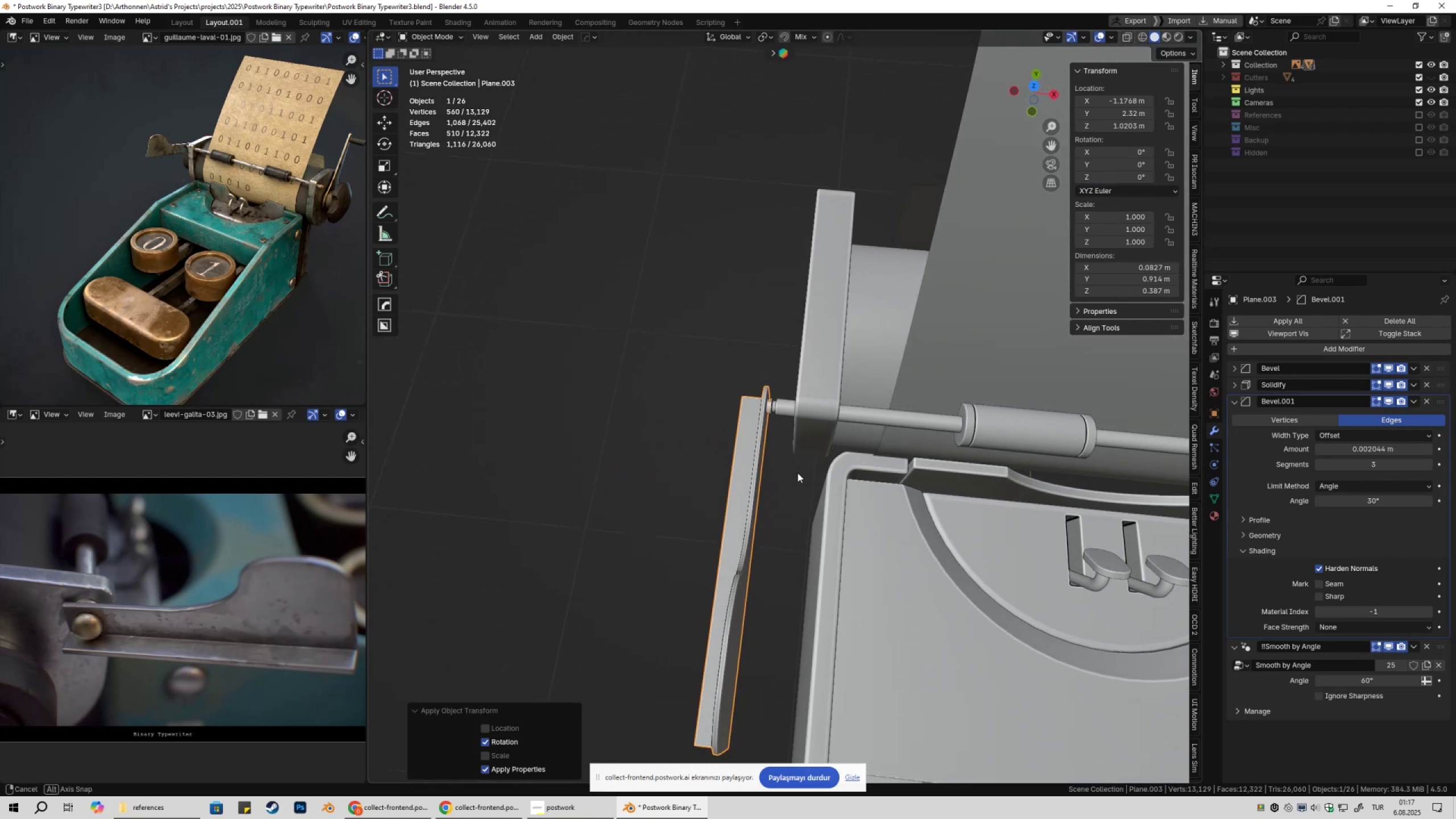 
scroll: coordinate [800, 471], scroll_direction: up, amount: 11.0
 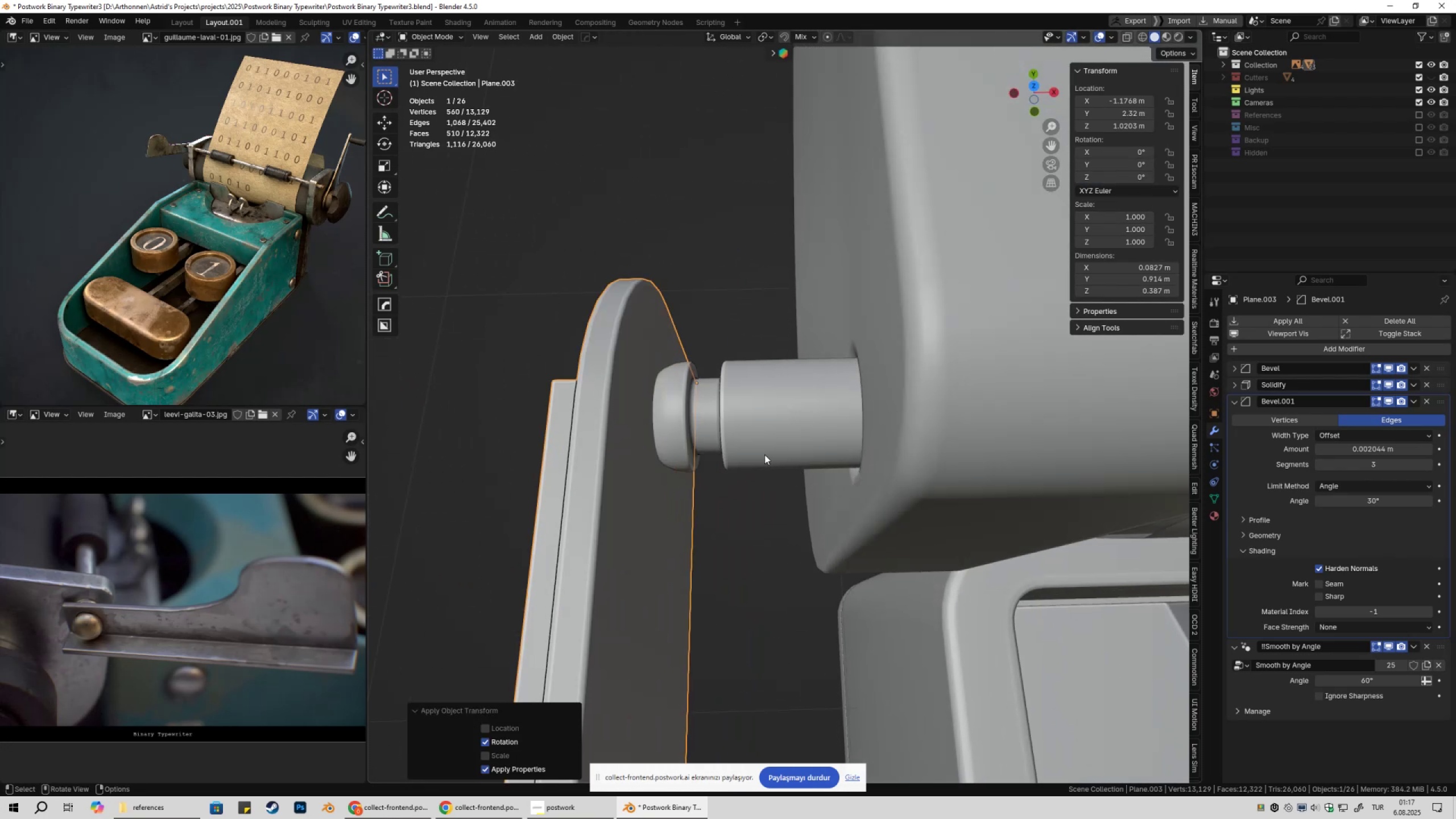 
type(7gyx)
 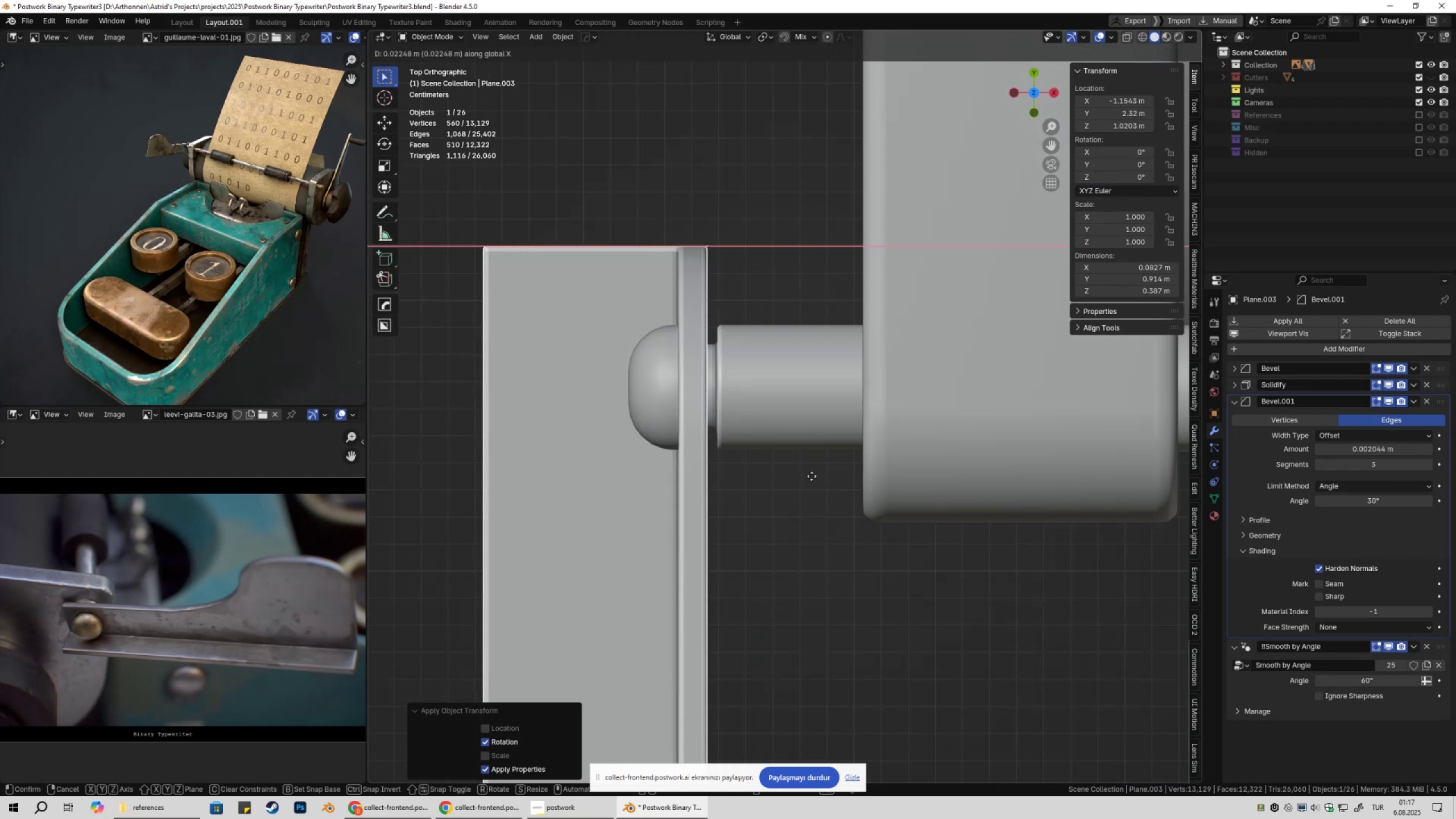 
hold_key(key=ShiftLeft, duration=1.53)
 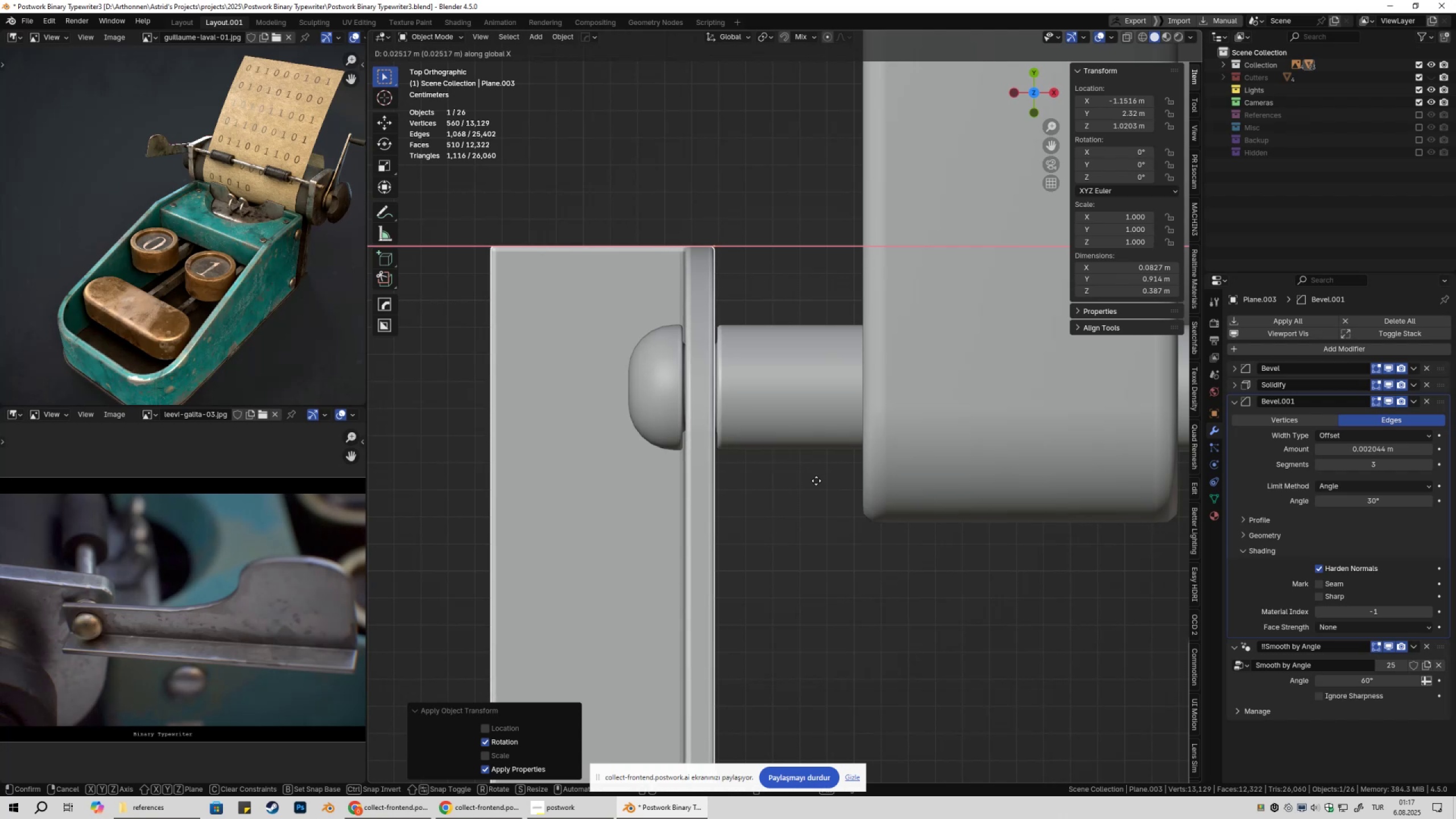 
hold_key(key=ShiftLeft, duration=1.52)
 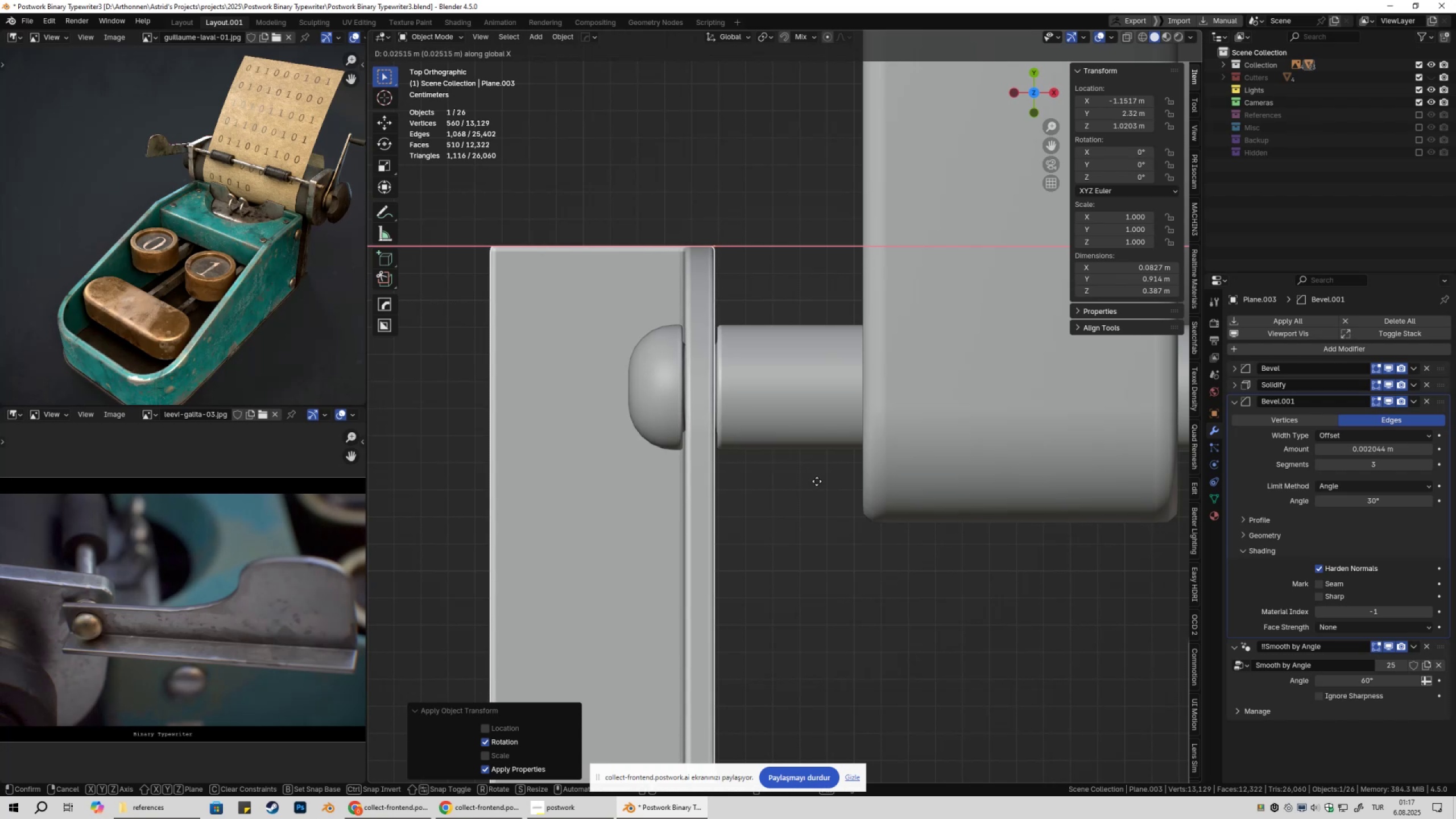 
hold_key(key=ShiftLeft, duration=1.51)
 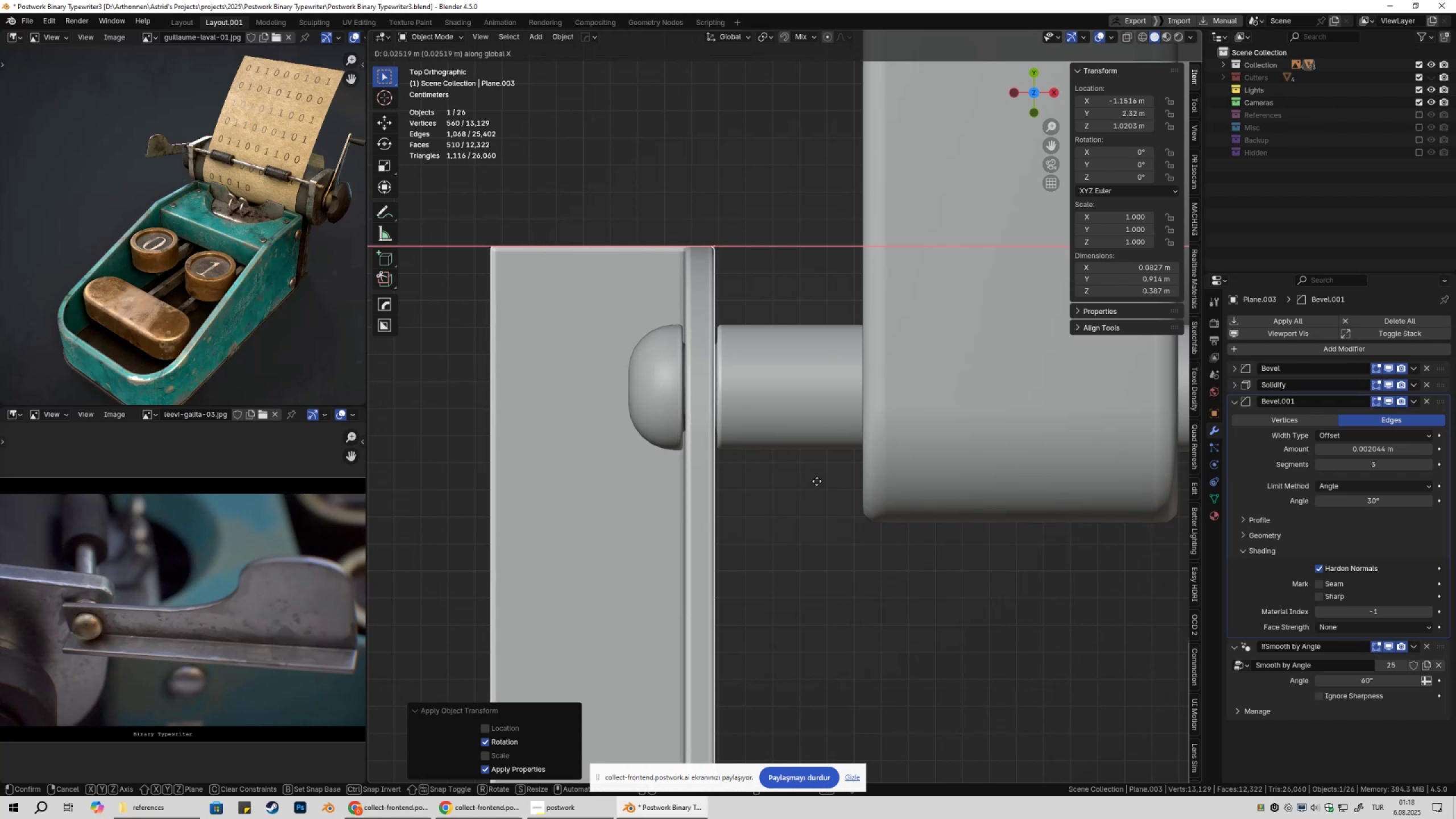 
hold_key(key=ShiftLeft, duration=1.53)
 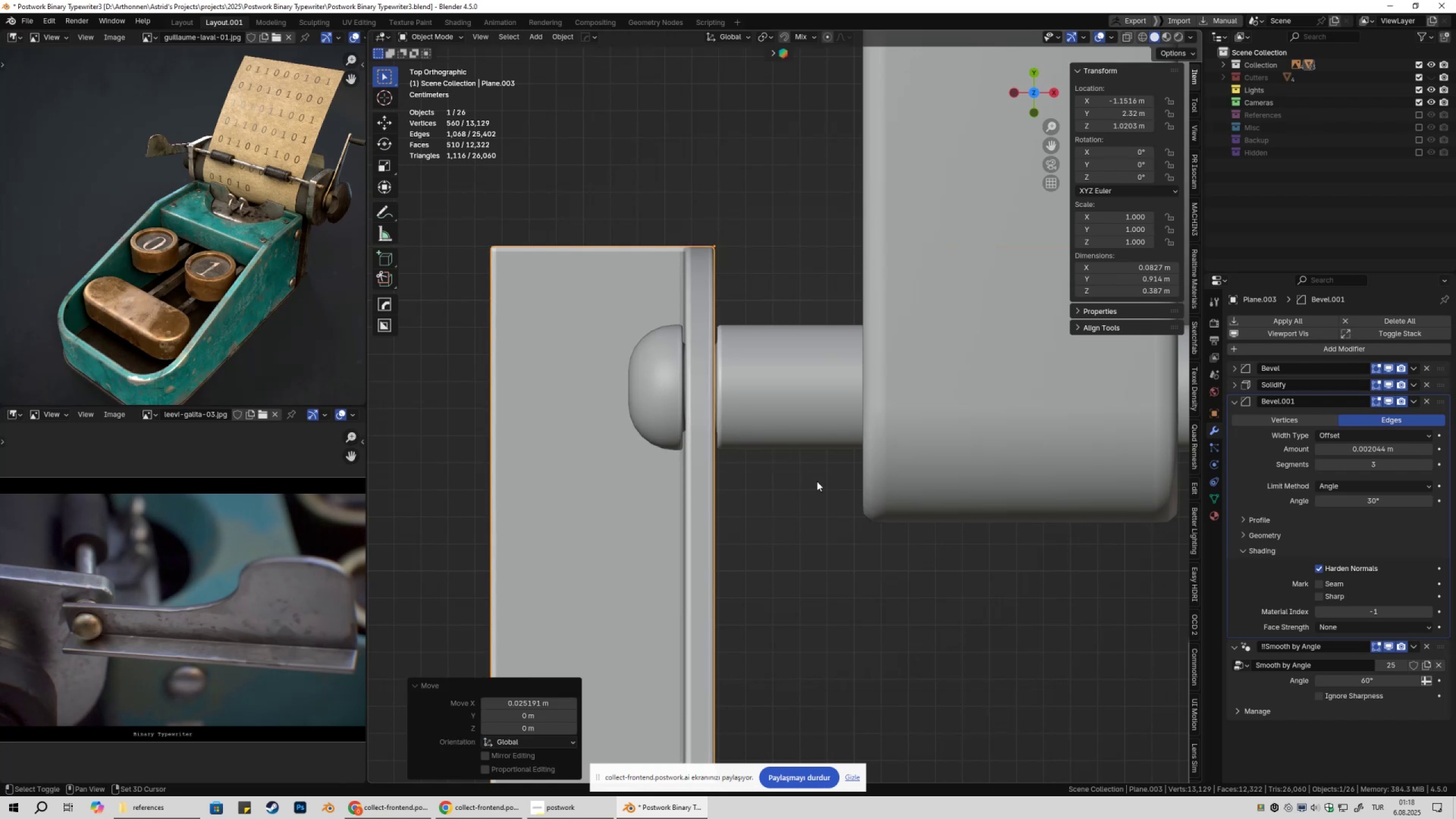 
key(Shift+ShiftLeft)
 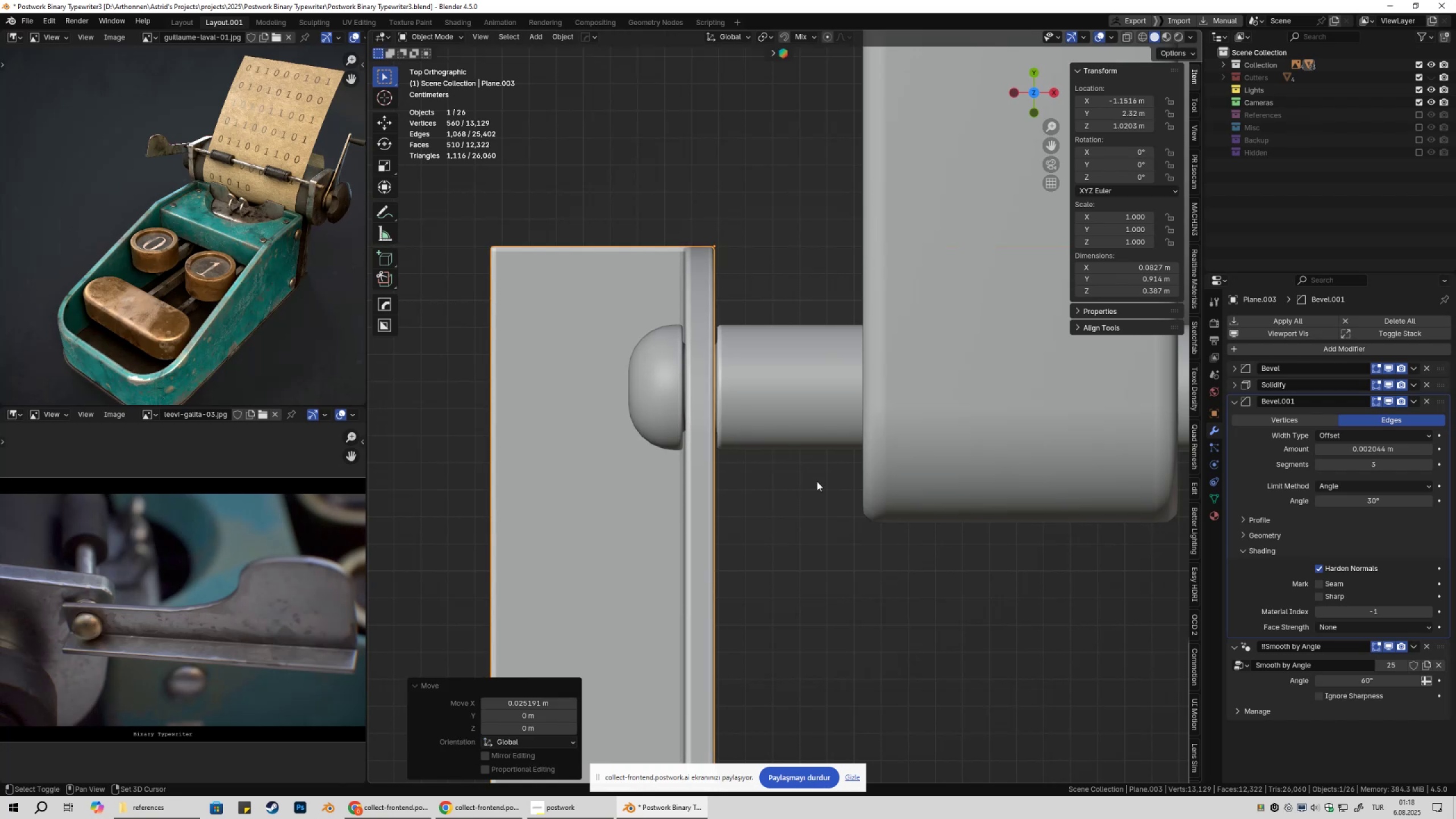 
left_click([817, 481])
 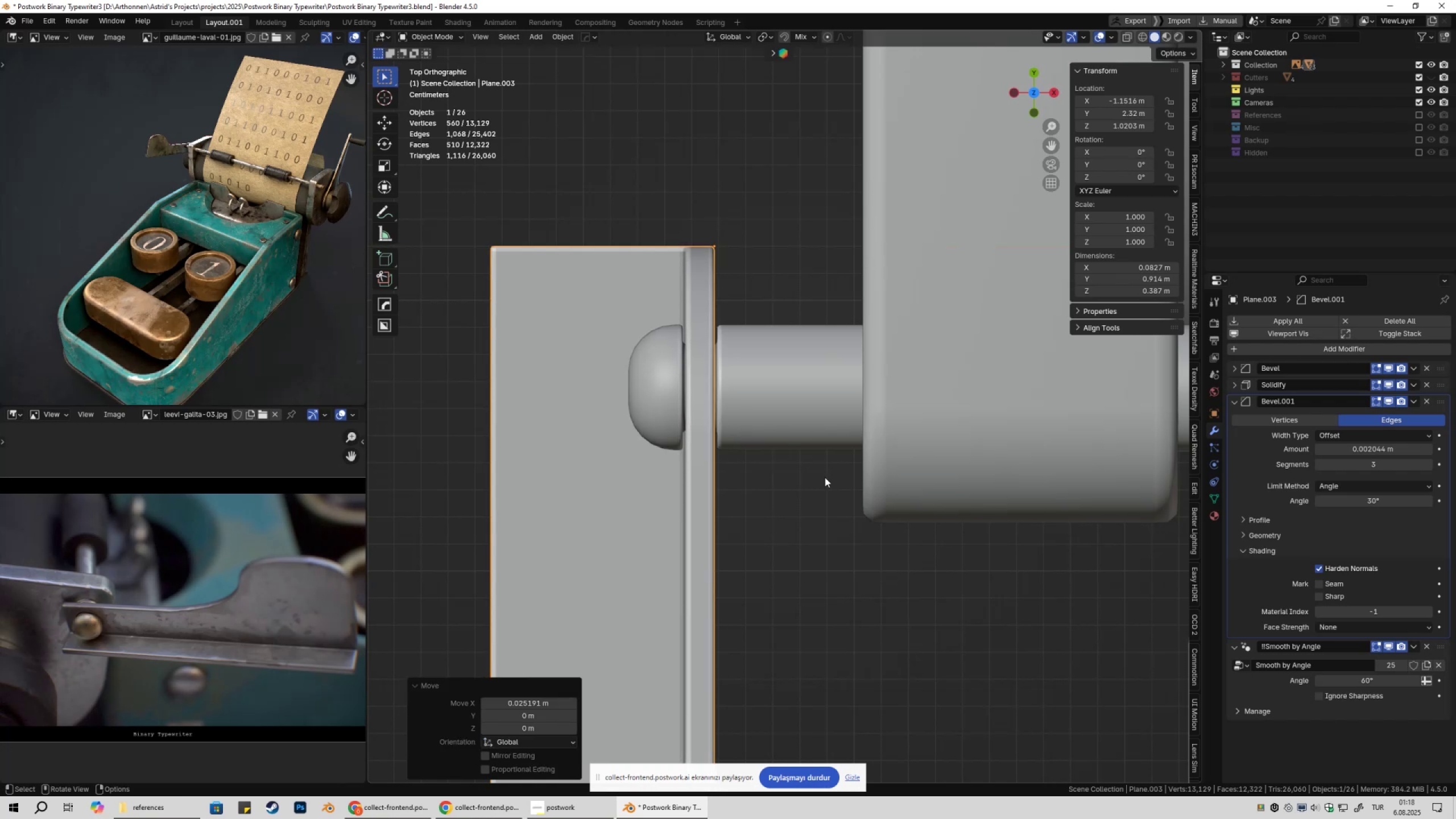 
type(gy)
 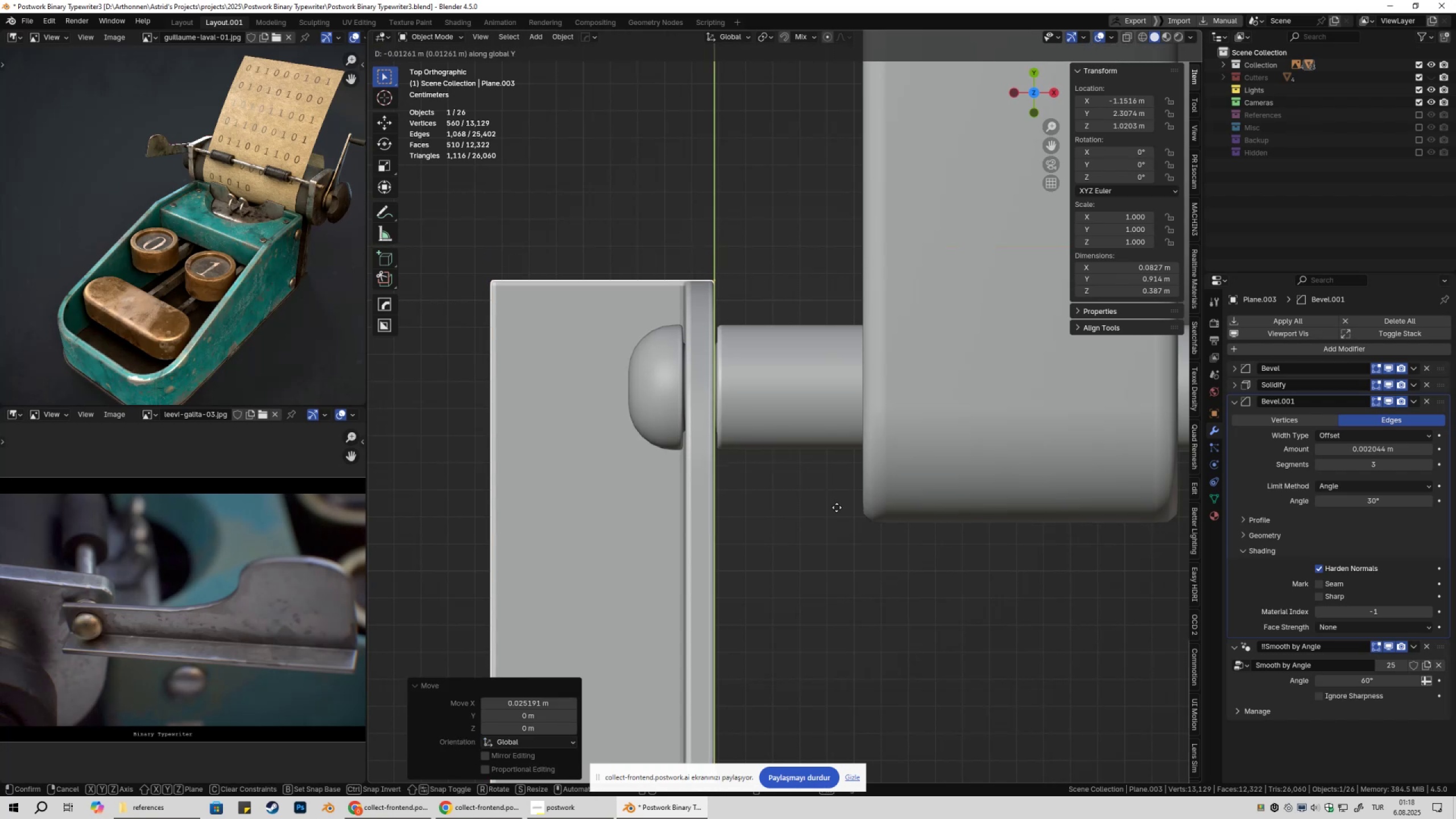 
hold_key(key=ShiftLeft, duration=1.53)
 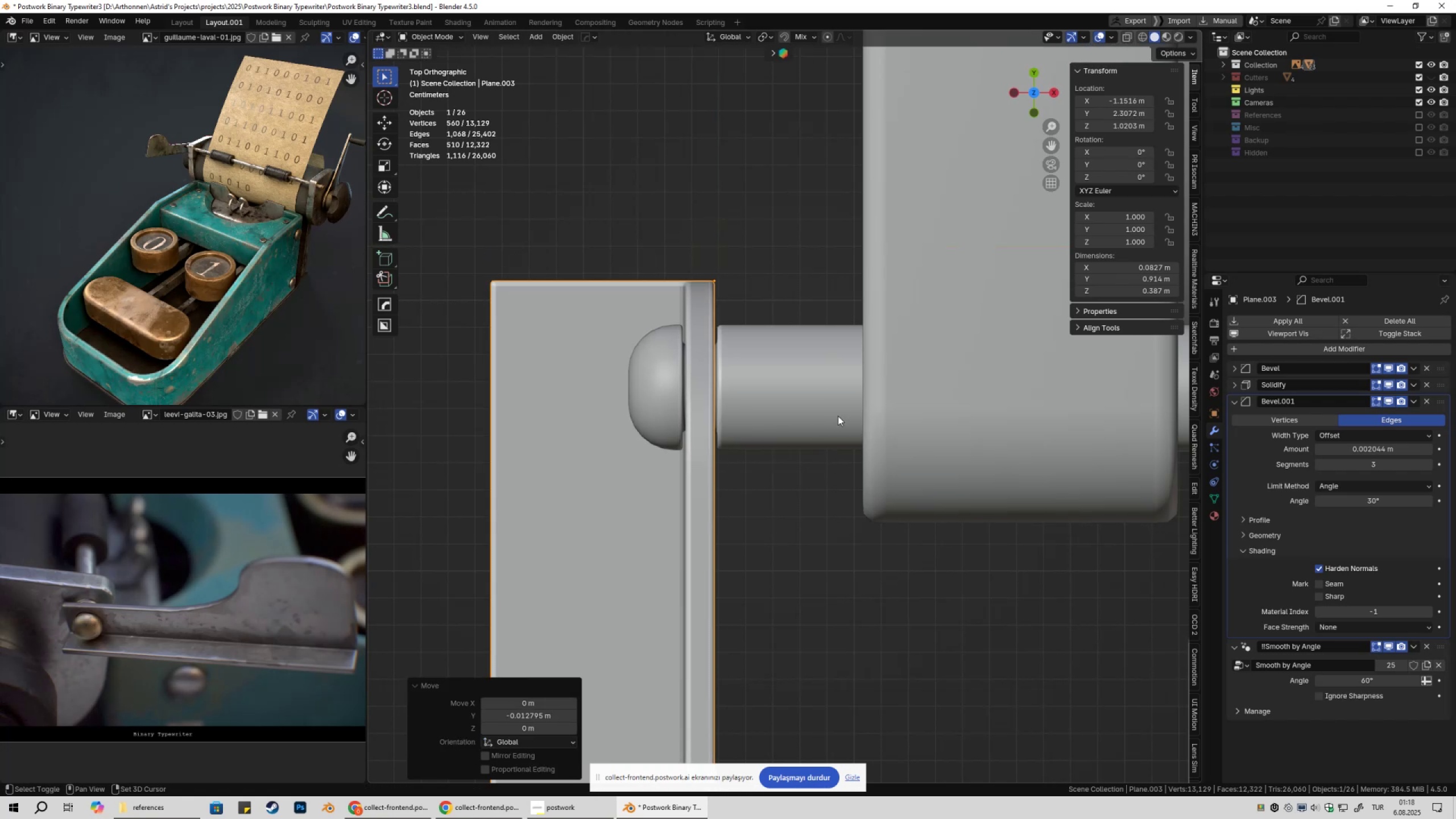 
hold_key(key=ShiftLeft, duration=0.61)
left_click([838, 416])
 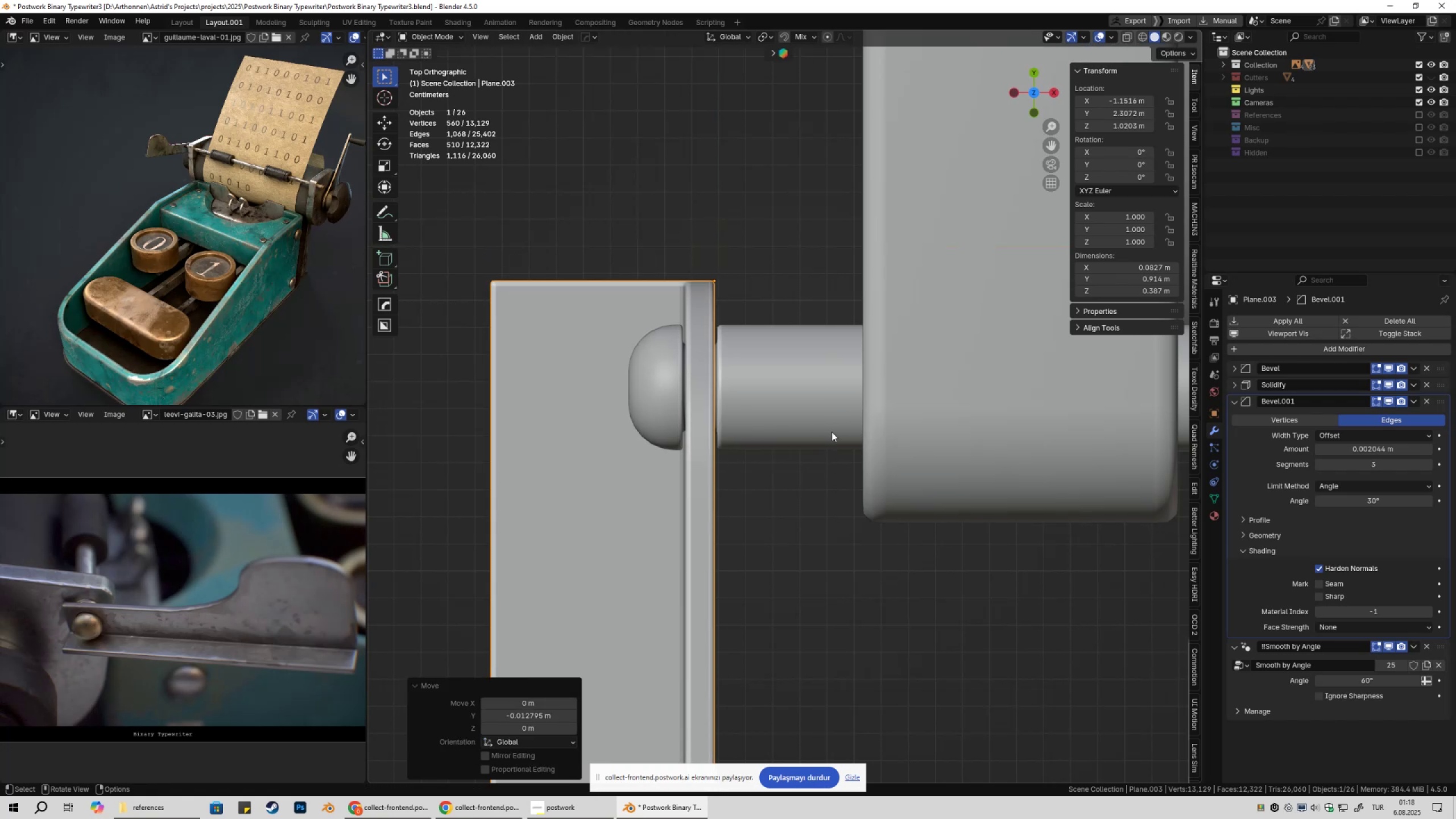 
scroll: coordinate [817, 456], scroll_direction: down, amount: 3.0
 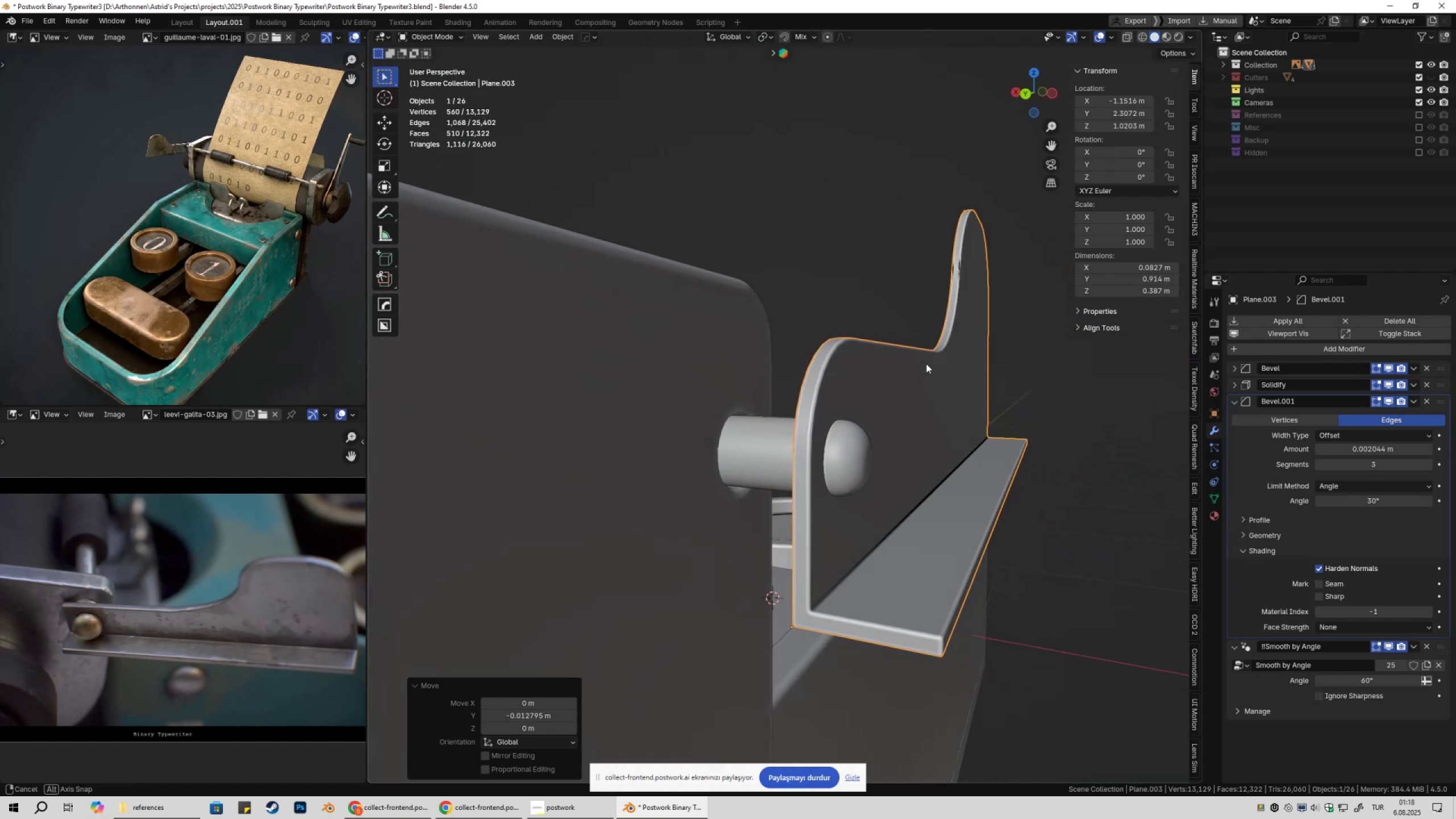 
wait(5.87)
 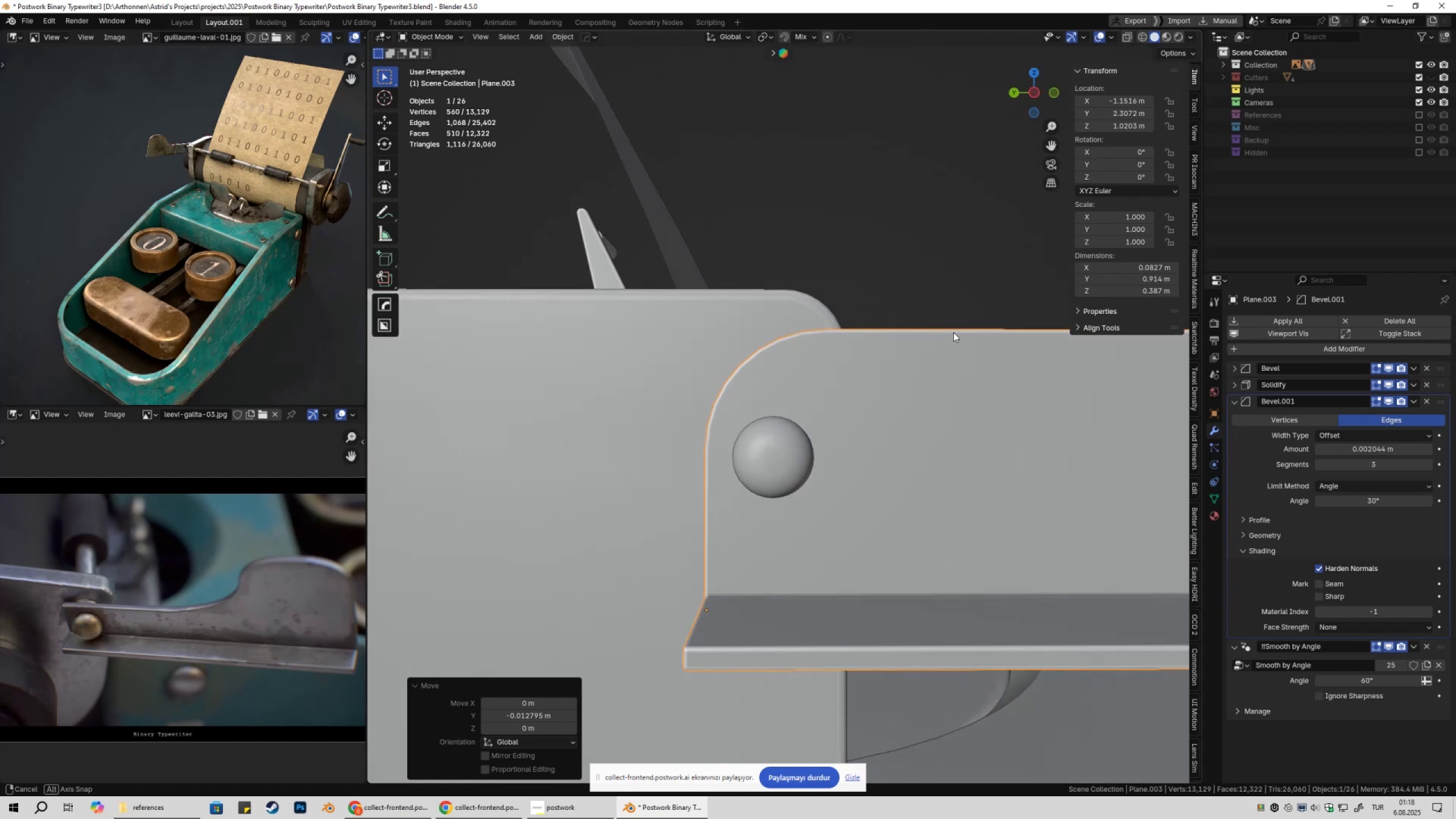 
key(Shift+ShiftLeft)
 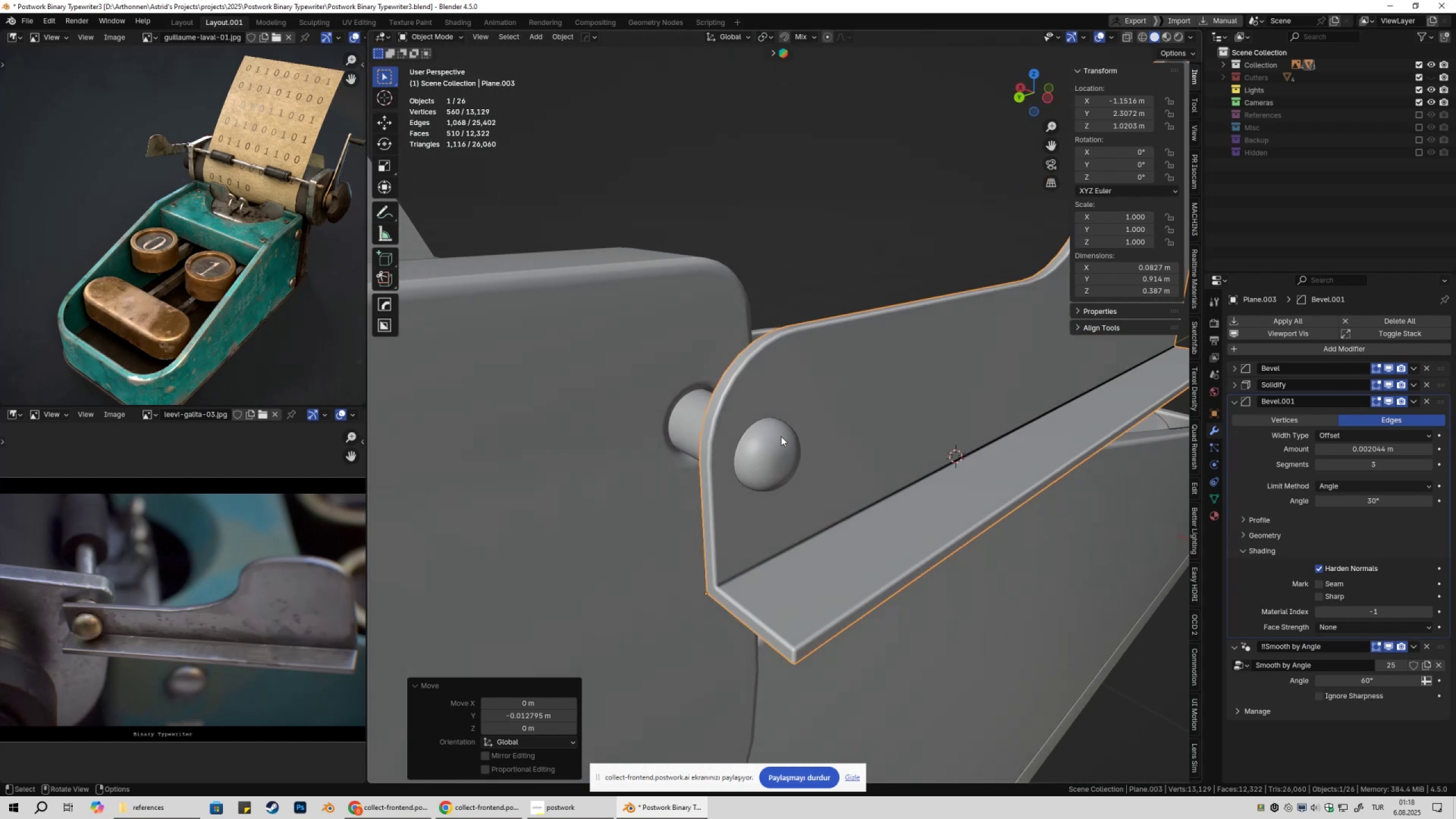 
key(Shift+ShiftLeft)
 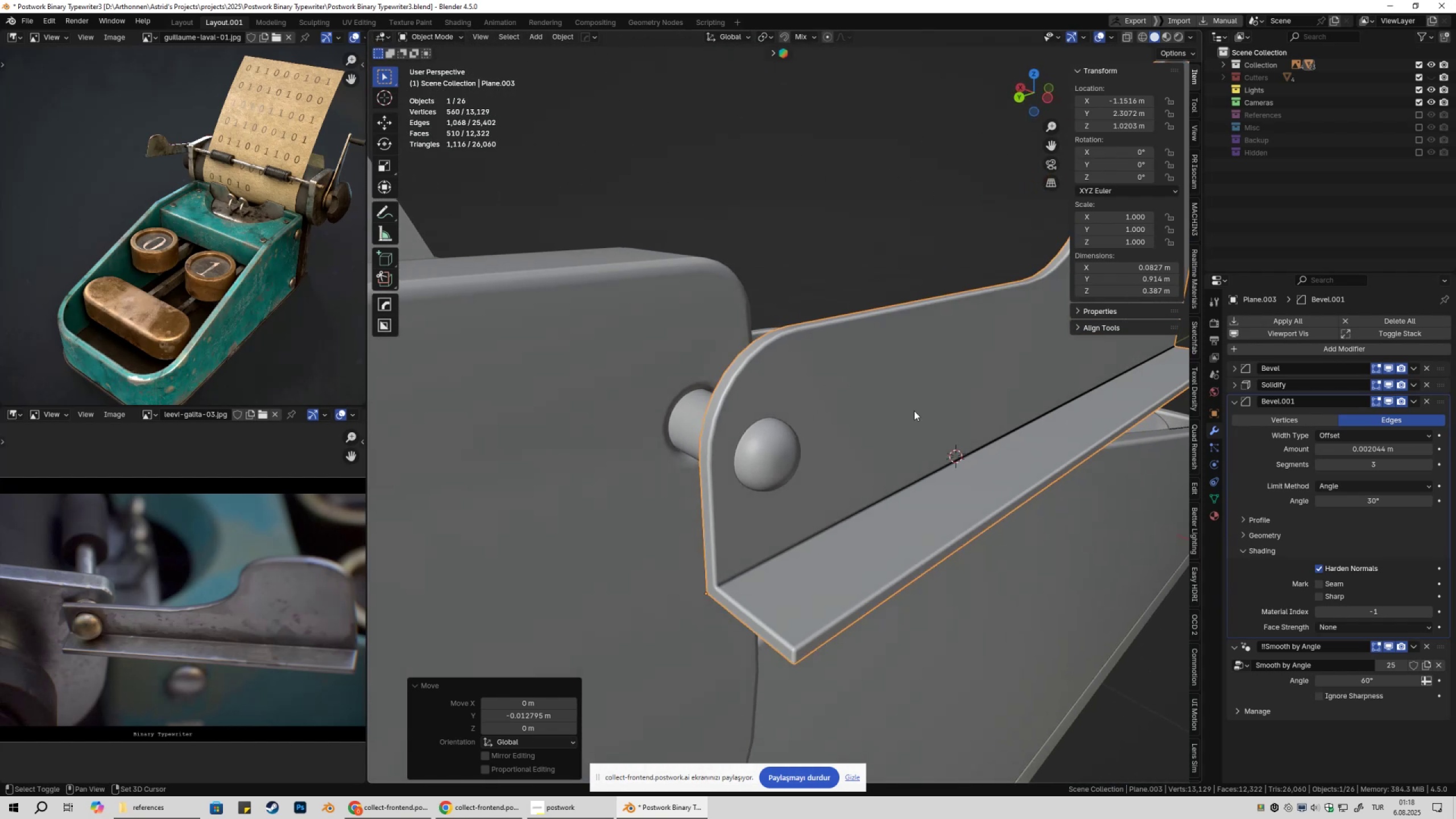 
key(Shift+A)
 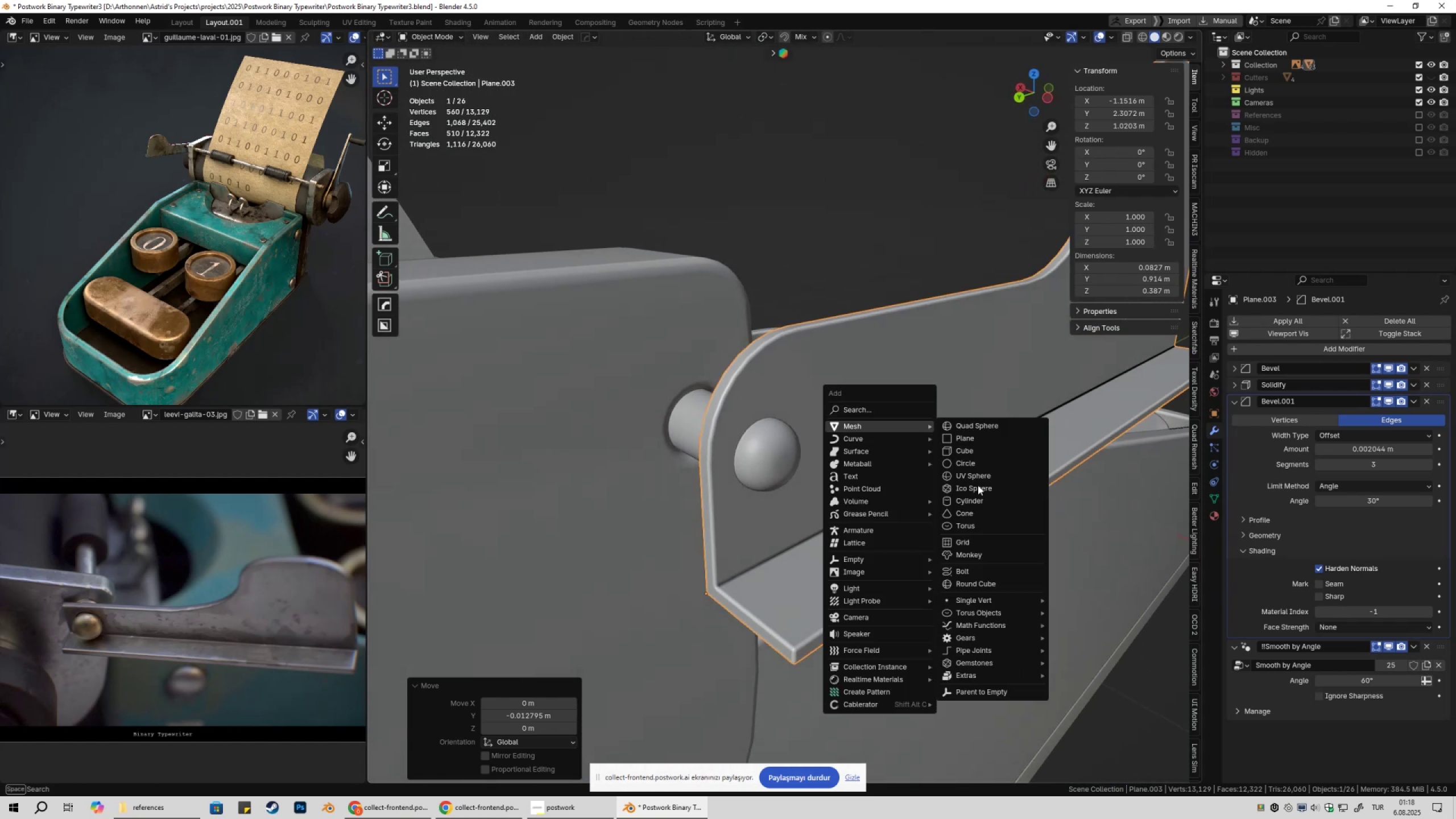 
left_click([979, 497])
 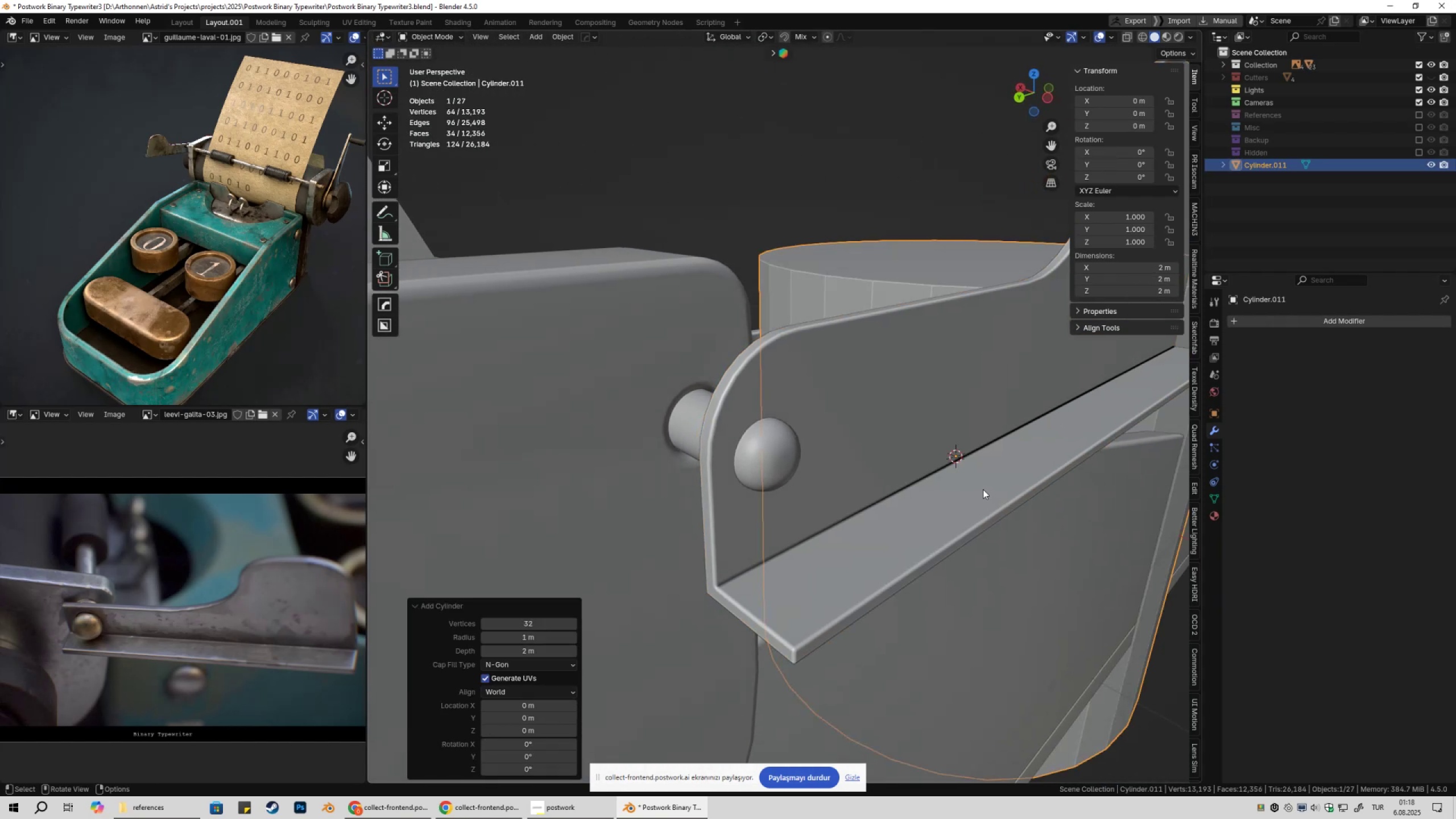 
scroll: coordinate [982, 488], scroll_direction: down, amount: 3.0
 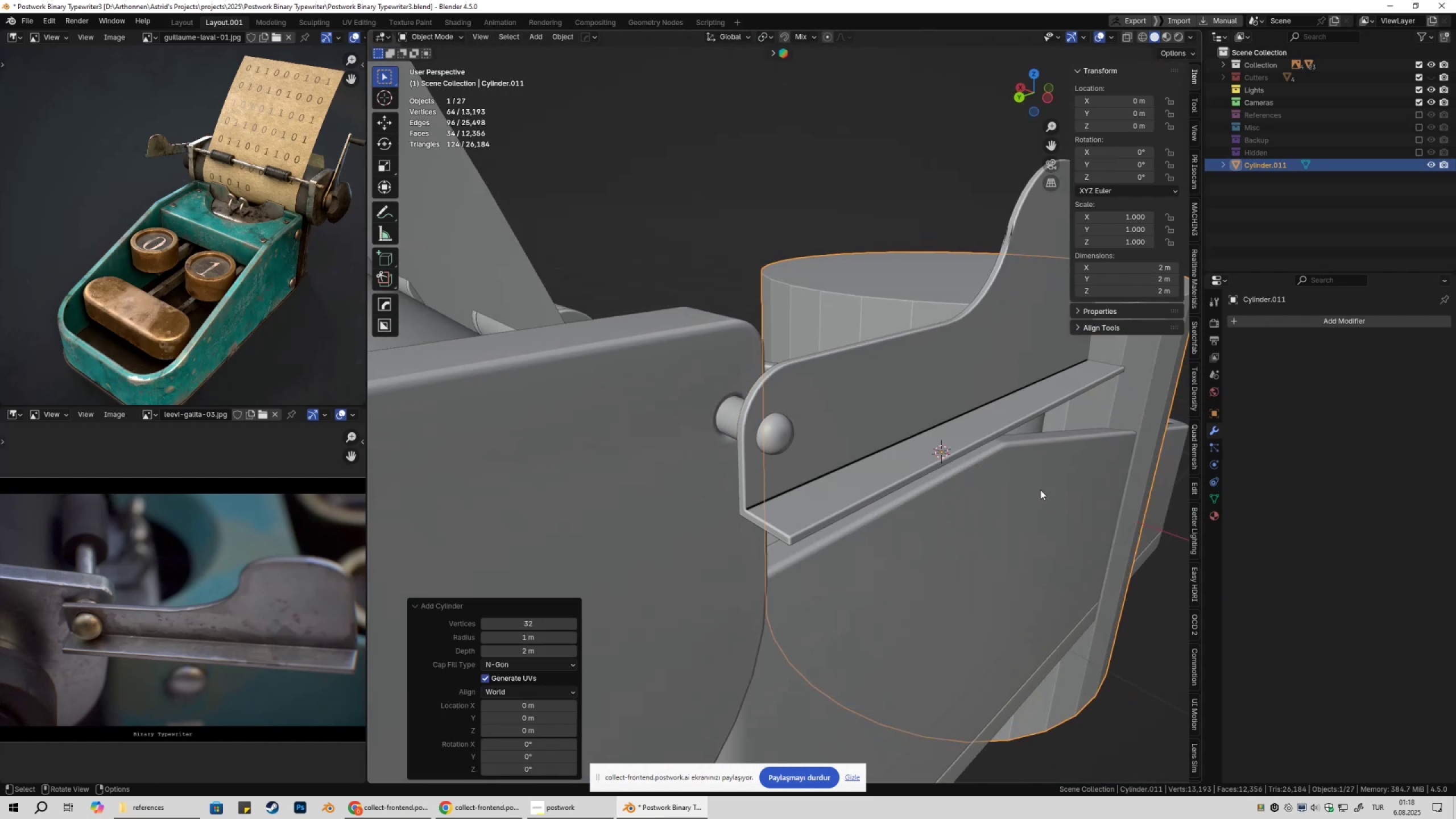 
type(rxy90)
key(NumpadEnter)
 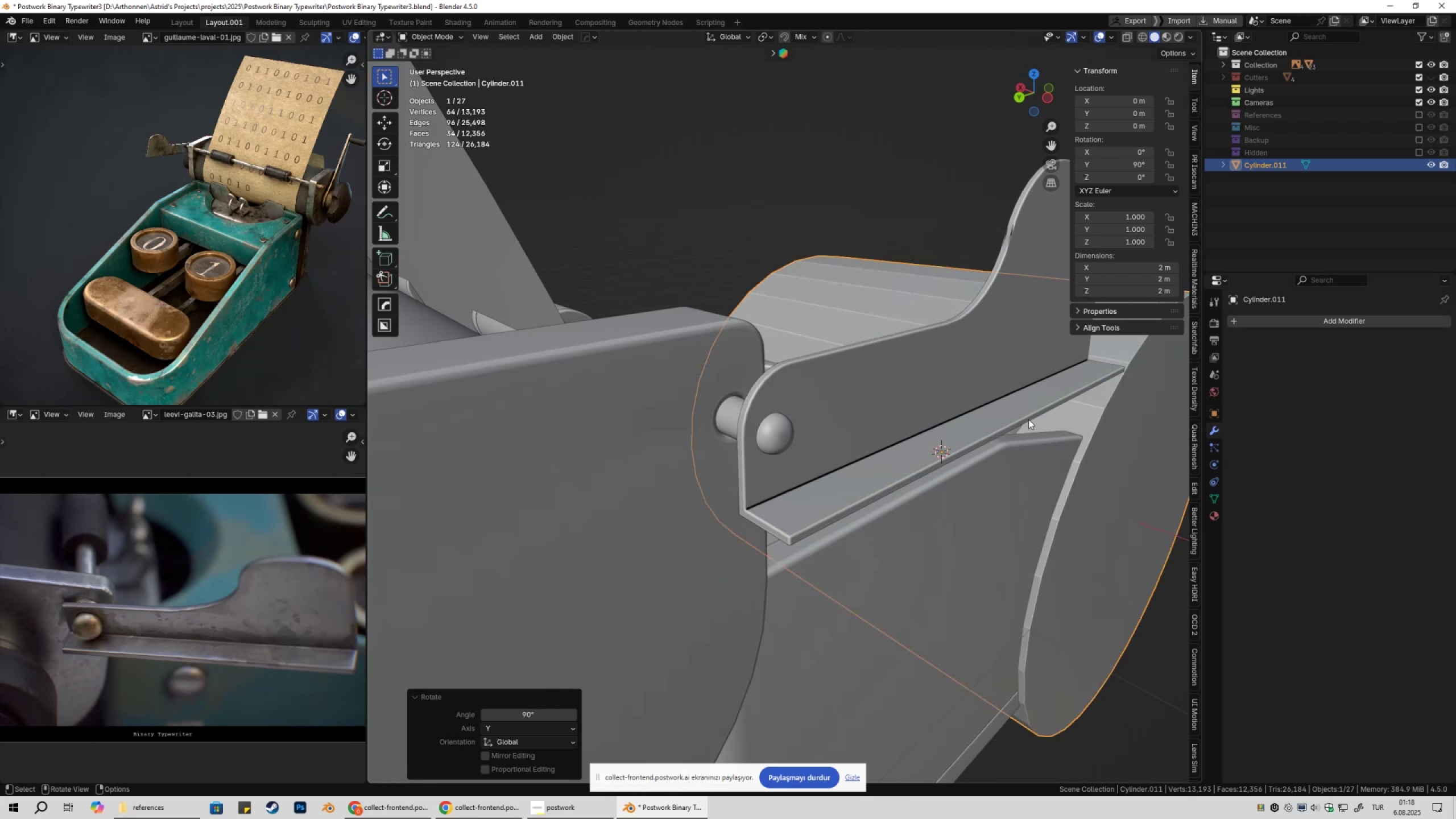 
right_click([1028, 419])
 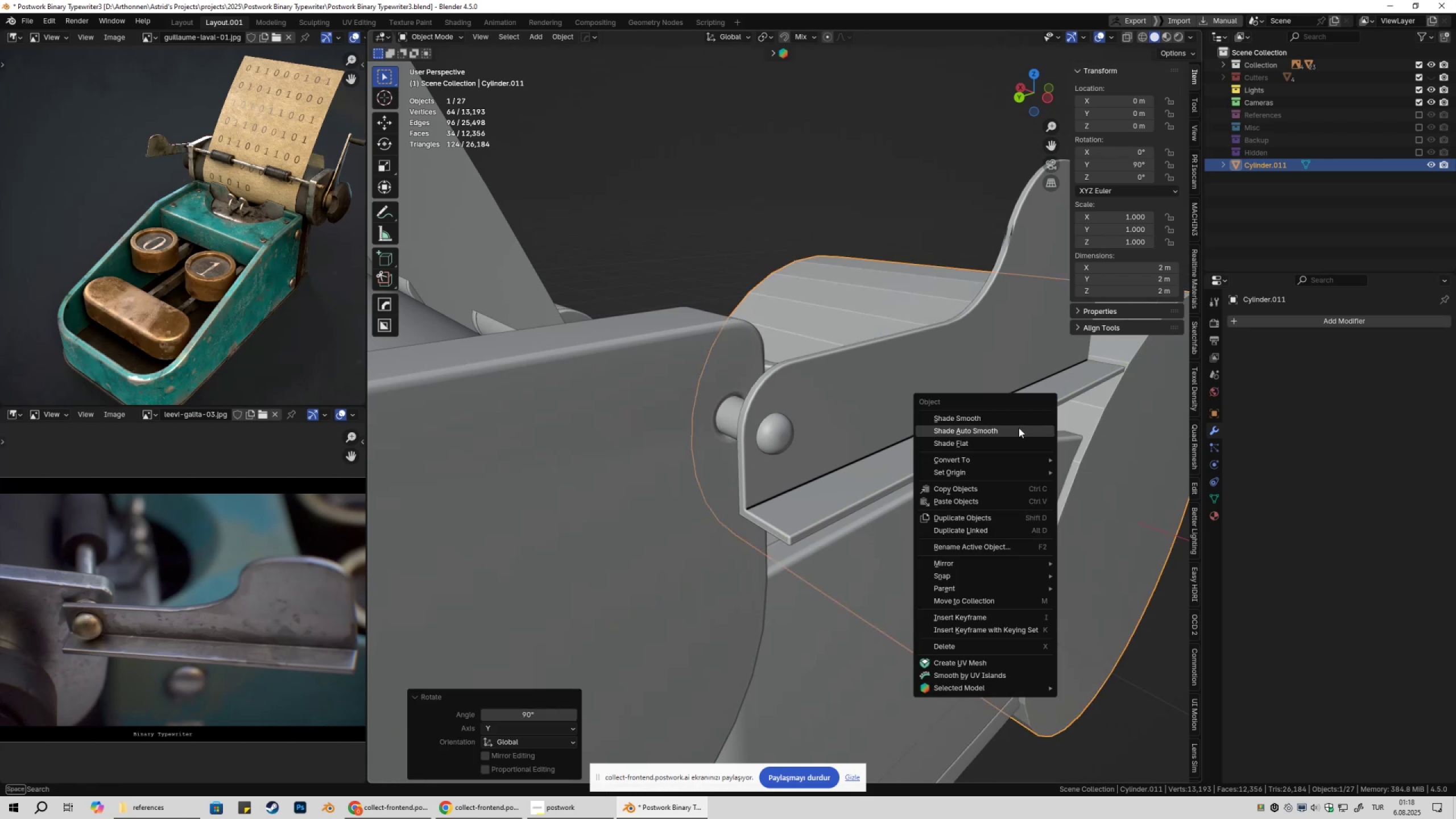 
left_click([1019, 430])
 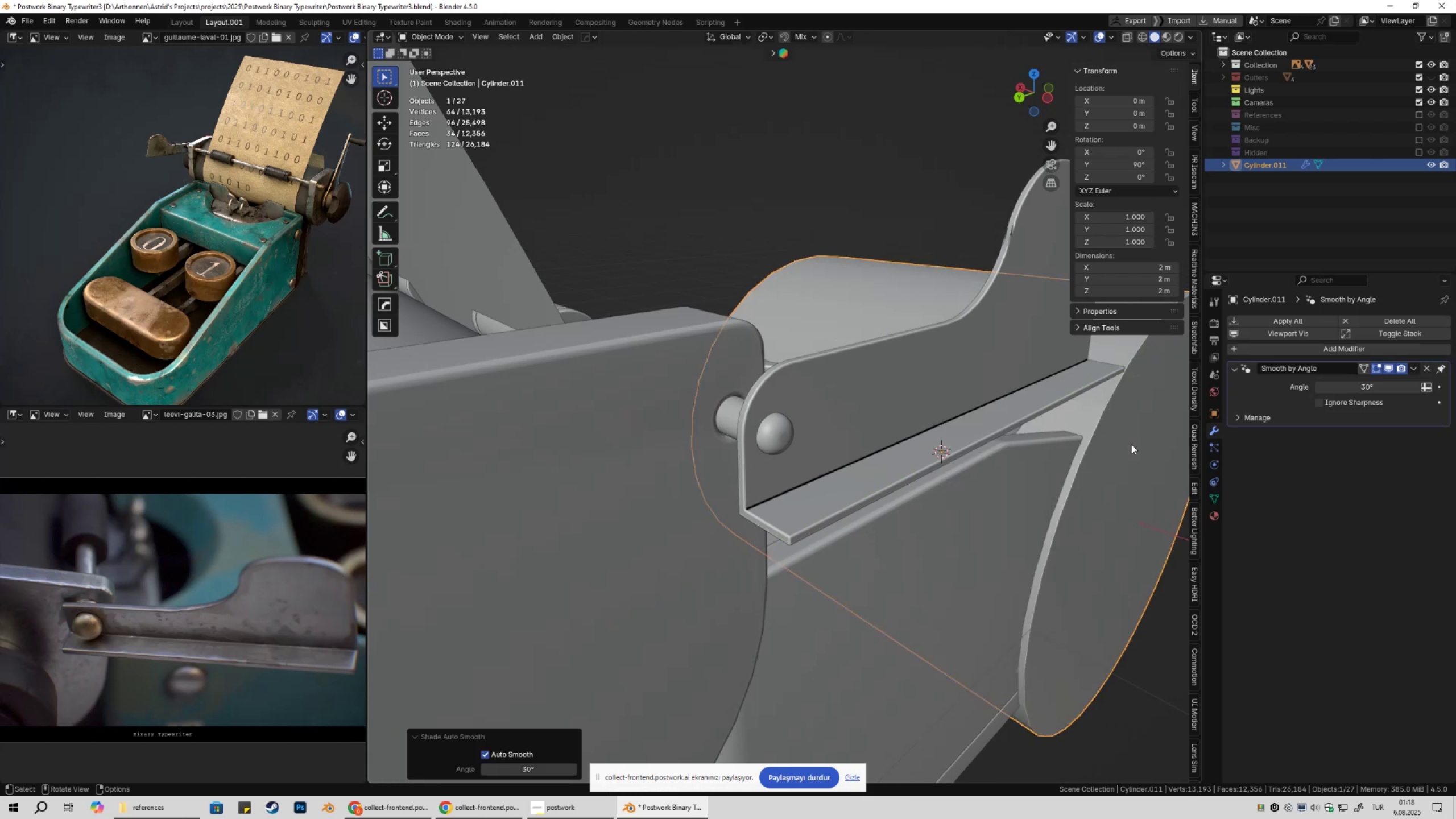 
key(S)
 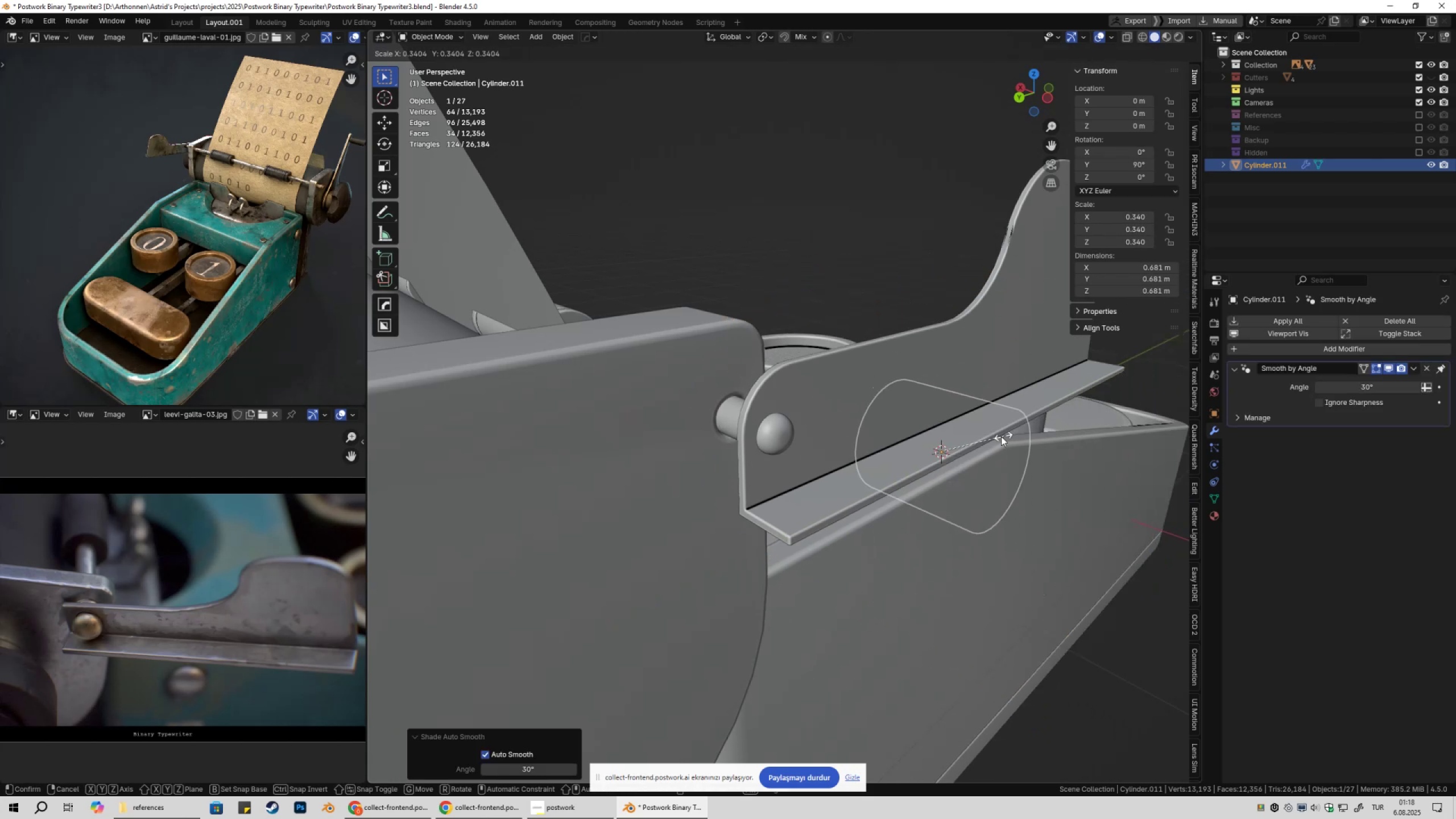 
left_click([1001, 436])
 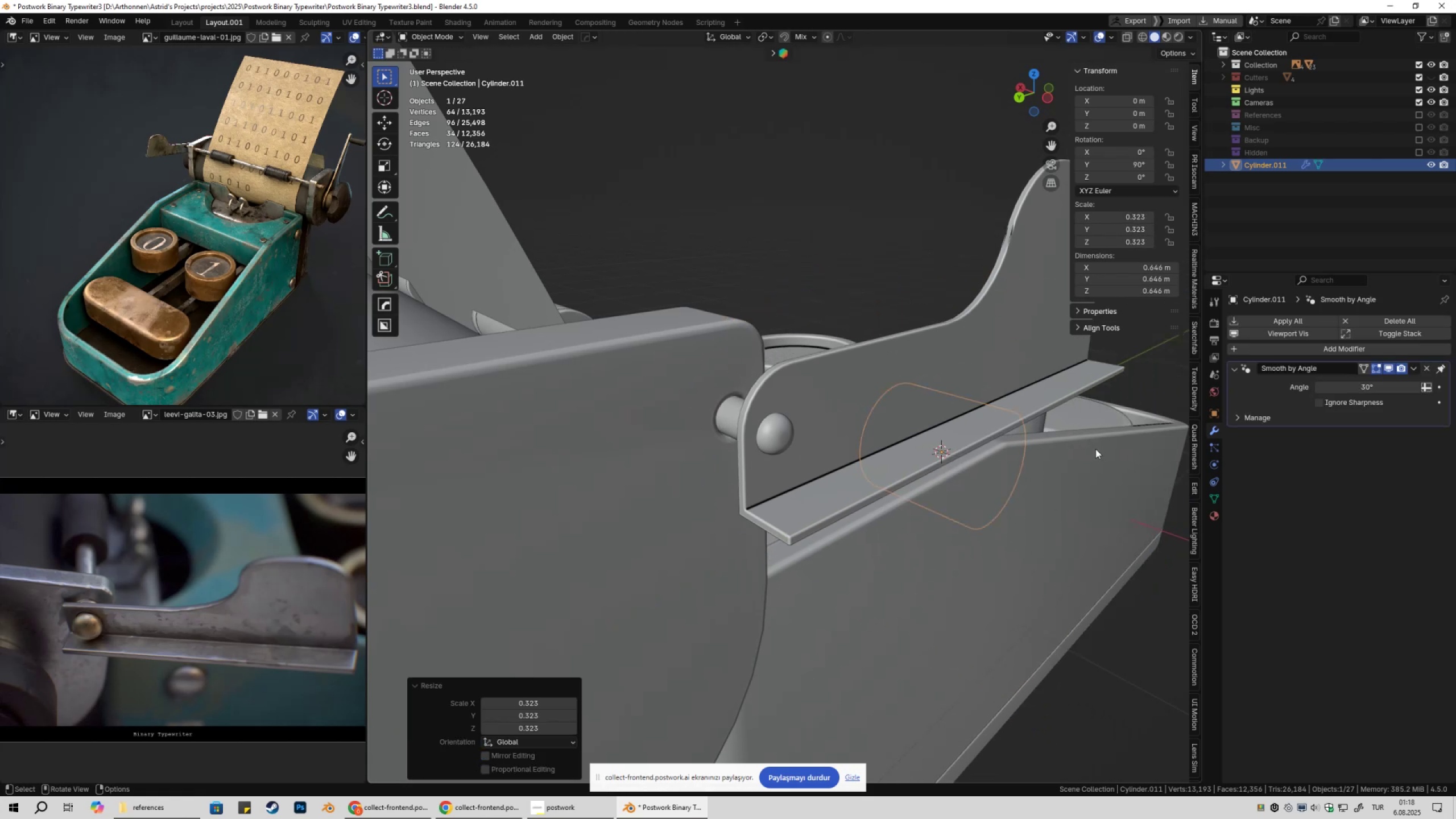 
type(sgz)
 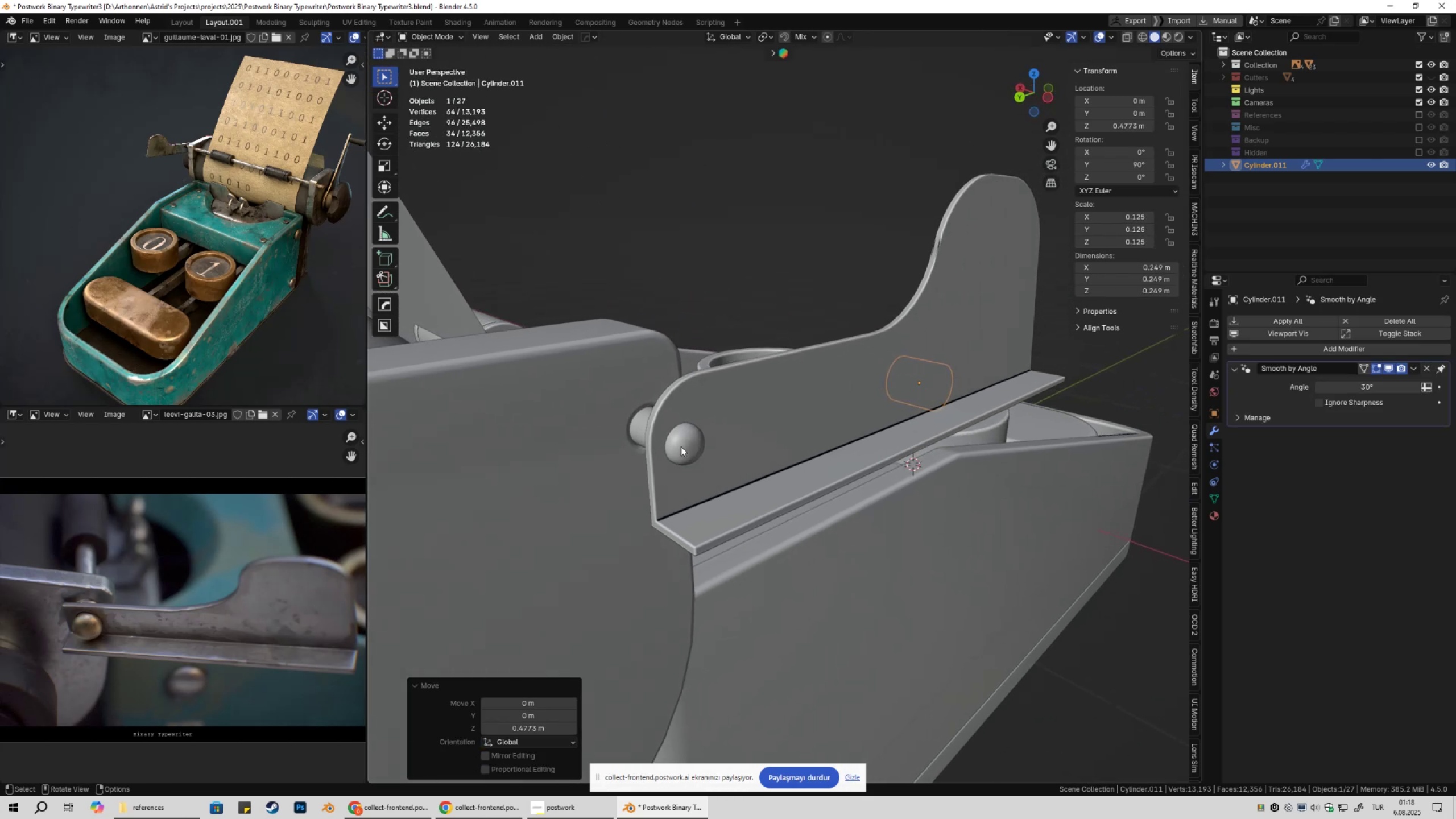 
left_click([681, 446])
 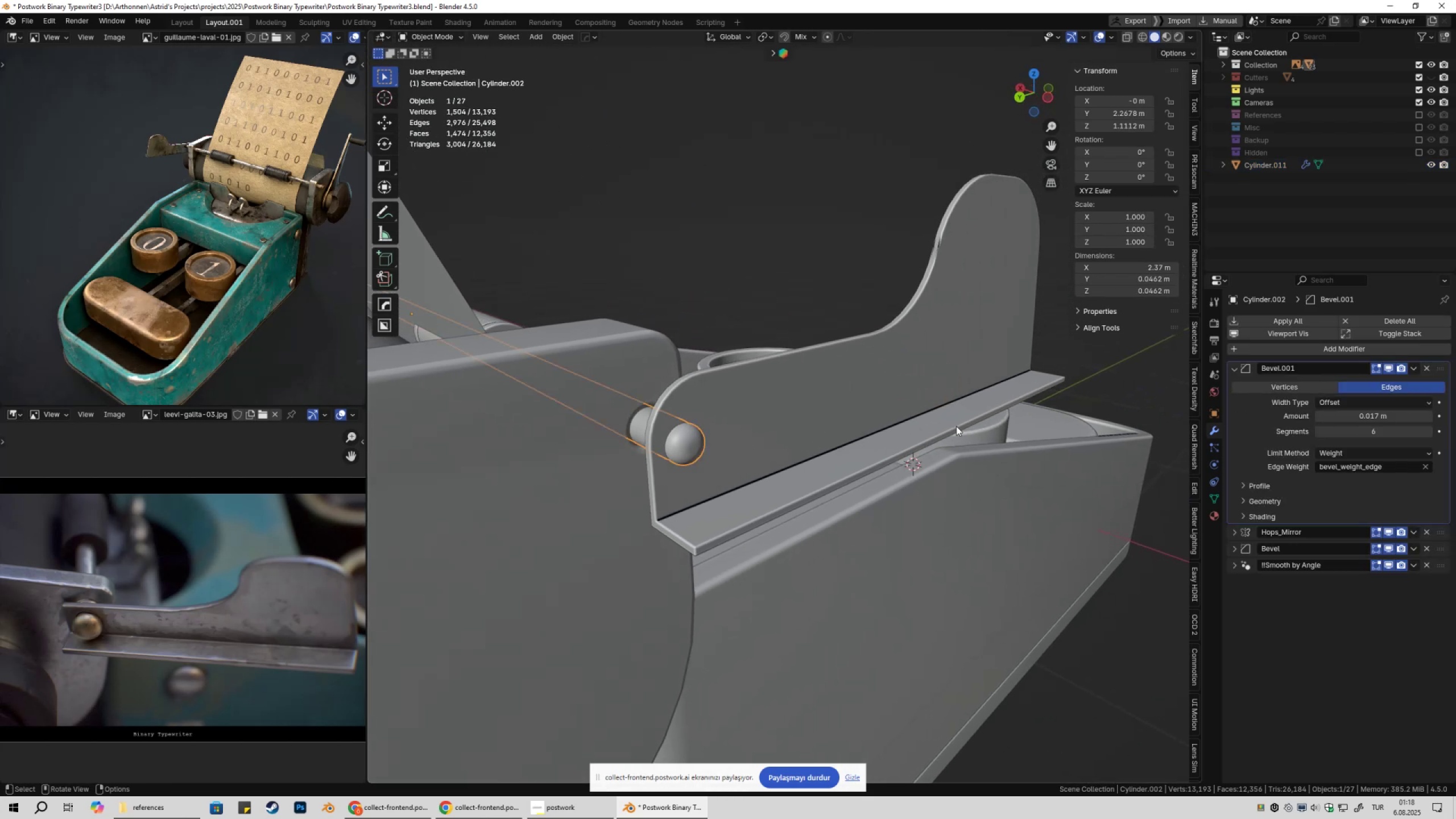 
key(Z)
 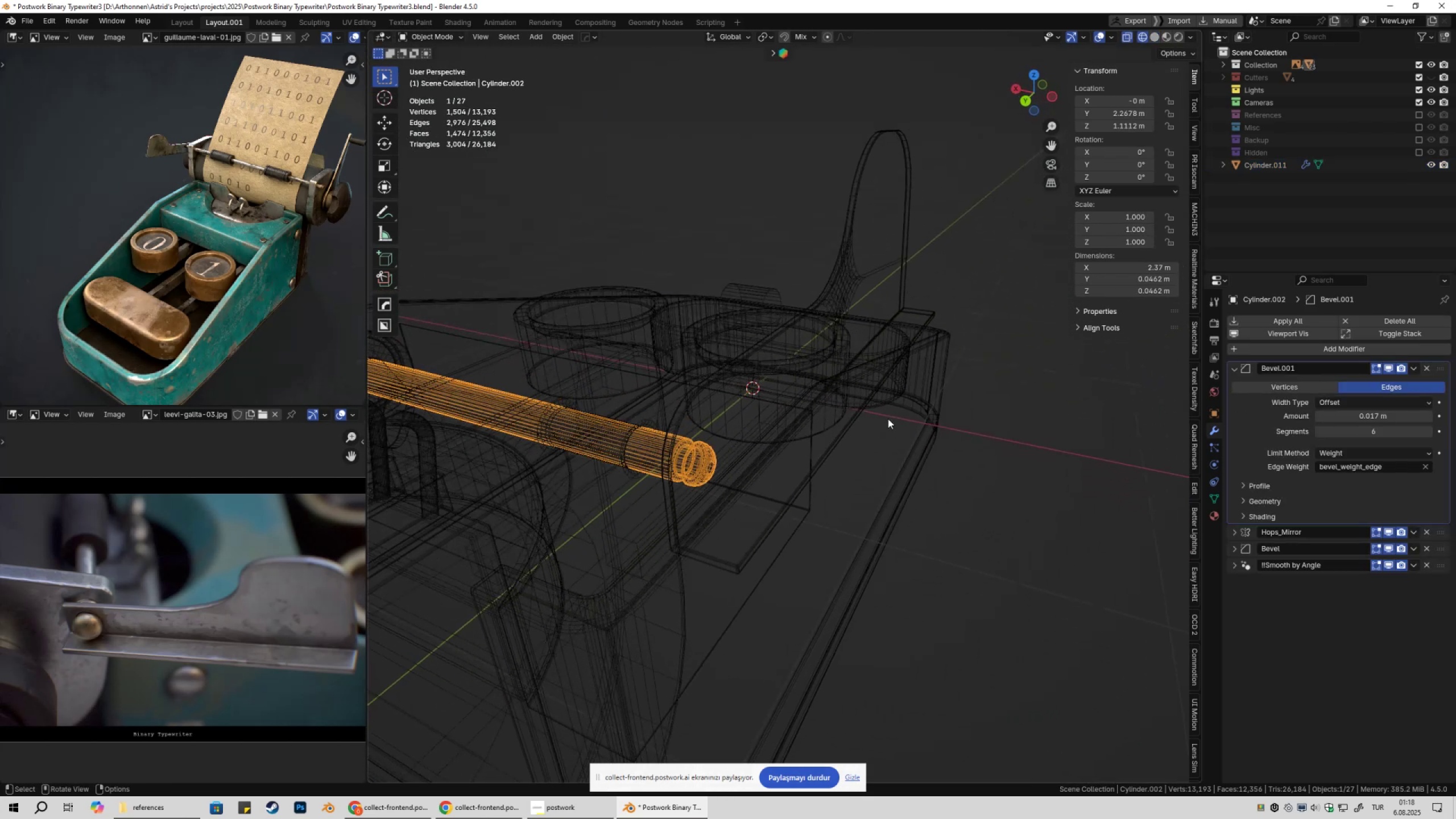 
left_click([751, 287])
 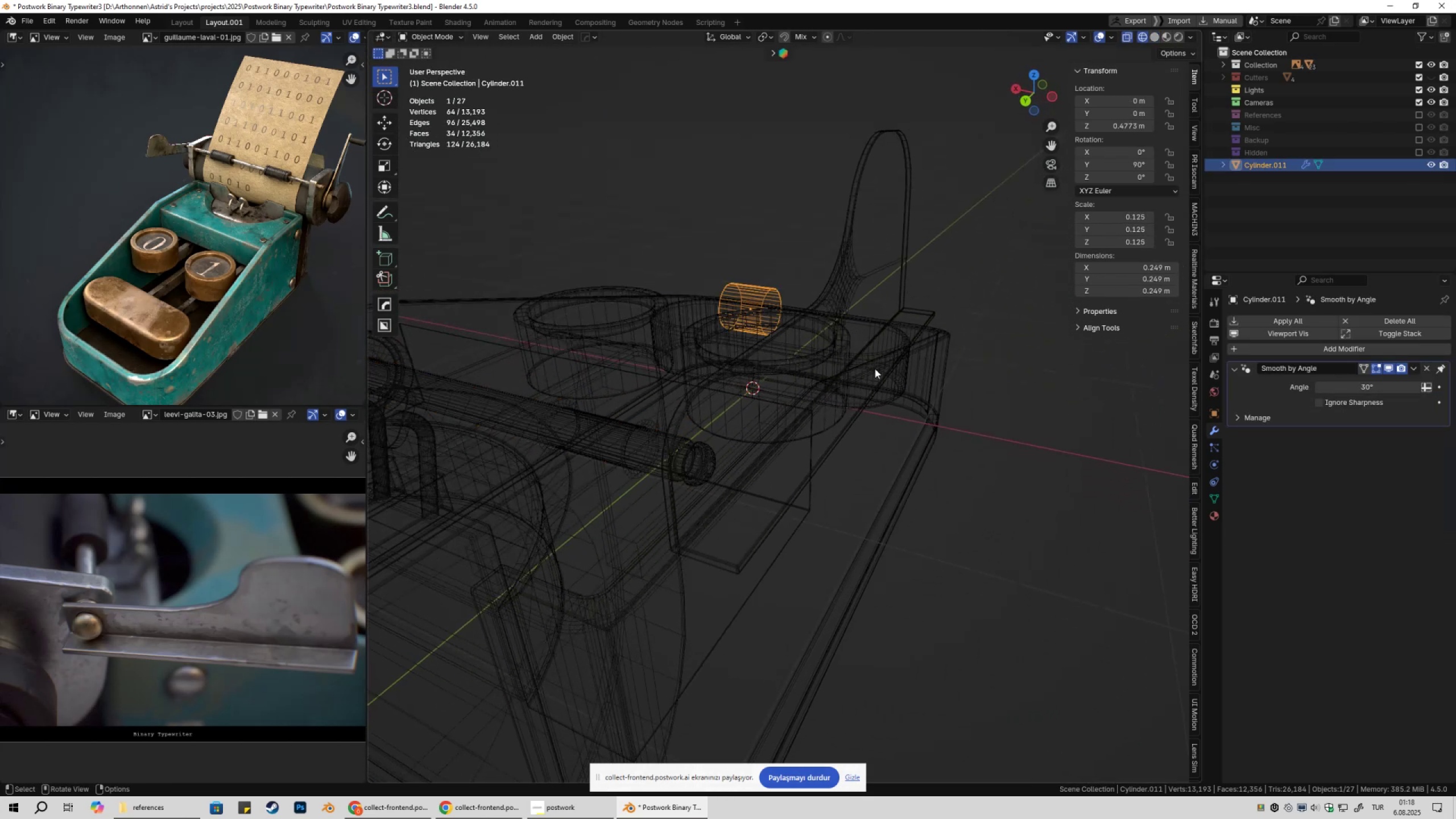 
scroll: coordinate [904, 432], scroll_direction: down, amount: 3.0
 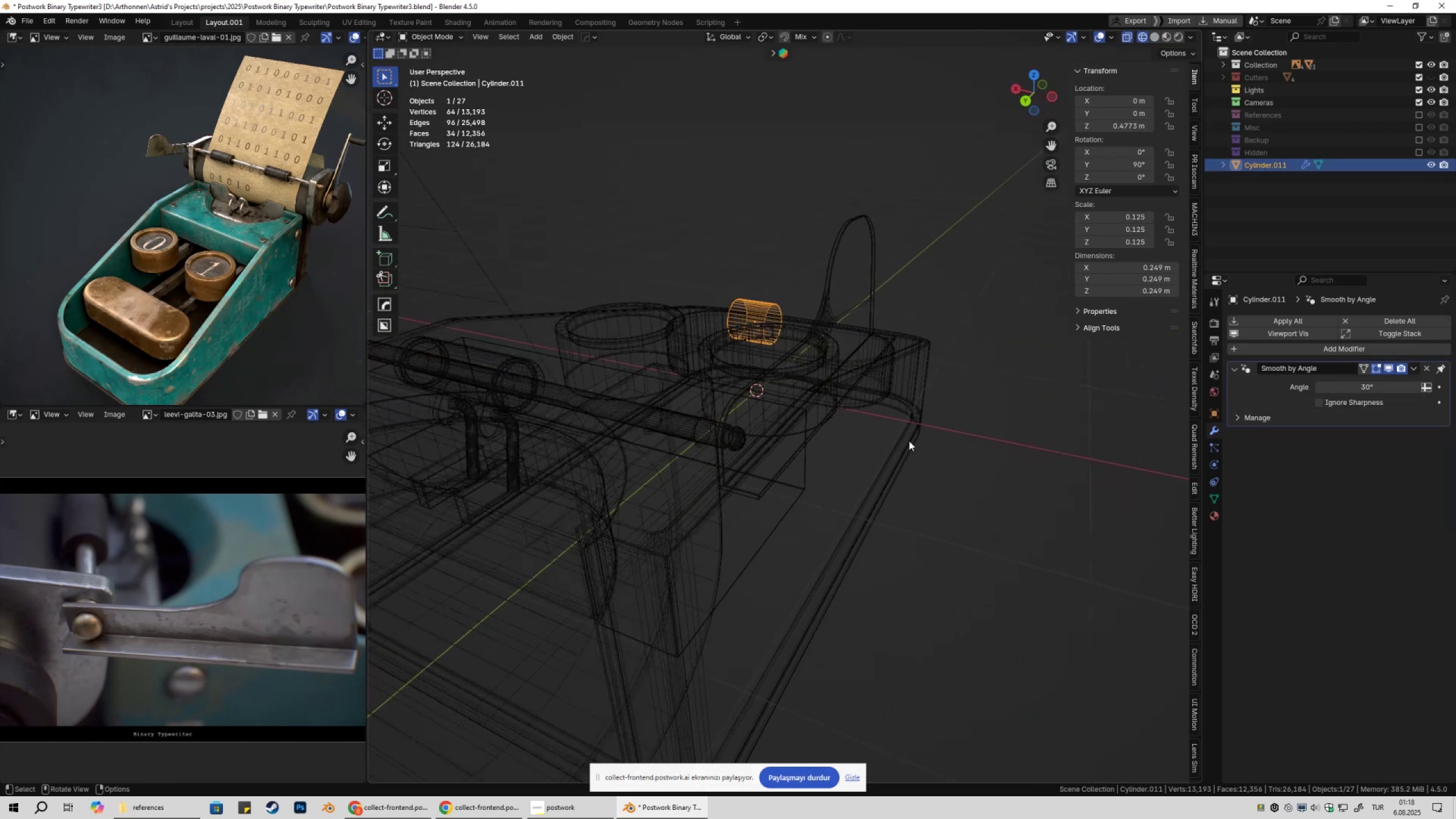 
type(gz)
 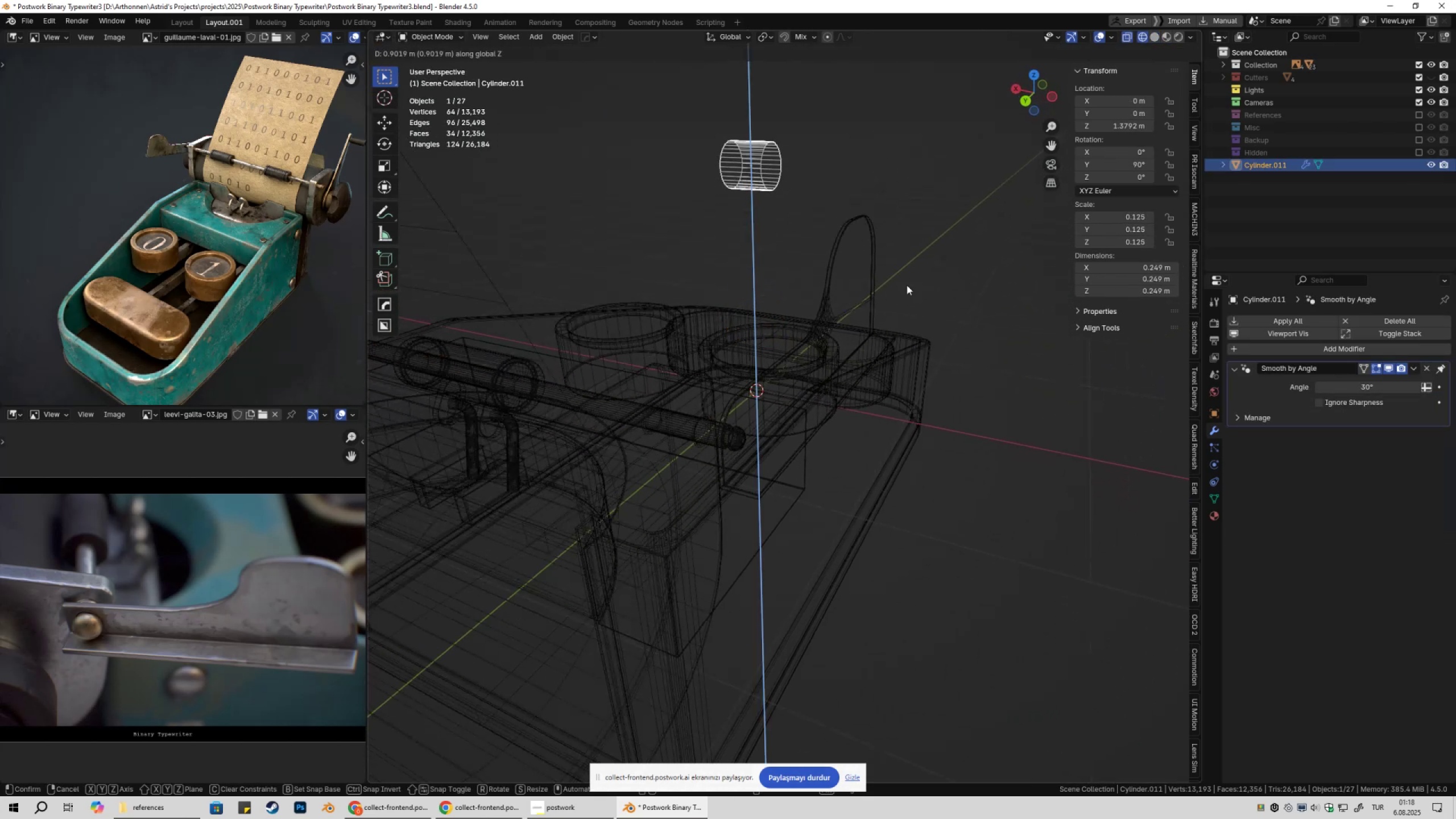 
left_click([907, 285])
 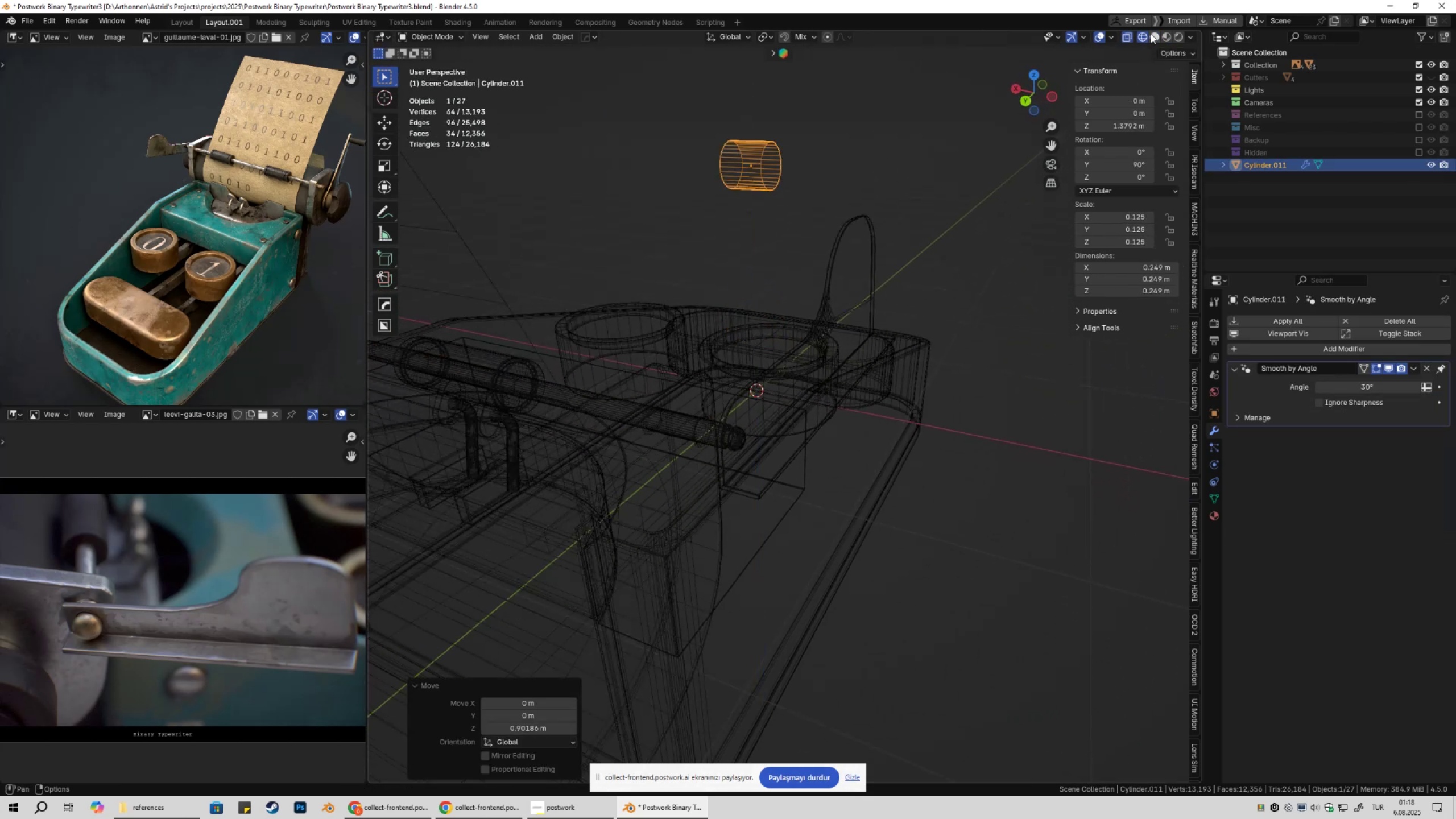 
hold_key(key=ShiftLeft, duration=0.31)
 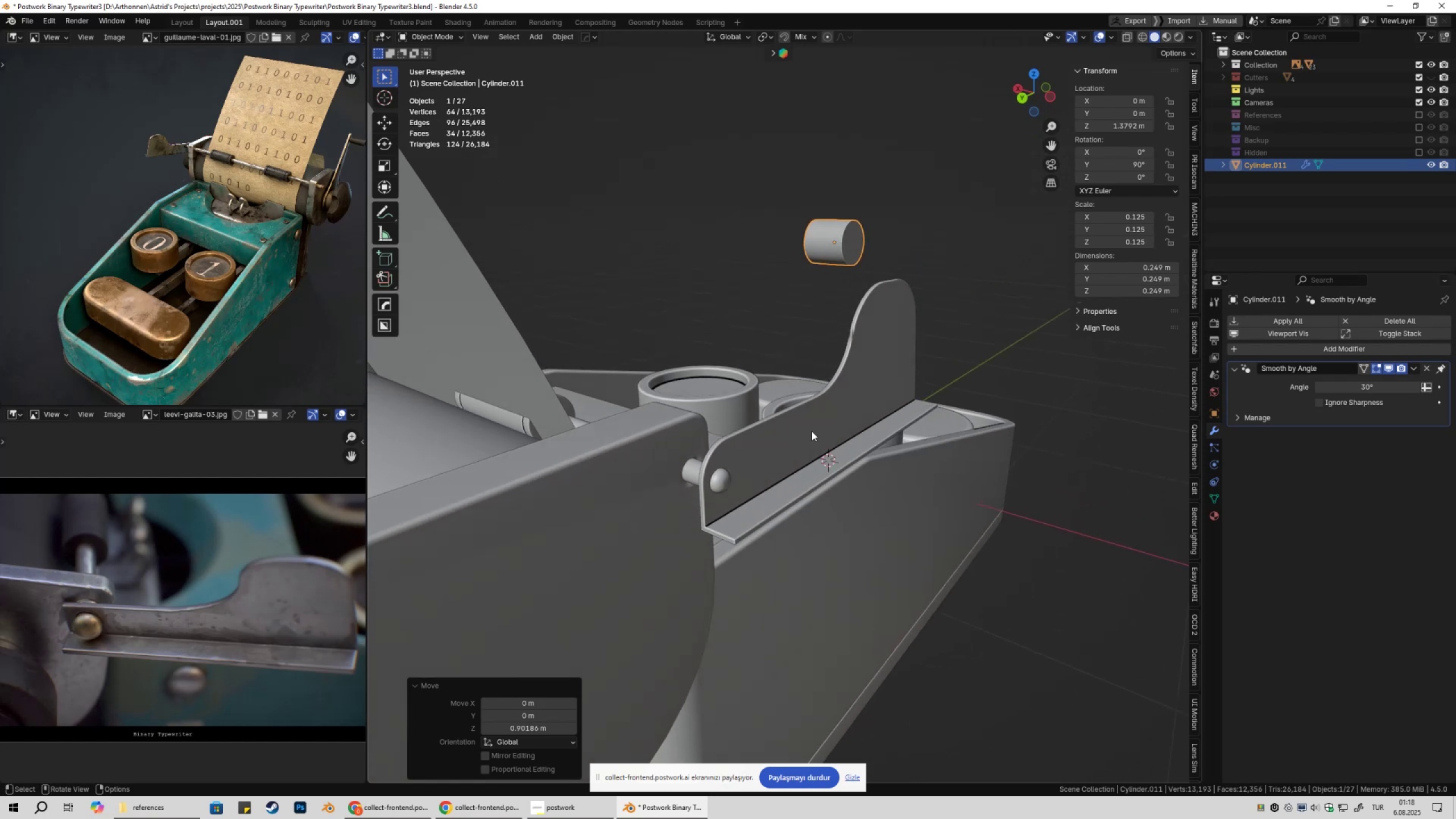 
hold_key(key=ShiftLeft, duration=0.53)
left_click([723, 481])
 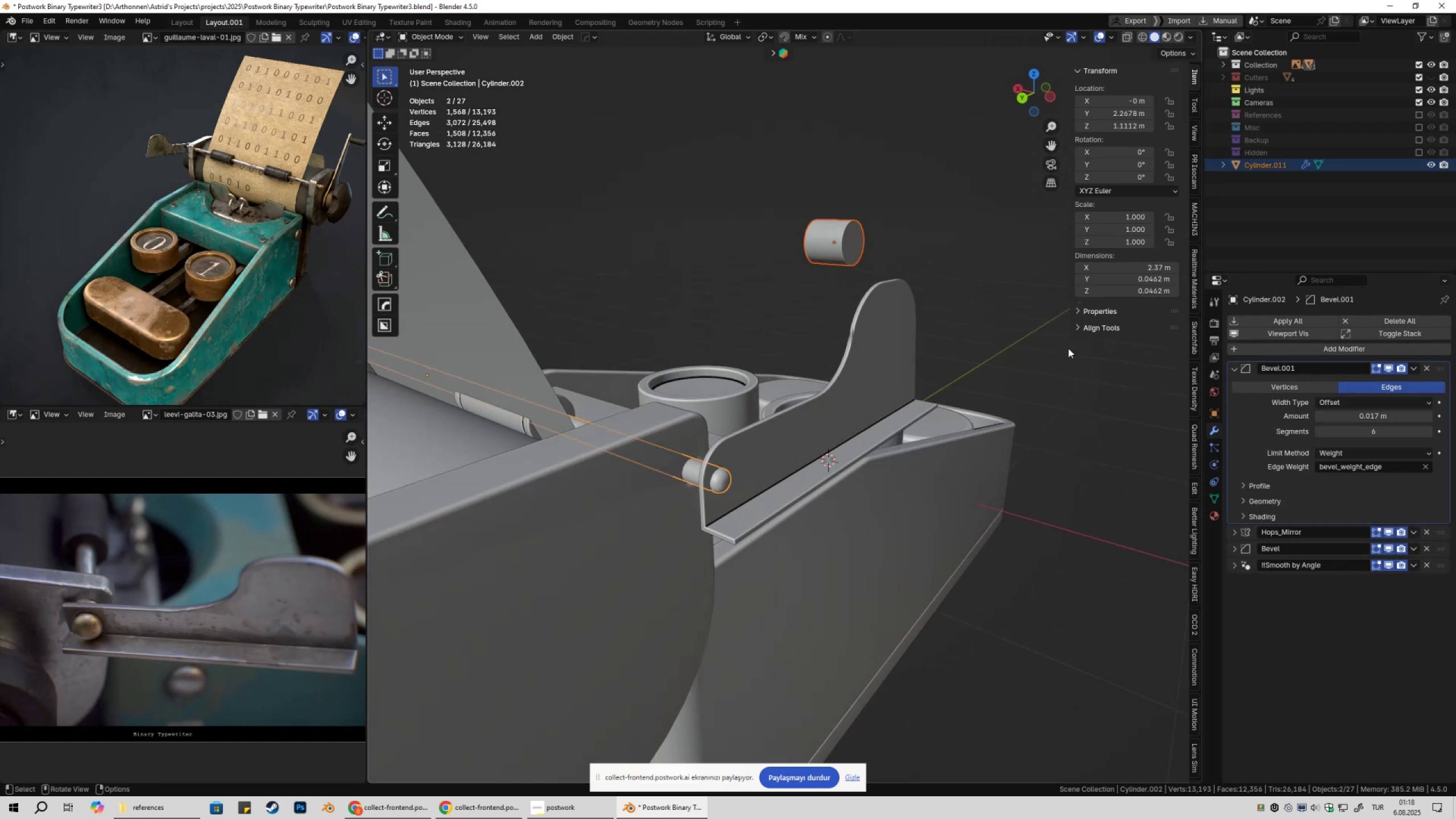 
left_click([1081, 328])
 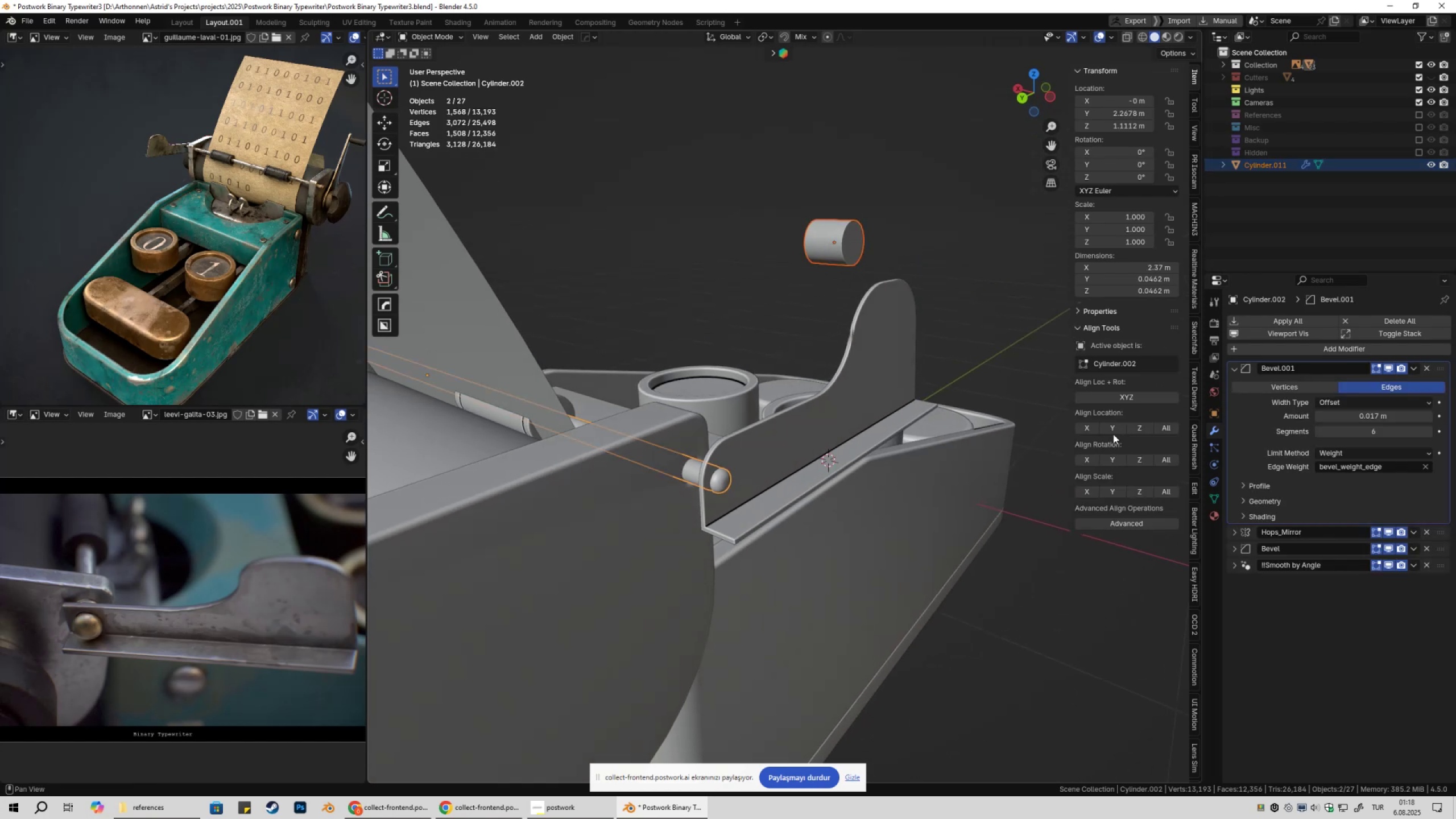 
left_click([1111, 424])
 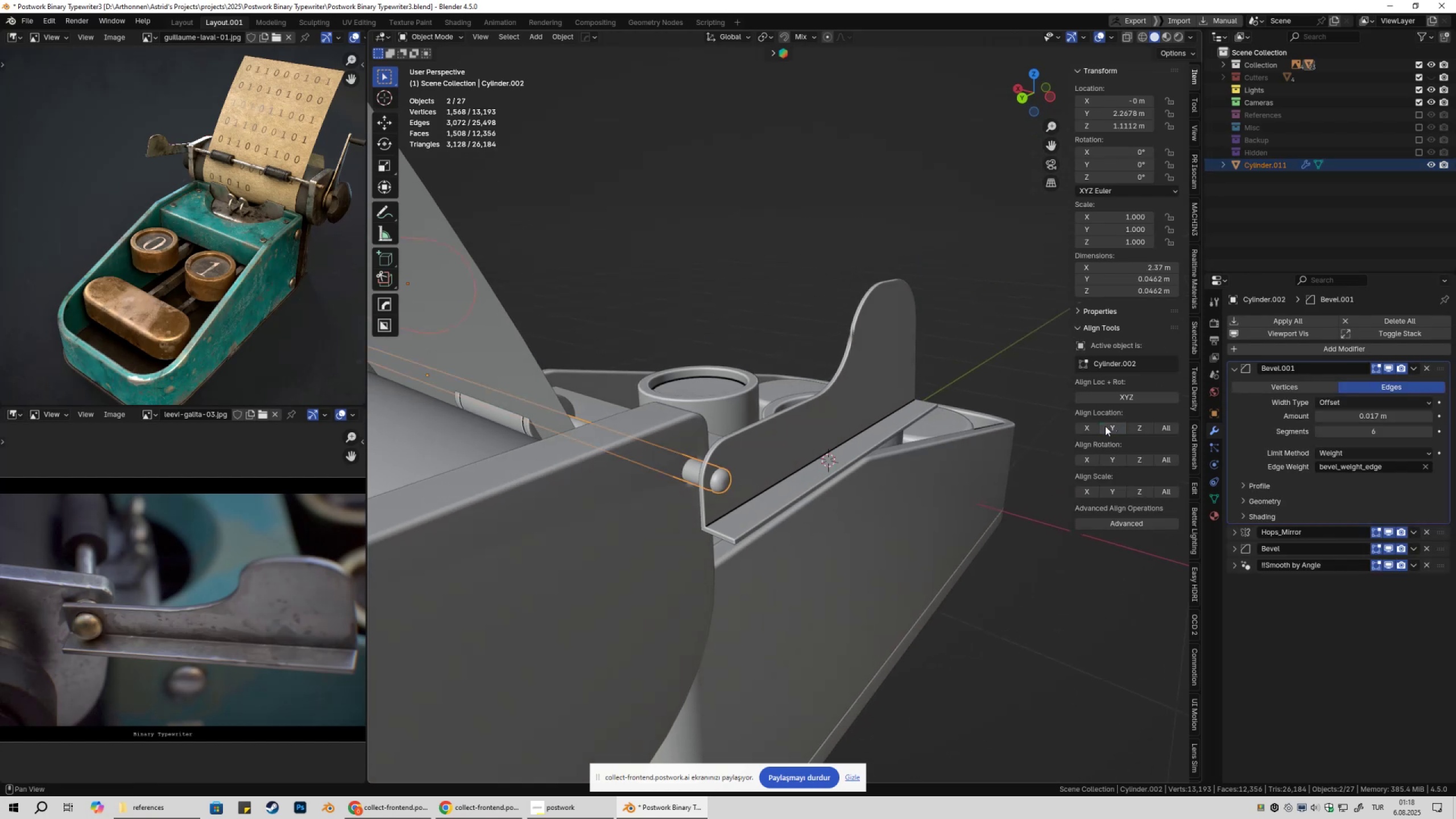 
scroll: coordinate [737, 416], scroll_direction: down, amount: 3.0
 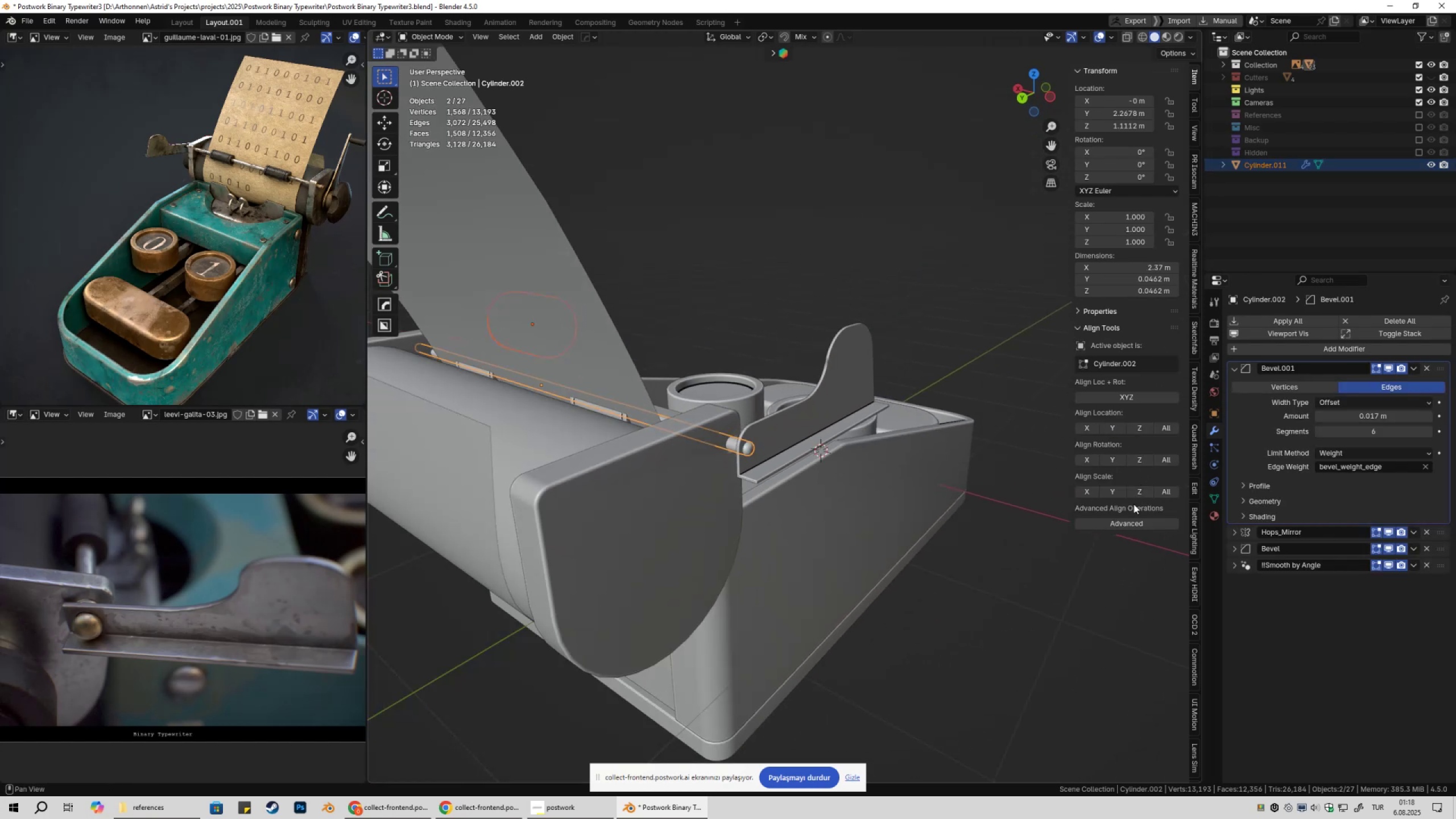 
left_click([1139, 432])
 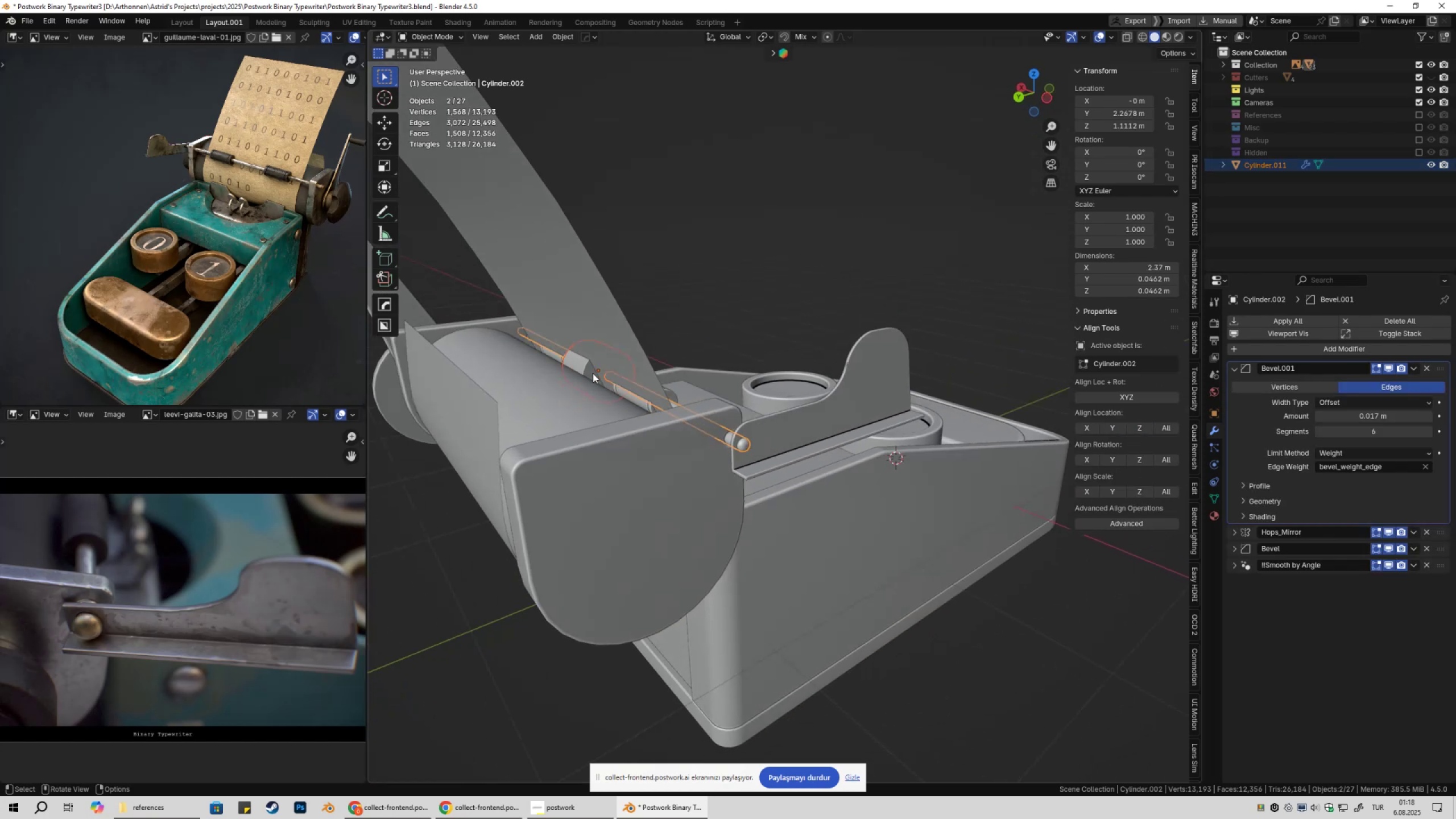 
left_click([581, 369])
 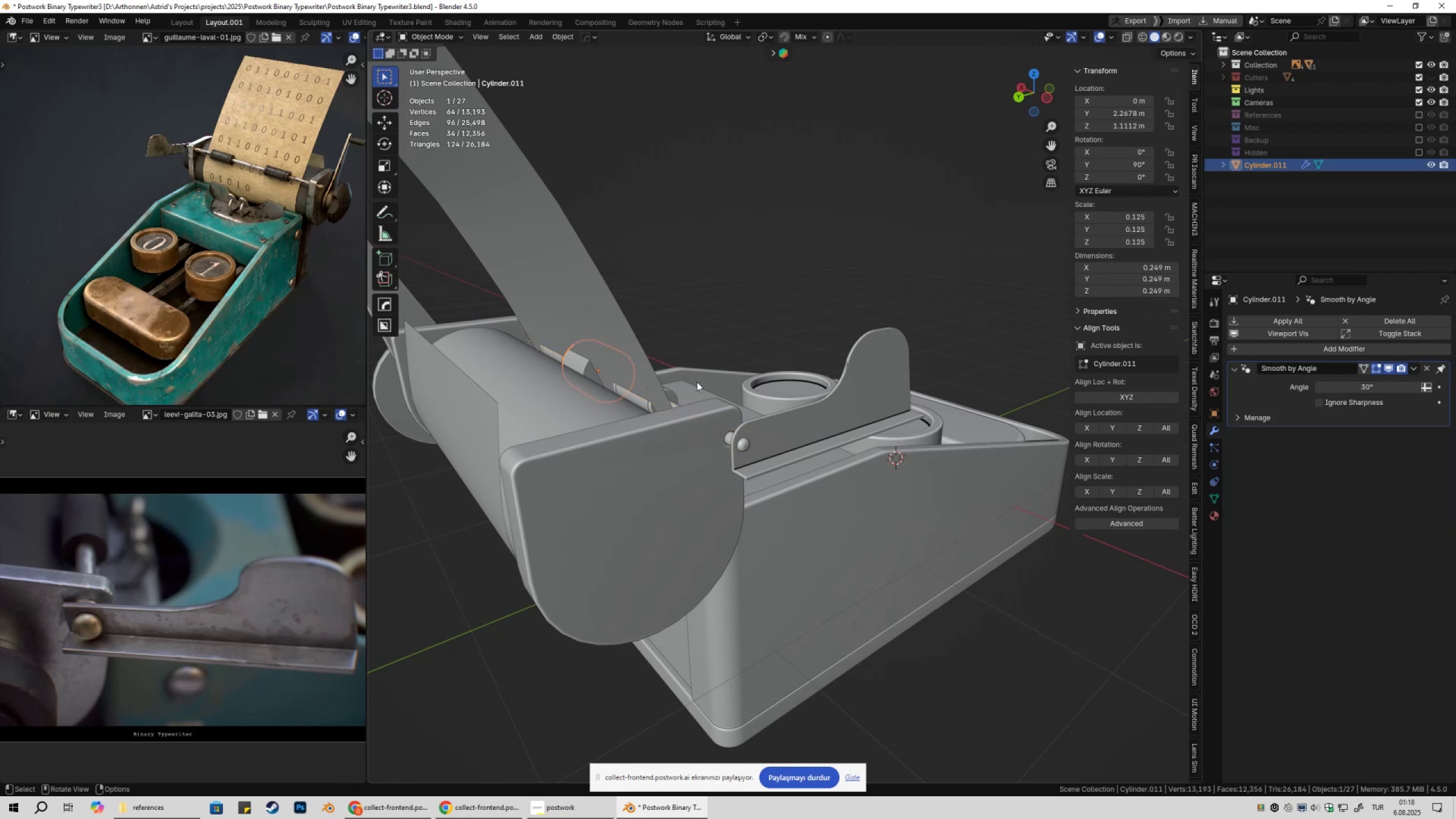 
type(gyx)
 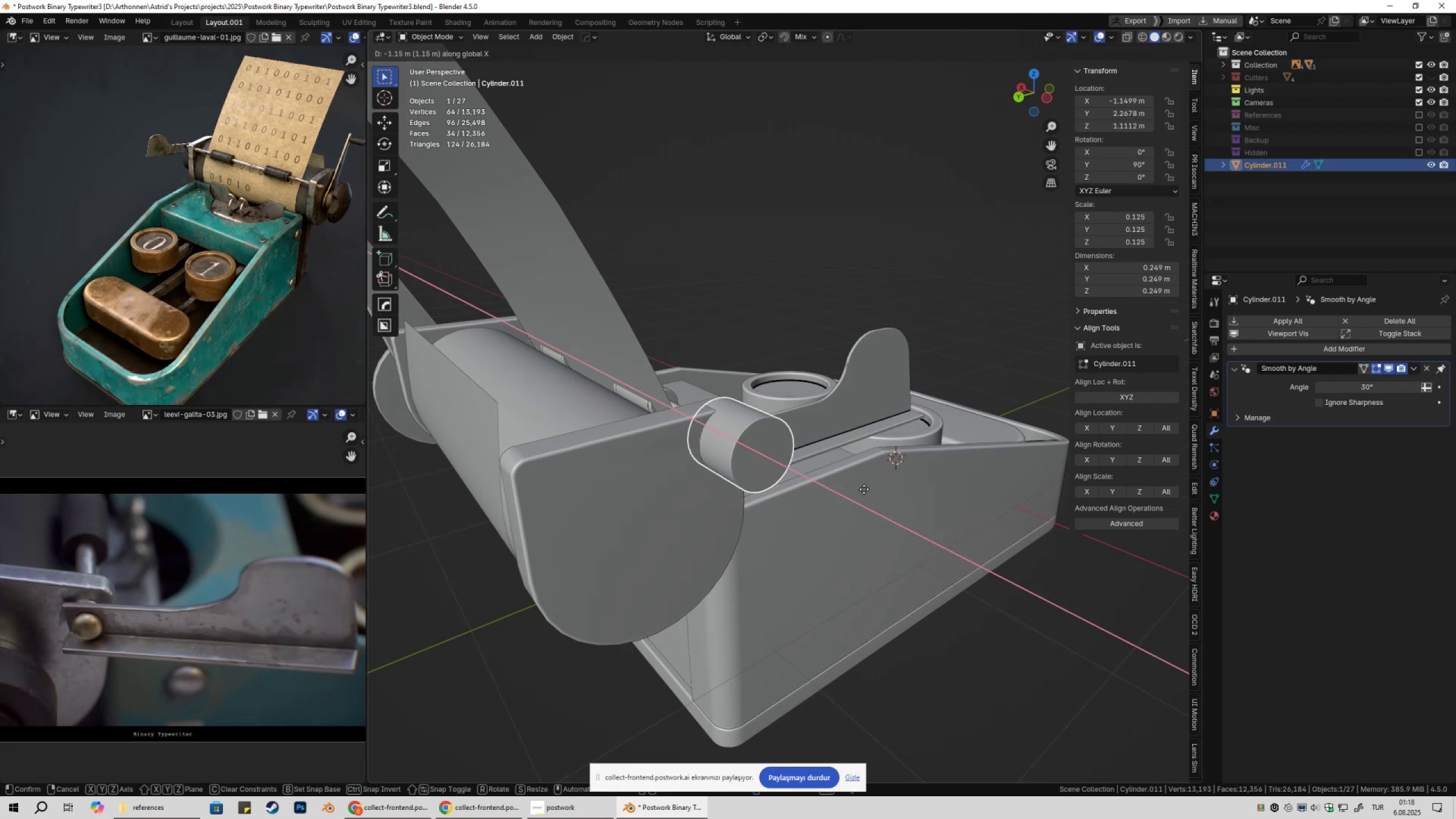 
left_click([859, 489])
 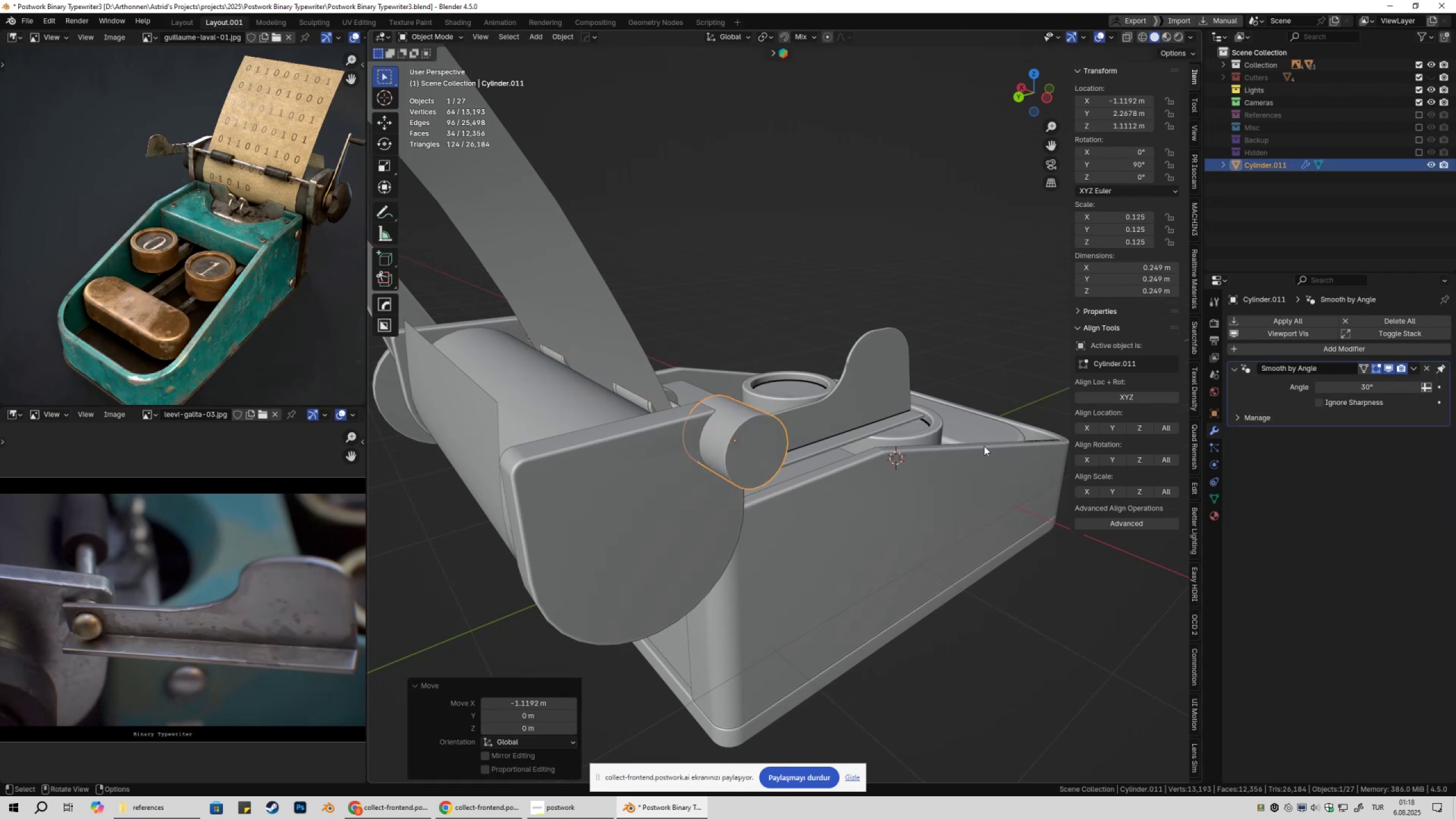 
key(S)
 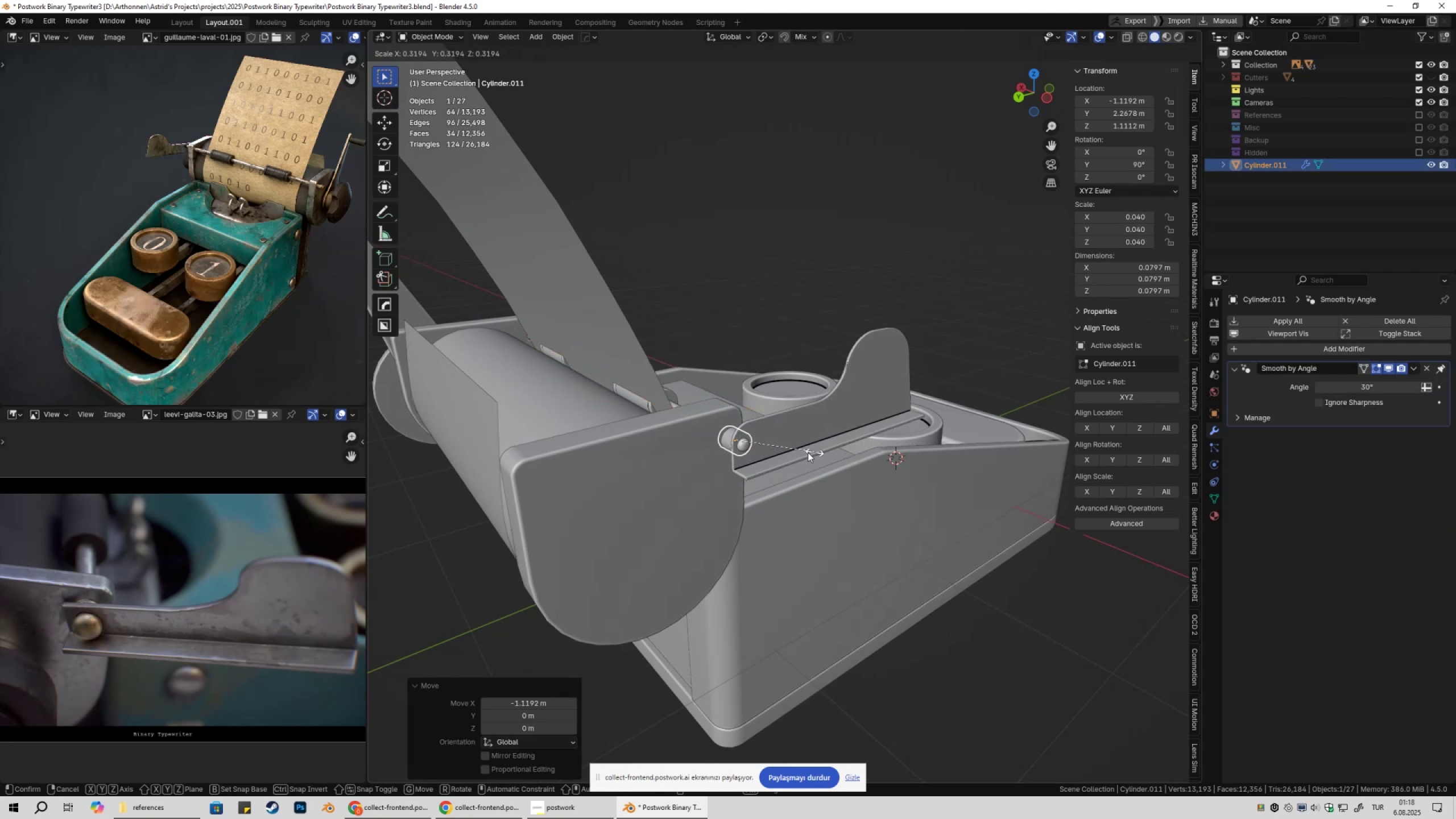 
left_click([807, 452])
 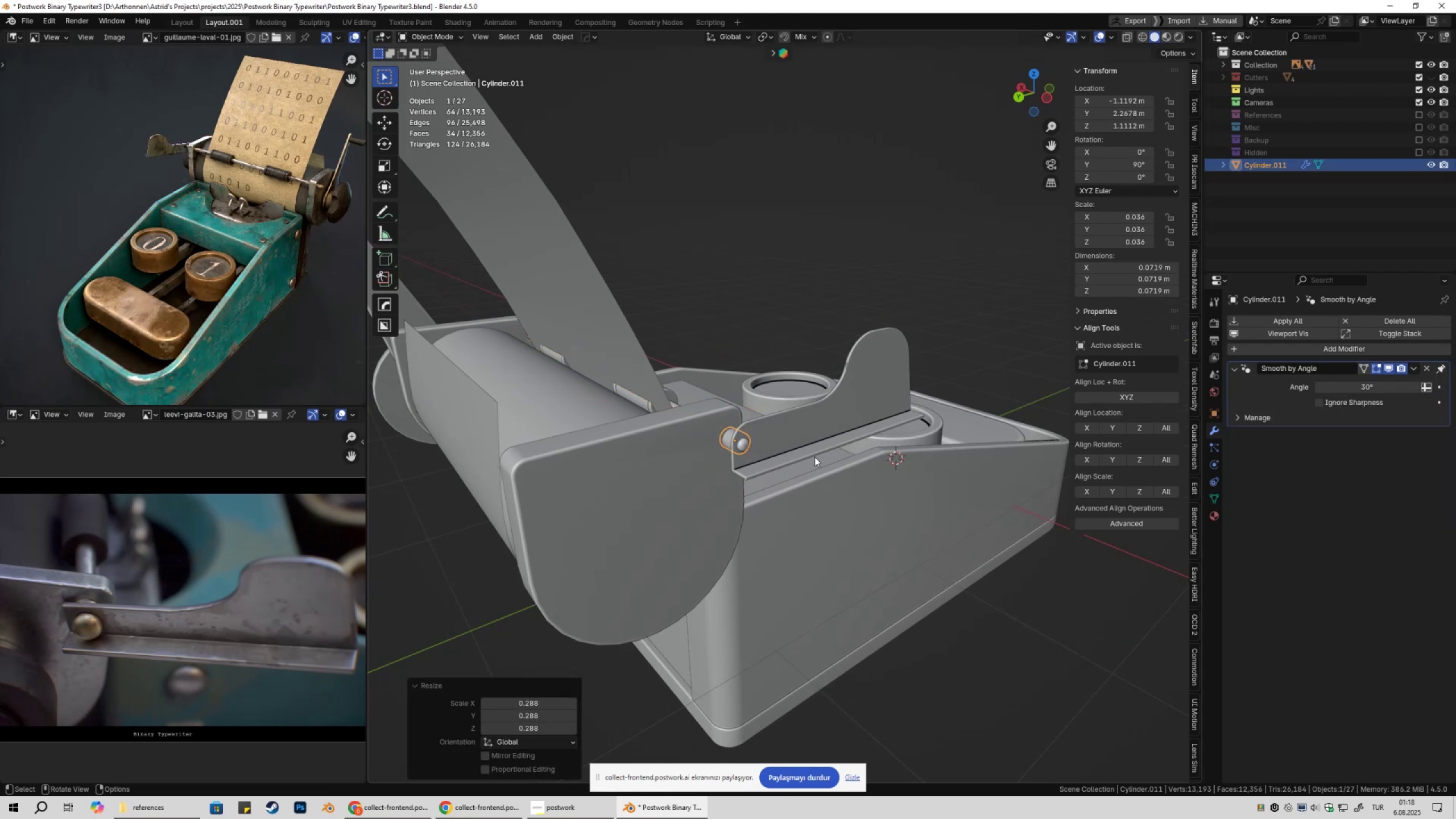 
scroll: coordinate [806, 470], scroll_direction: up, amount: 7.0
 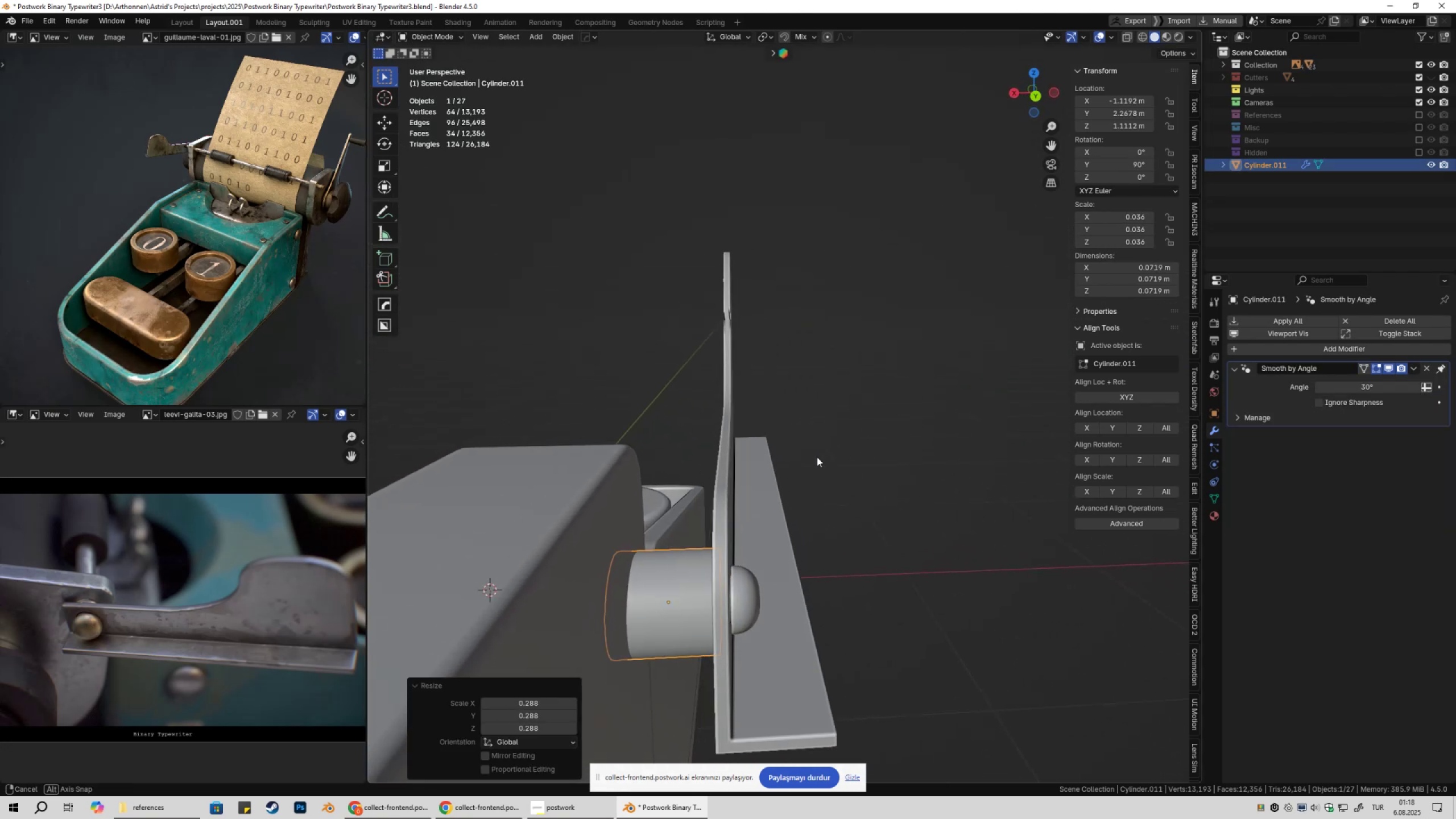 
key(S)
 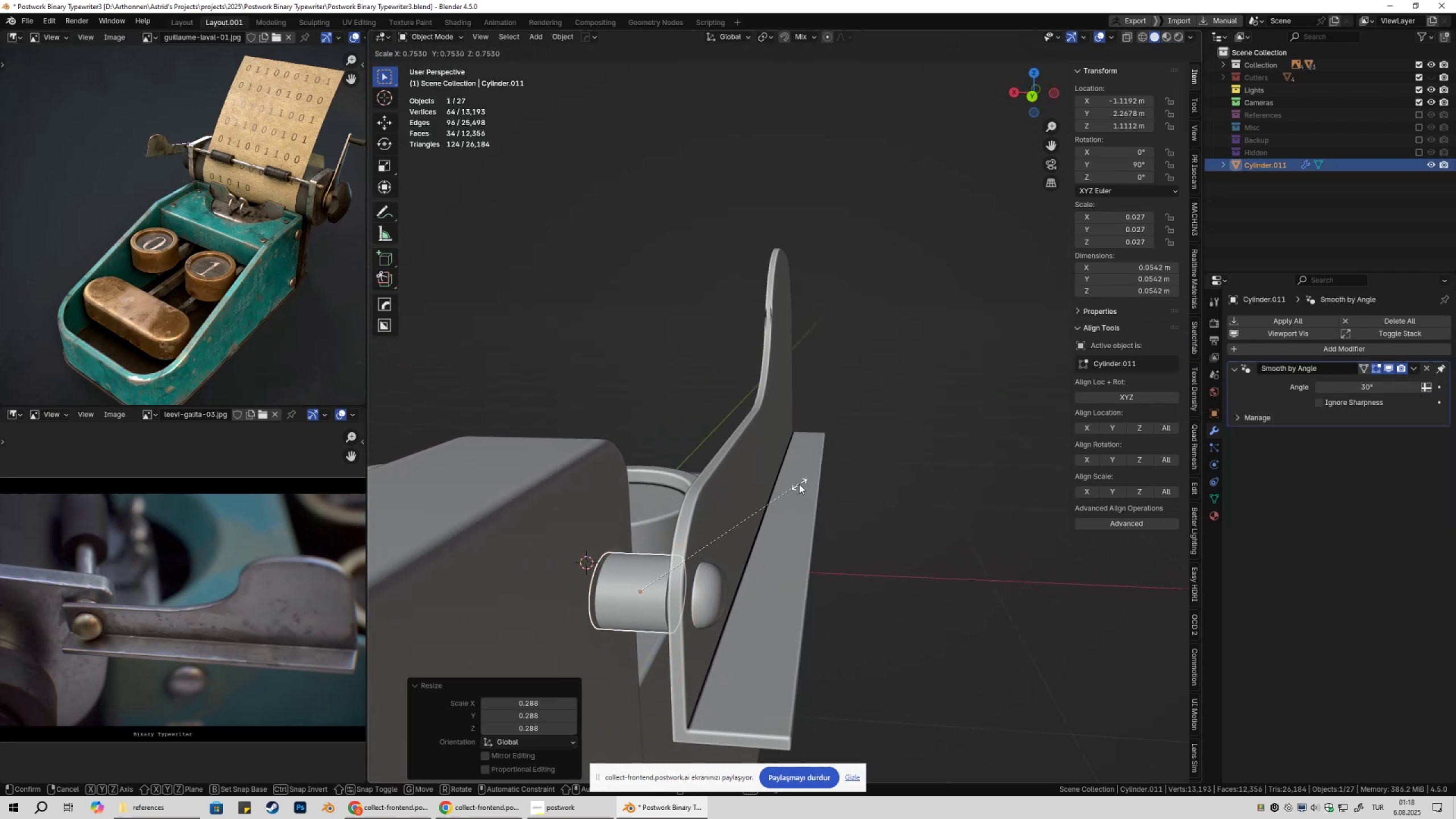 
left_click([799, 484])
 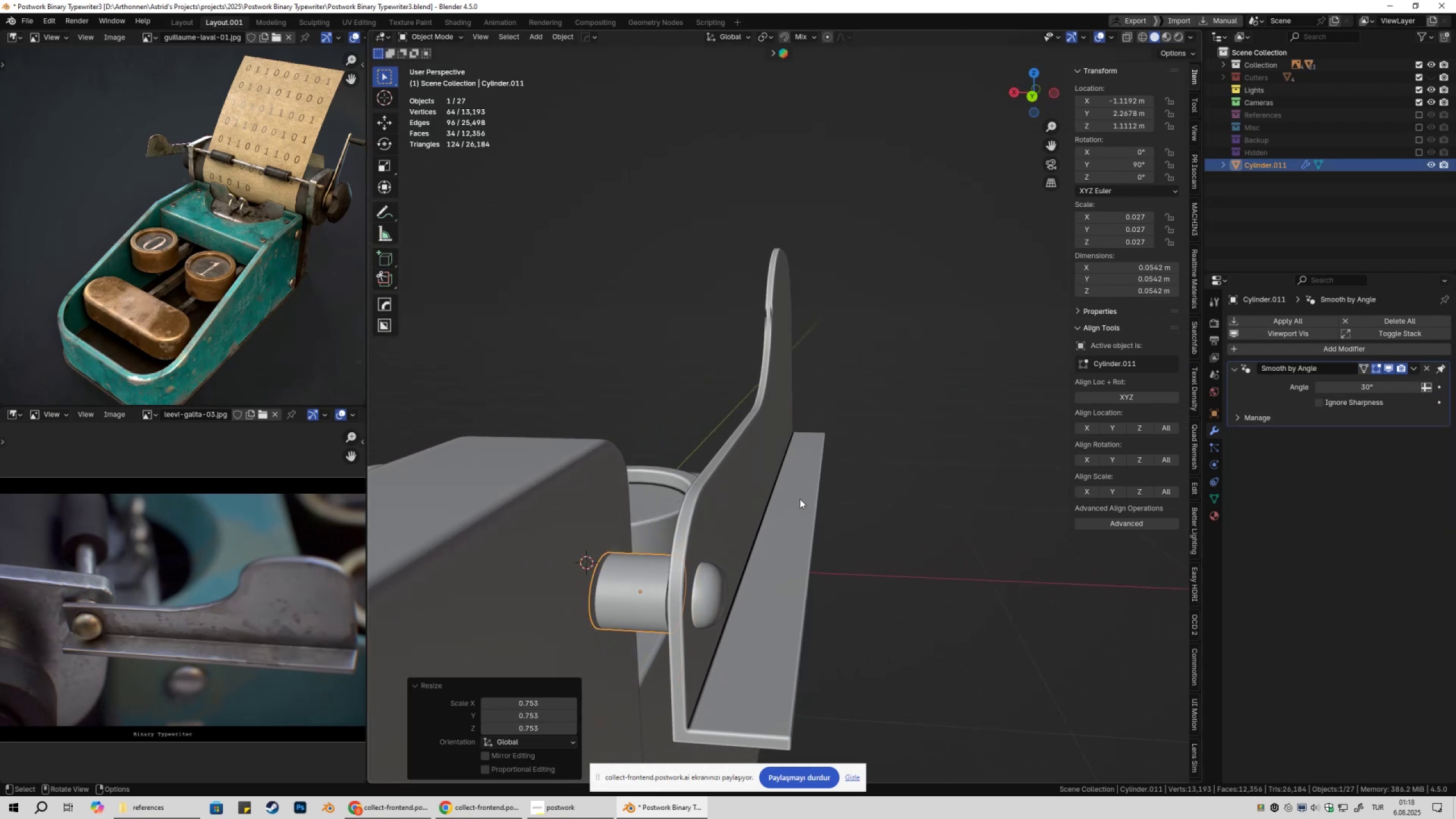 
type(gyx)
 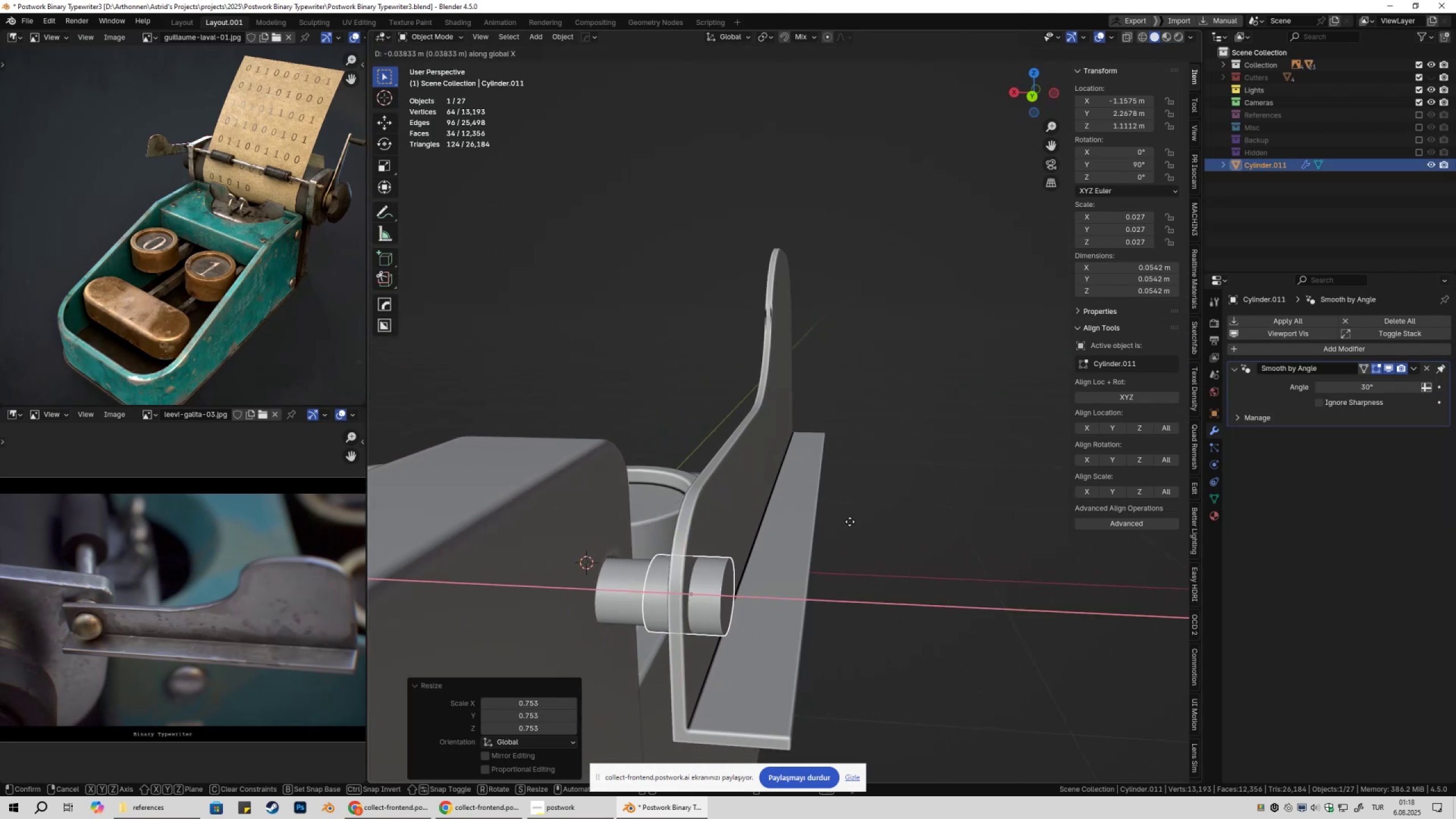 
left_click([850, 522])
 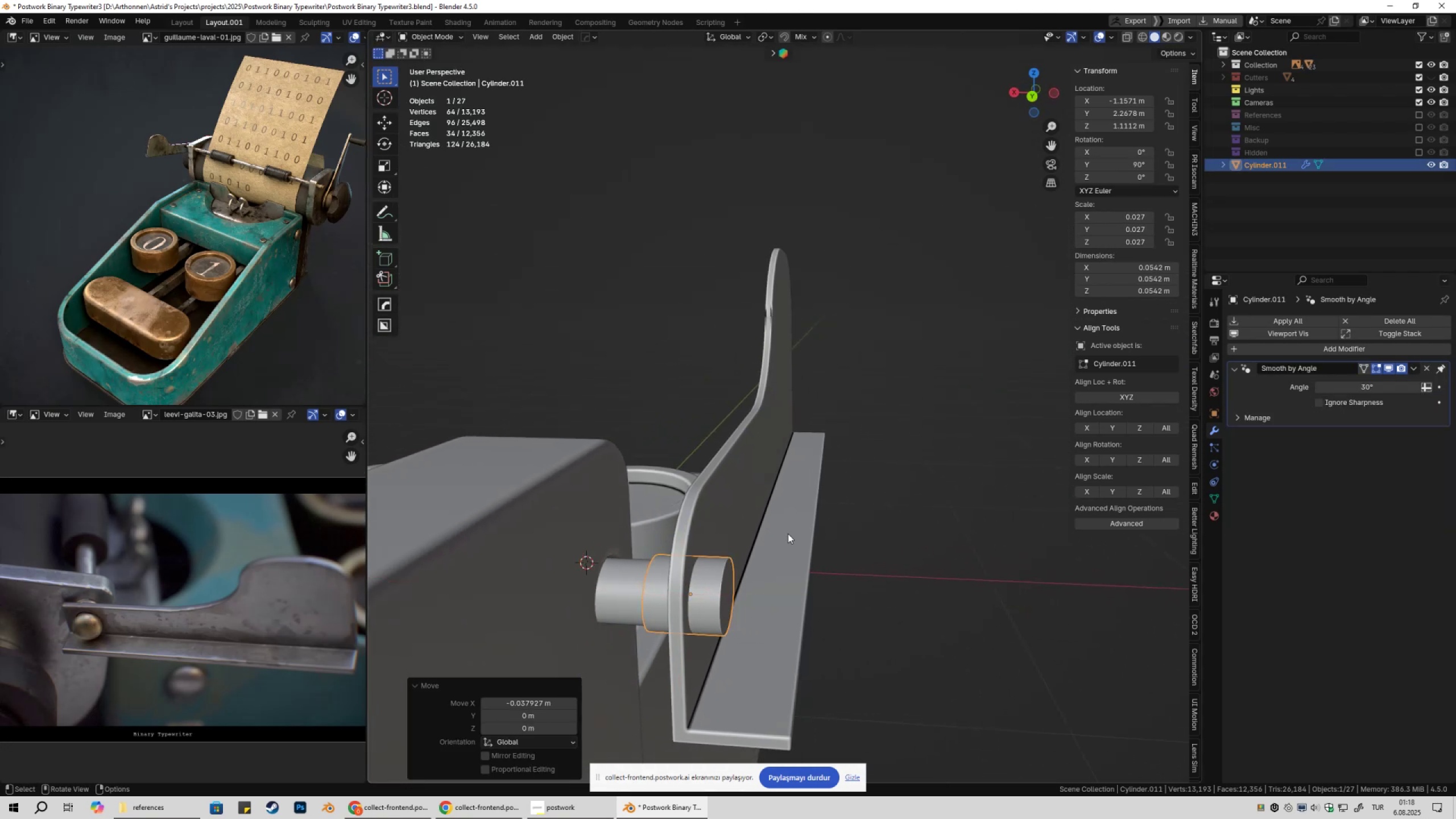 
key(Shift+ShiftLeft)
 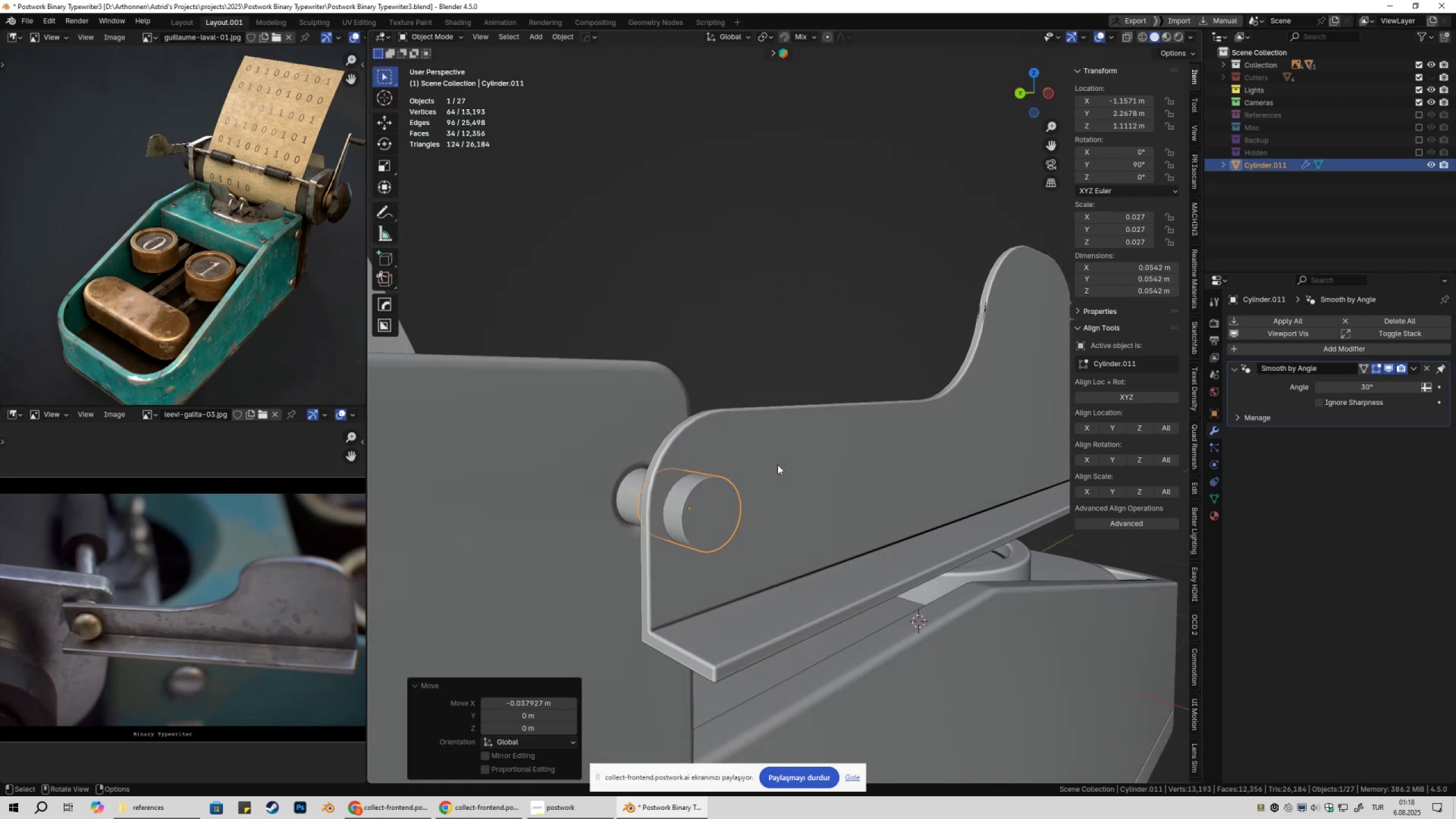 
key(Control+ControlLeft)
 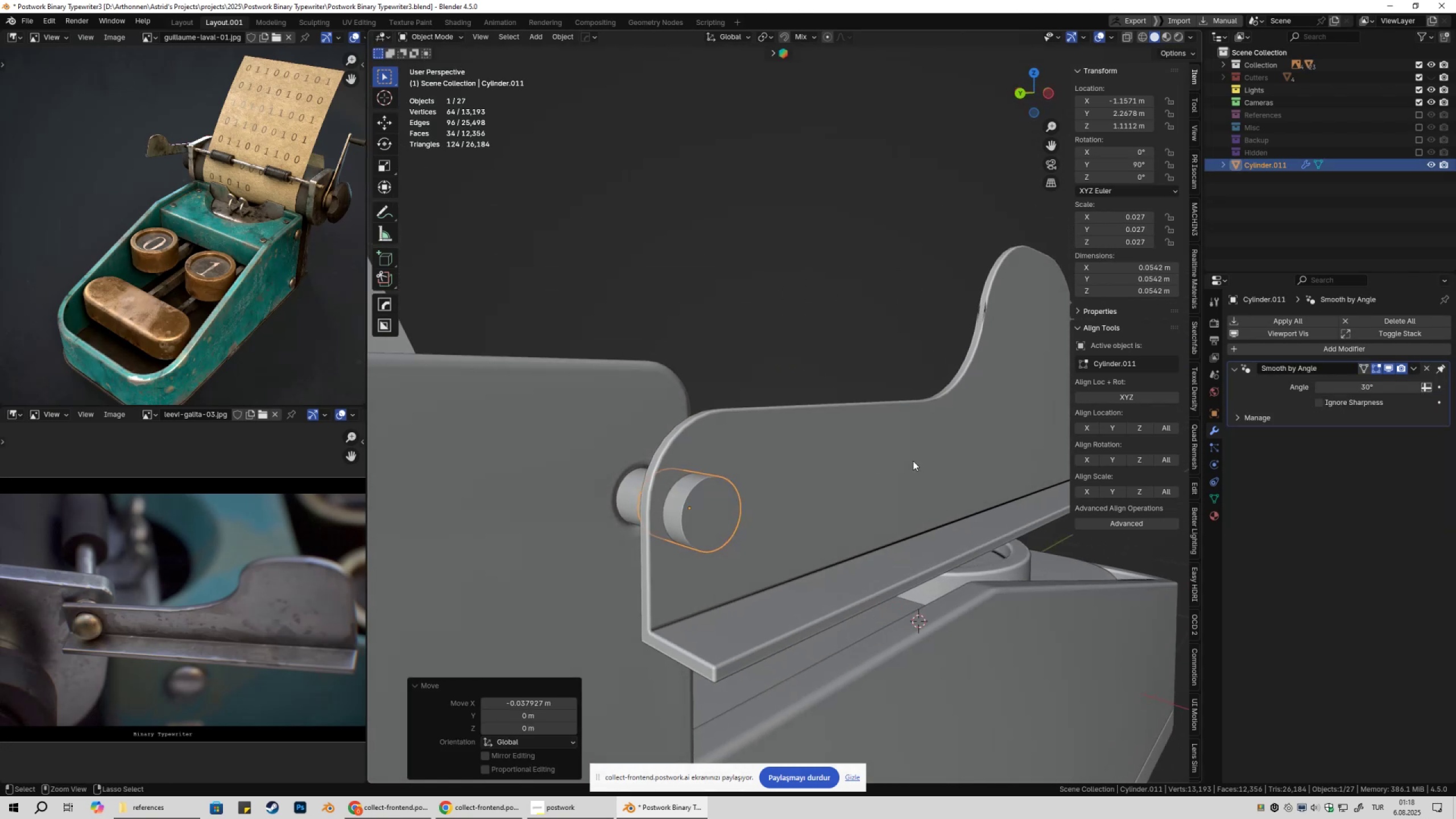 
key(Control+A)
 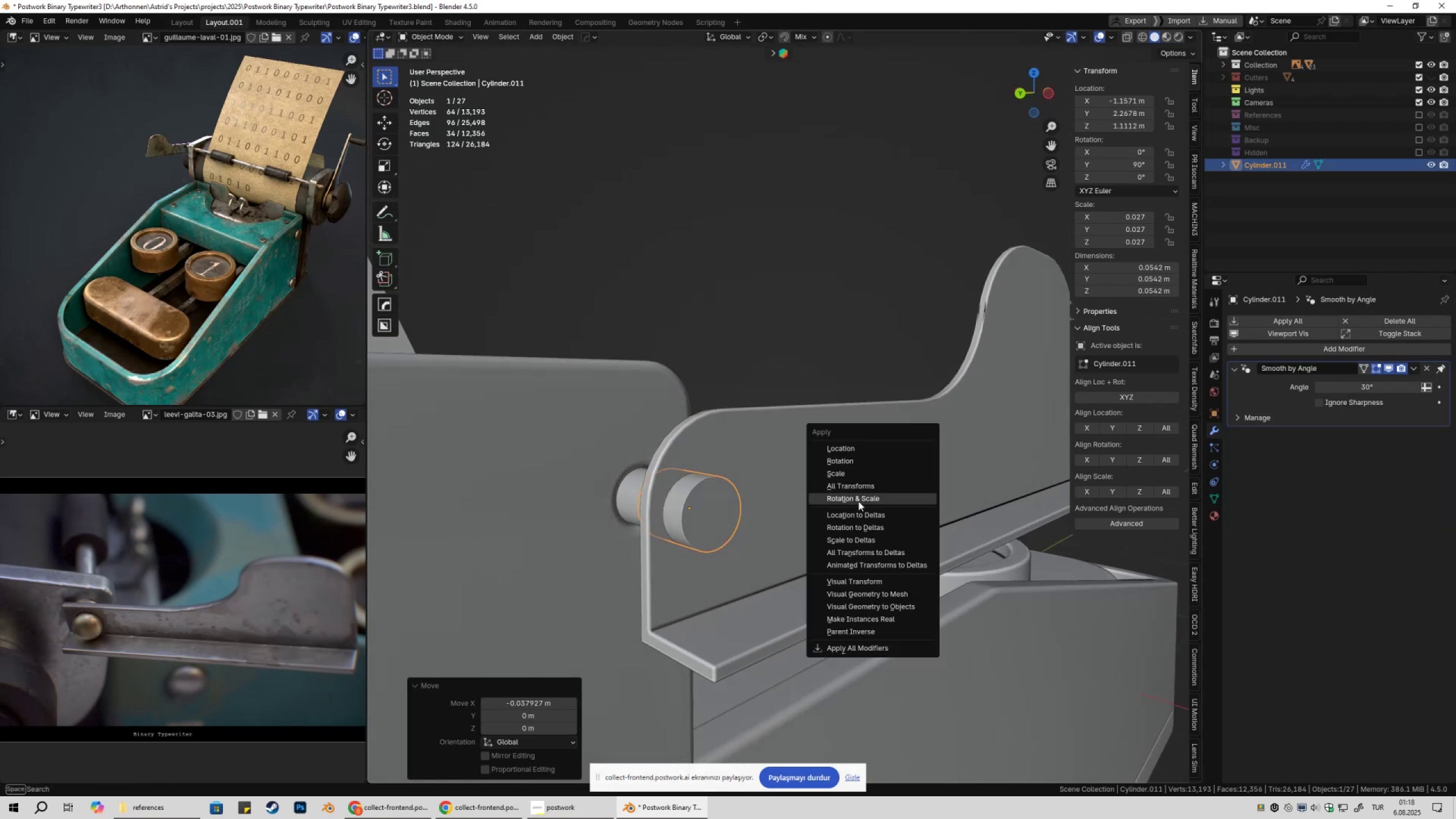 
key(Shift+ShiftLeft)
 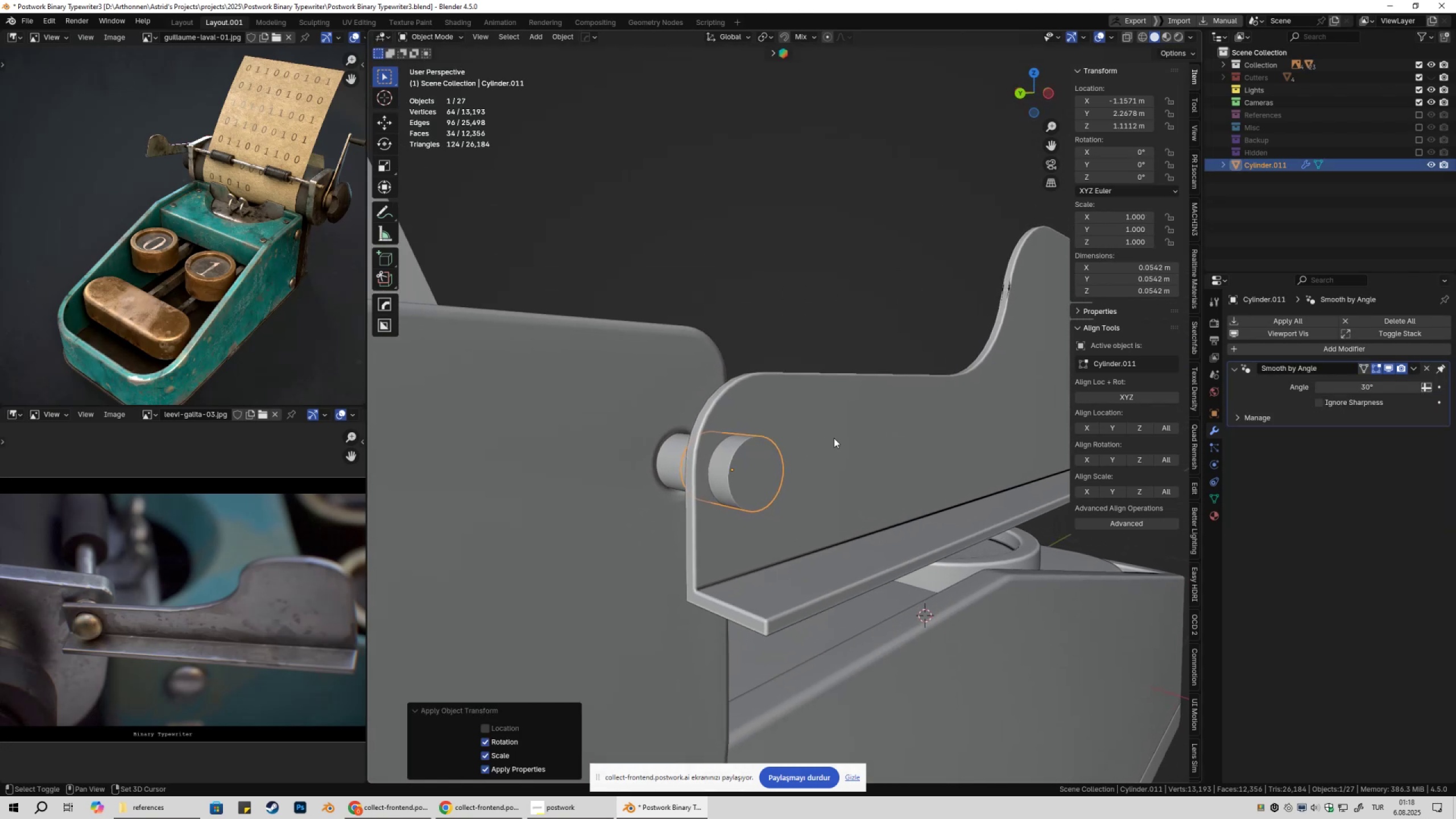 
scroll: coordinate [835, 431], scroll_direction: up, amount: 2.0
 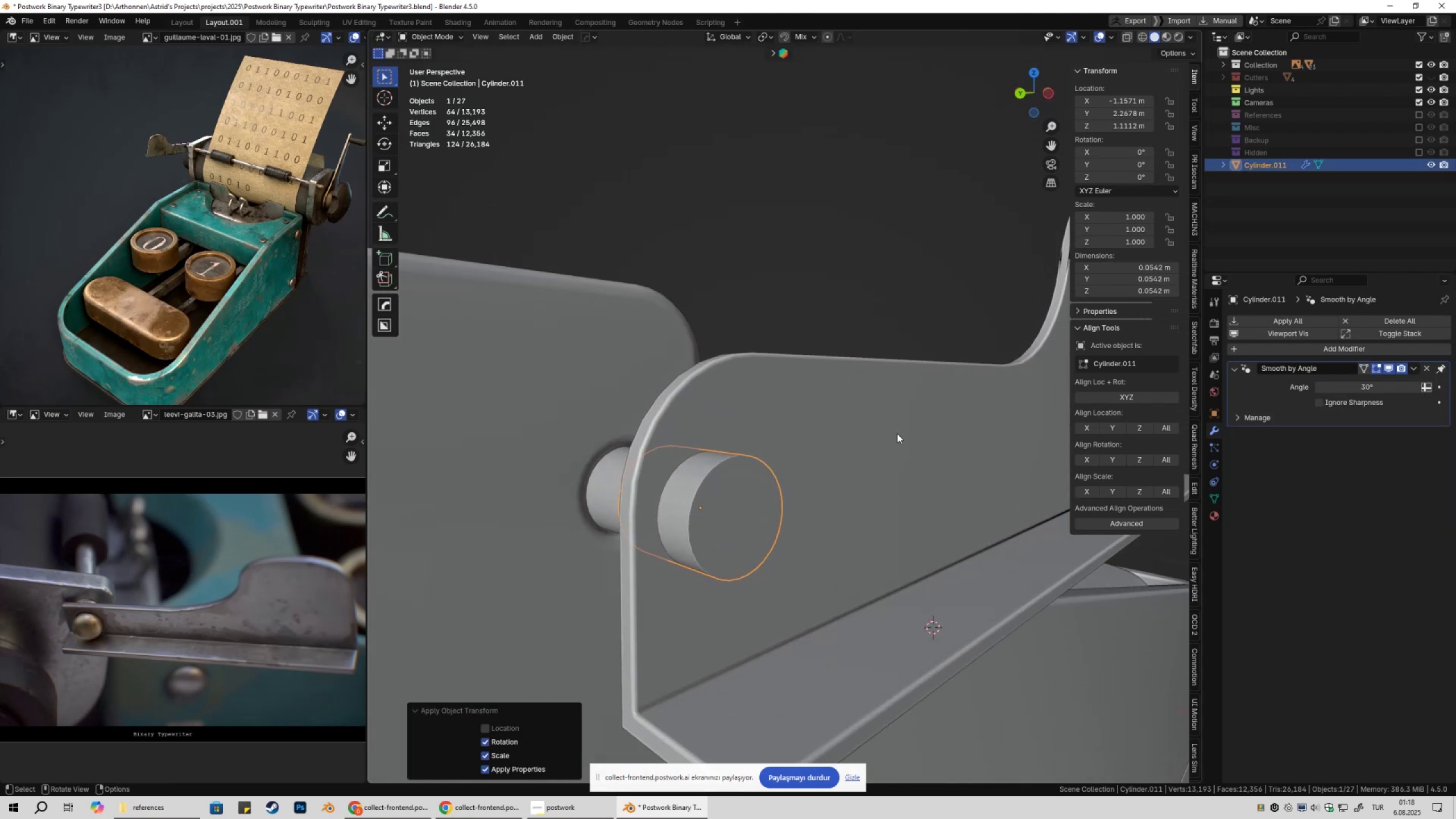 
key(S)
 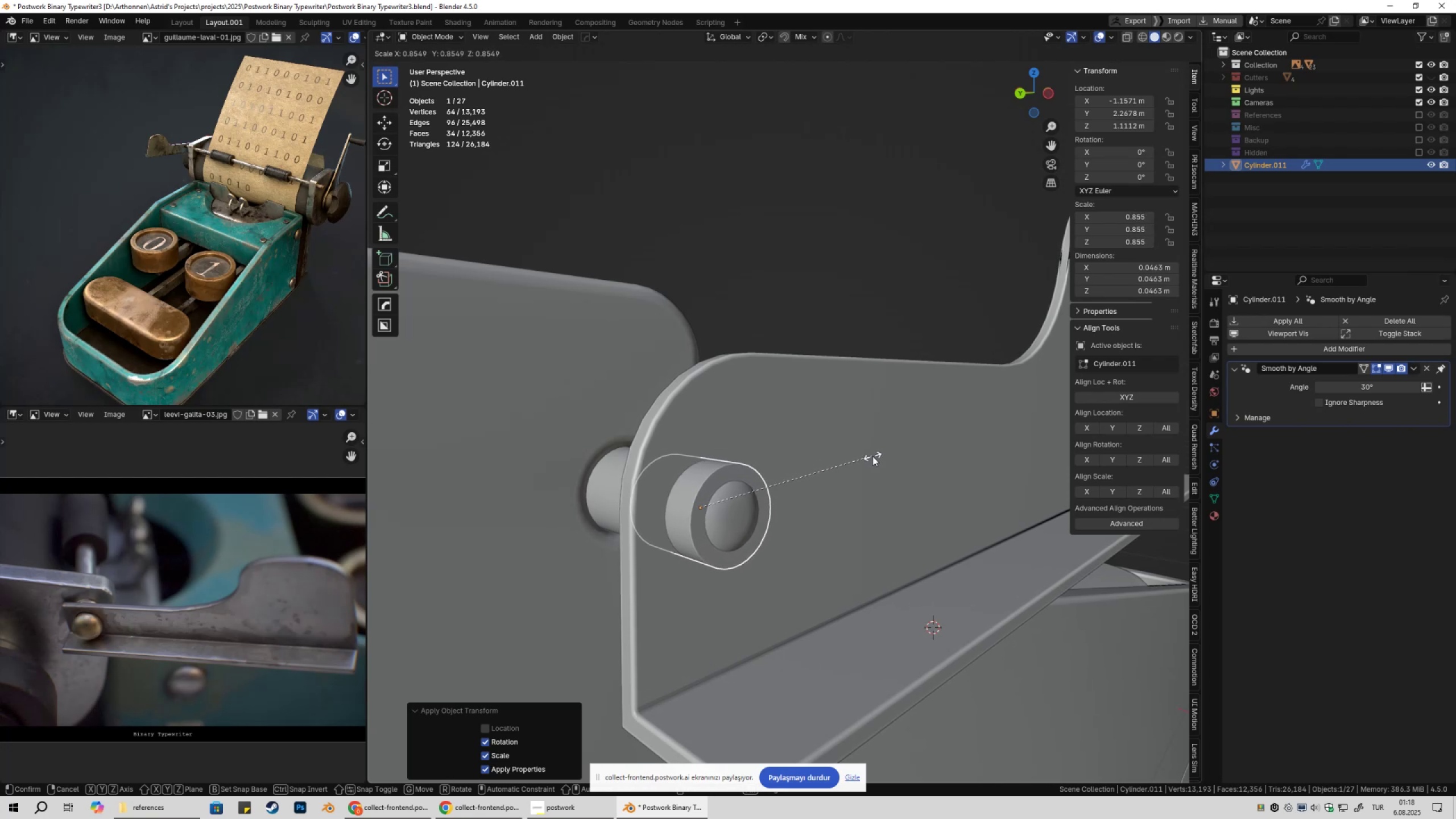 
scroll: coordinate [833, 469], scroll_direction: down, amount: 2.0
 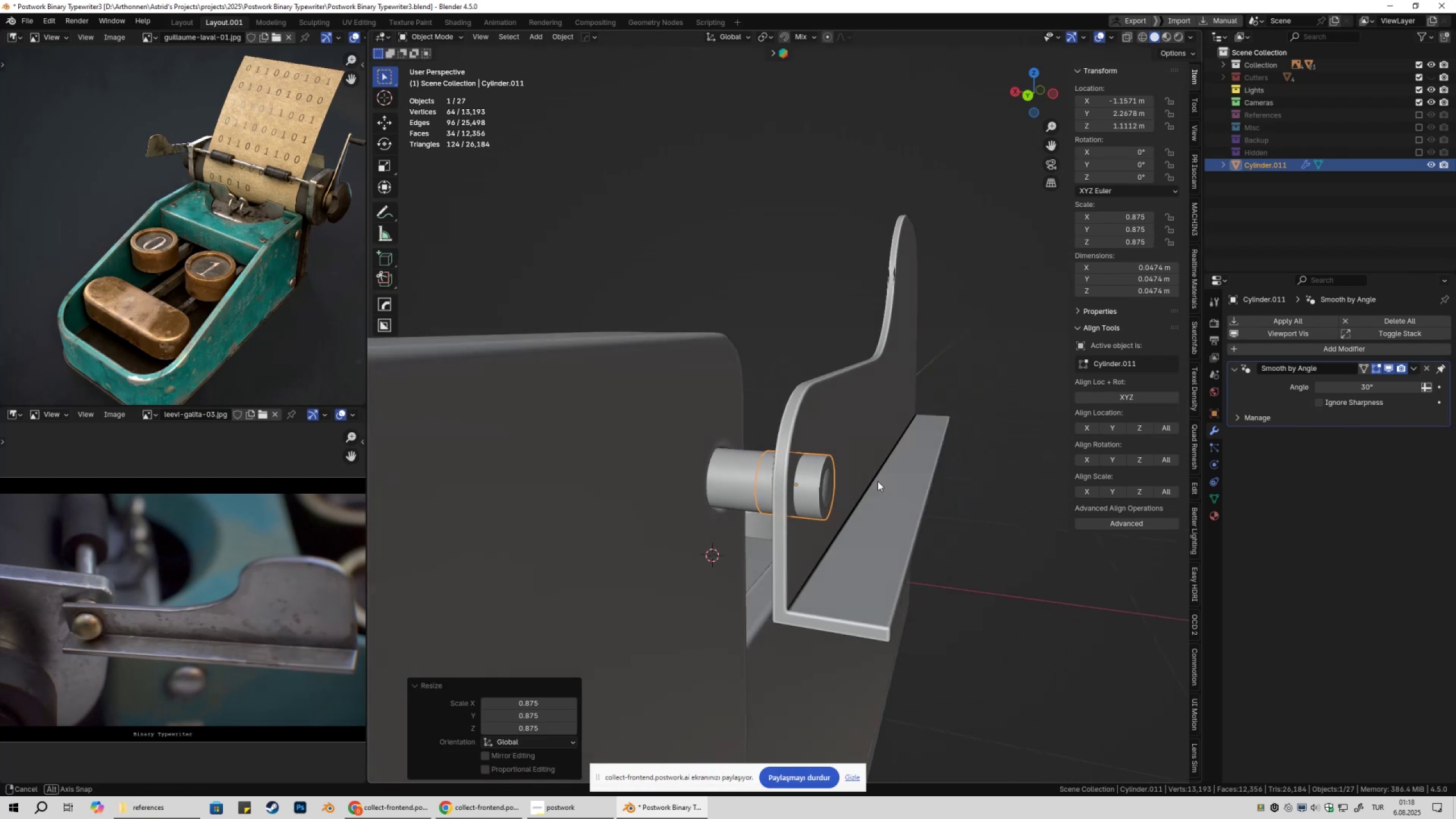 
hold_key(key=ShiftLeft, duration=0.32)
left_click([868, 431])
 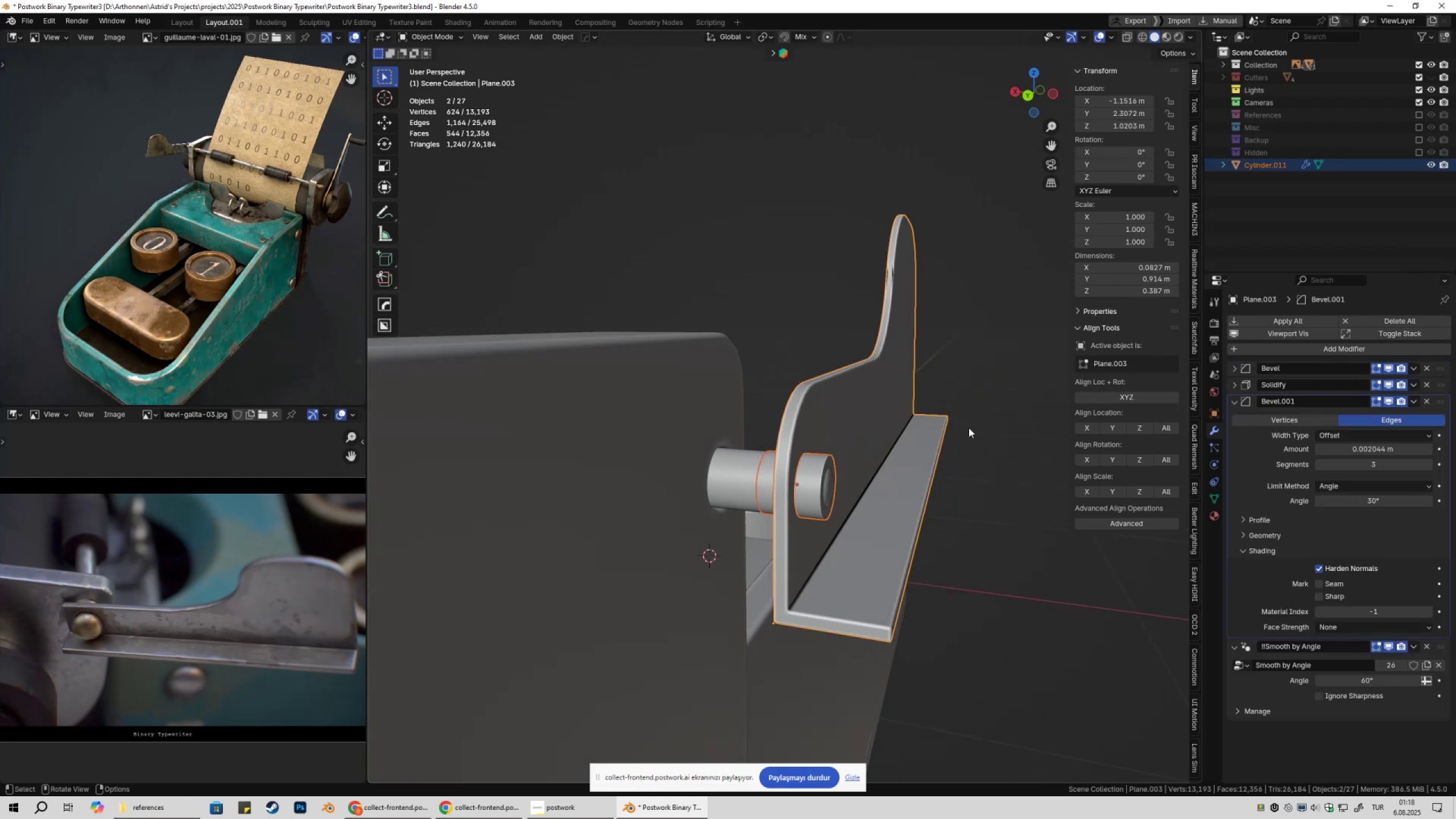 
key(Control+NumpadSubtract)
 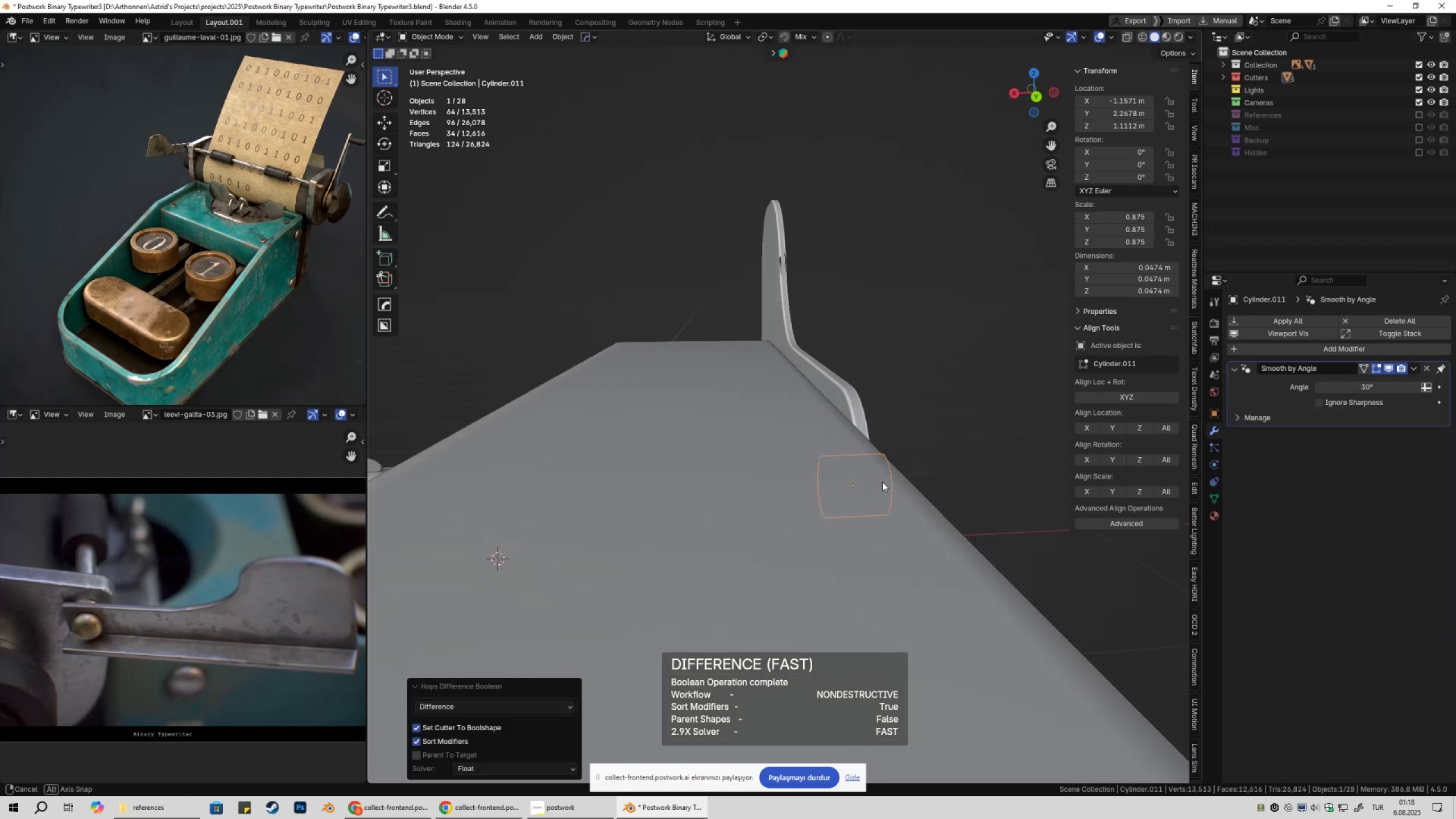 
left_click([858, 478])
 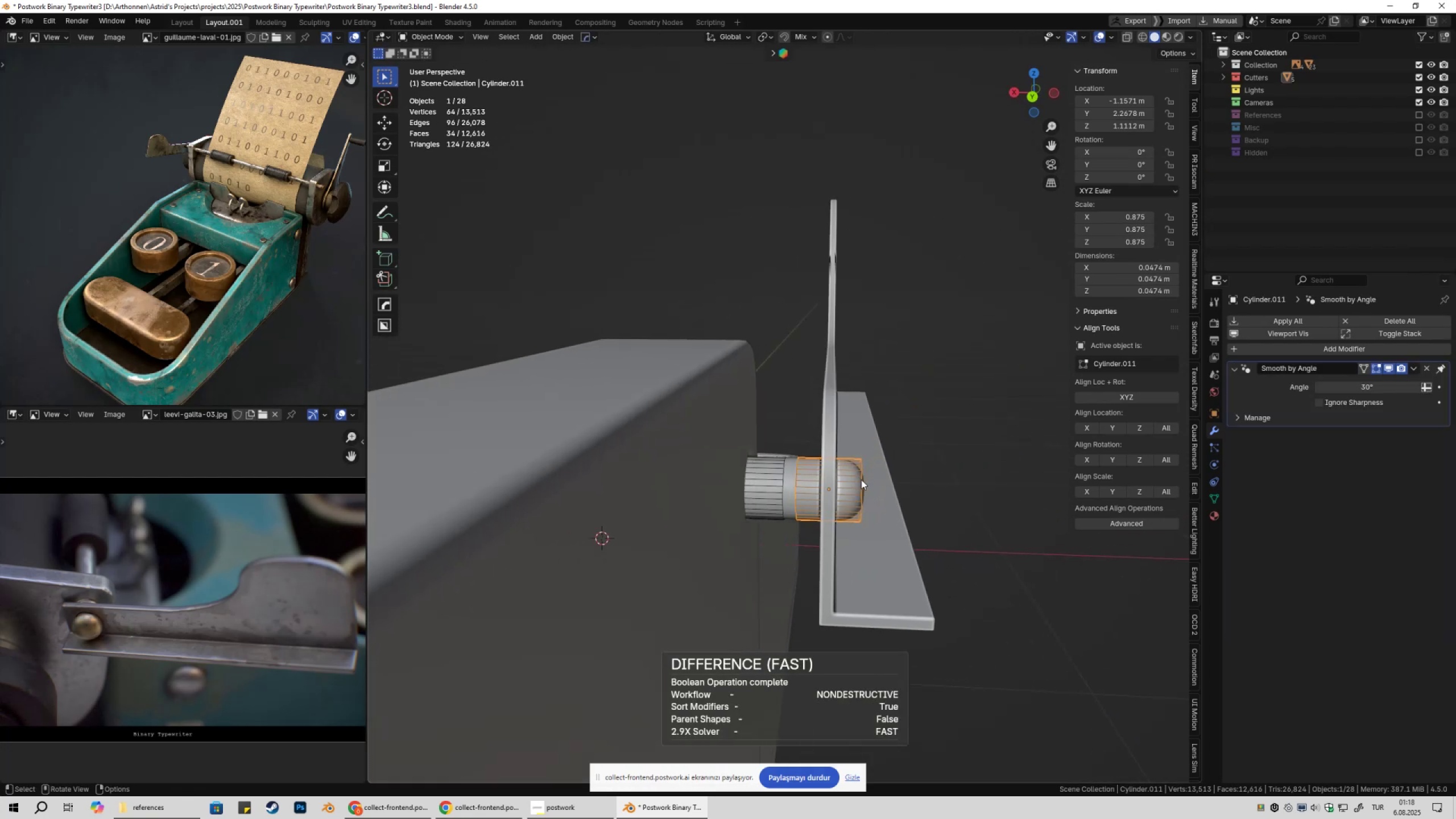 
scroll: coordinate [862, 481], scroll_direction: up, amount: 2.0
 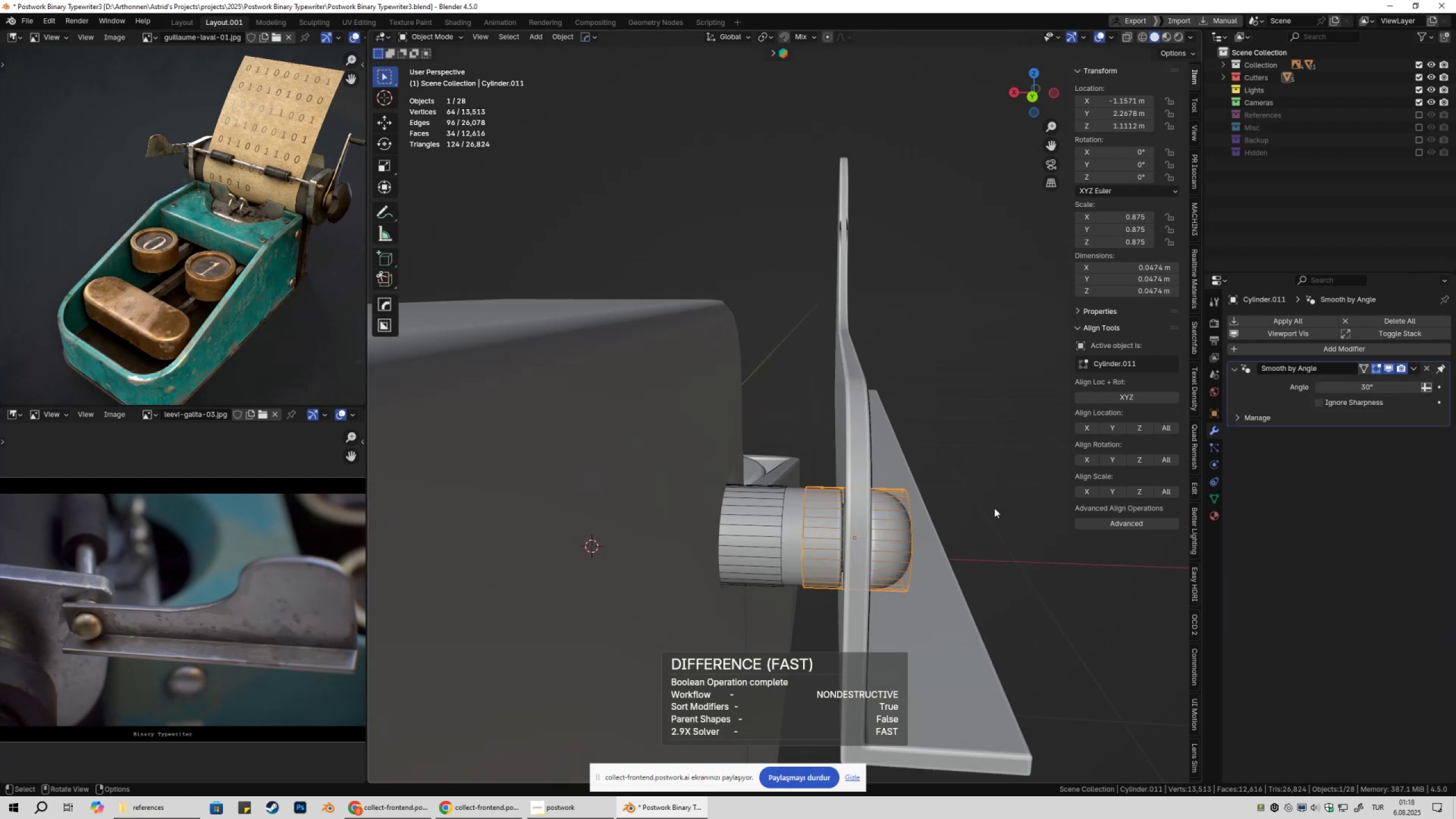 
key(Tab)
type(aasx)
 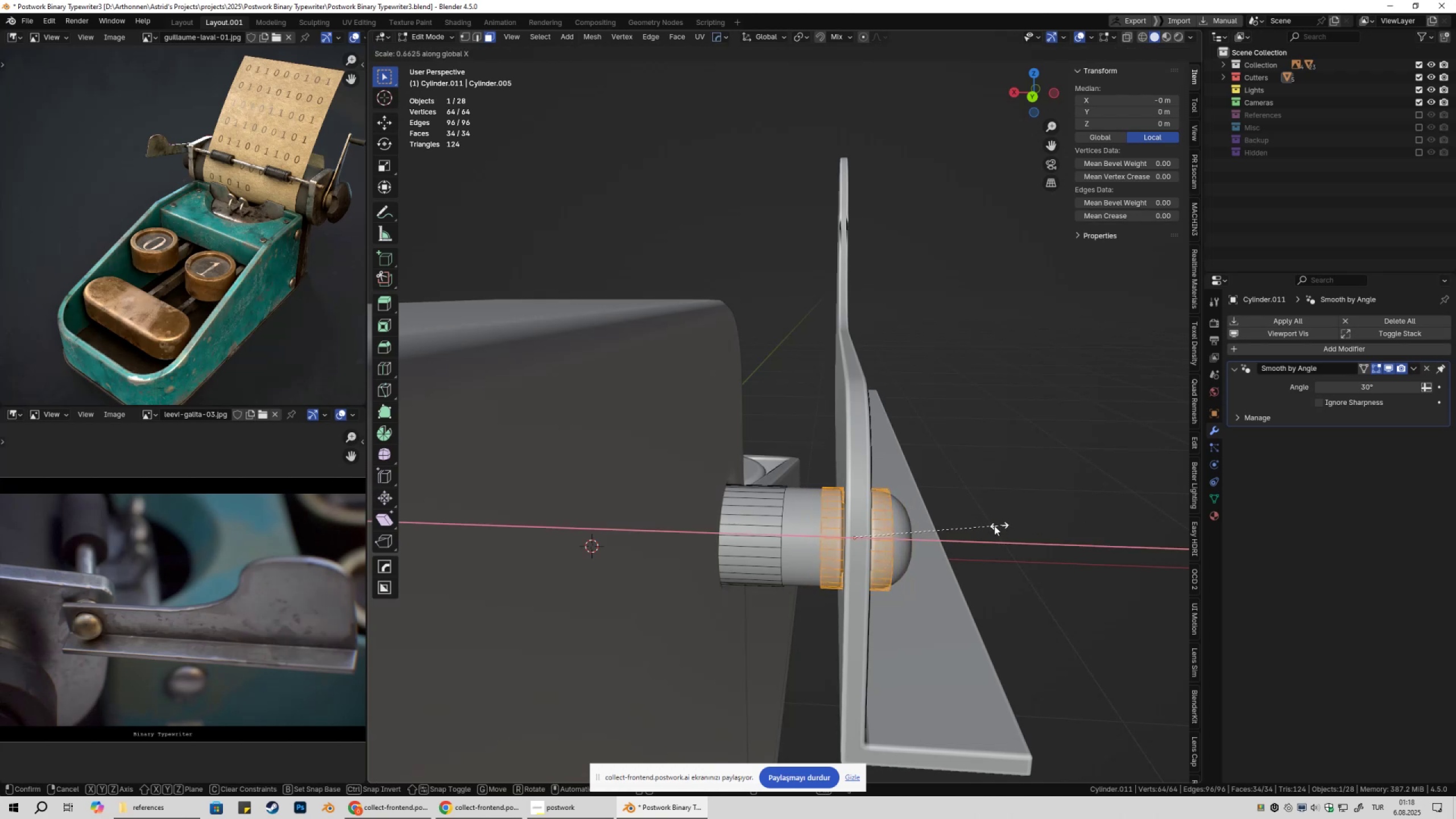 
left_click([997, 526])
 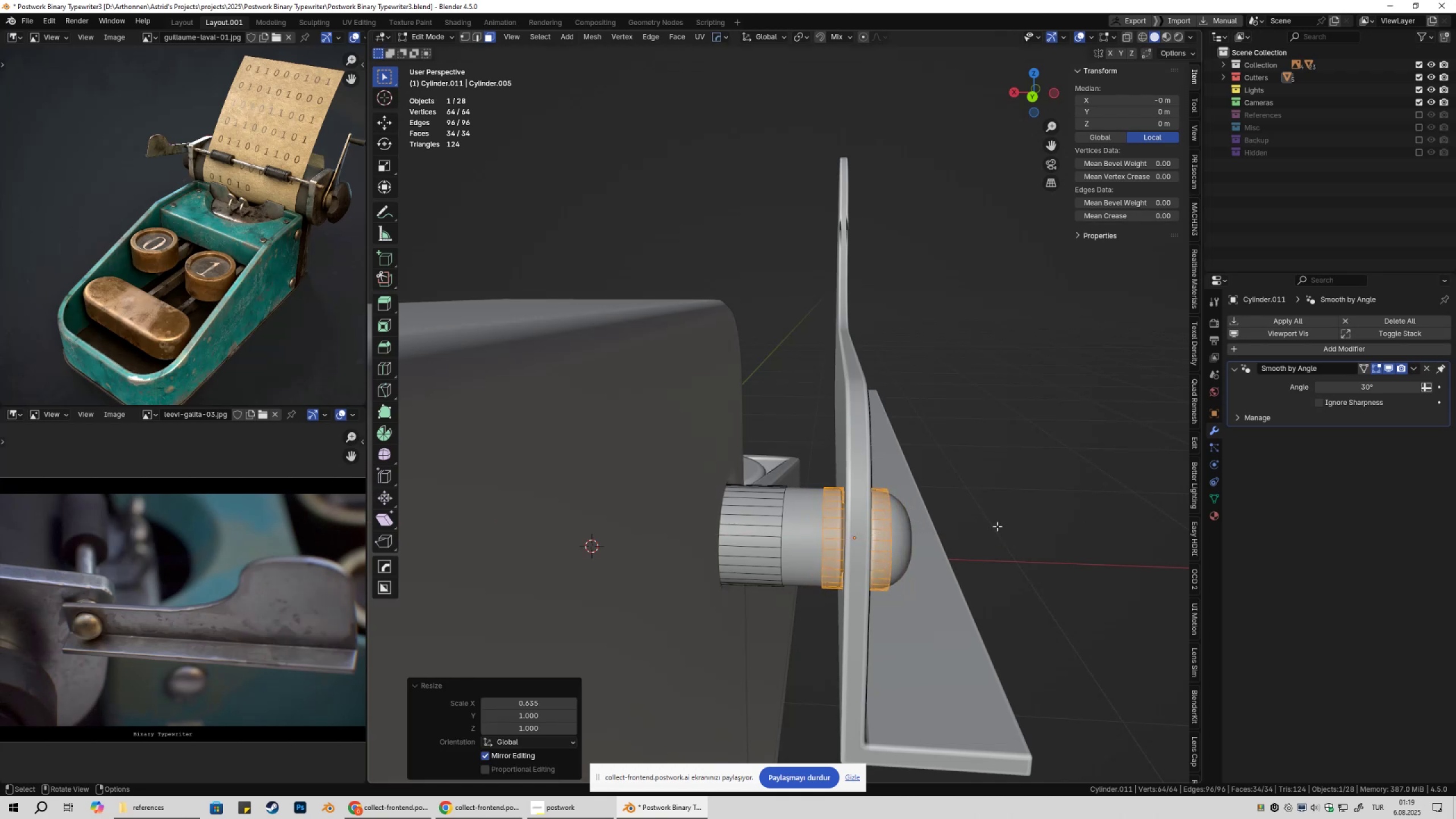 
key(Tab)
type(gx)
 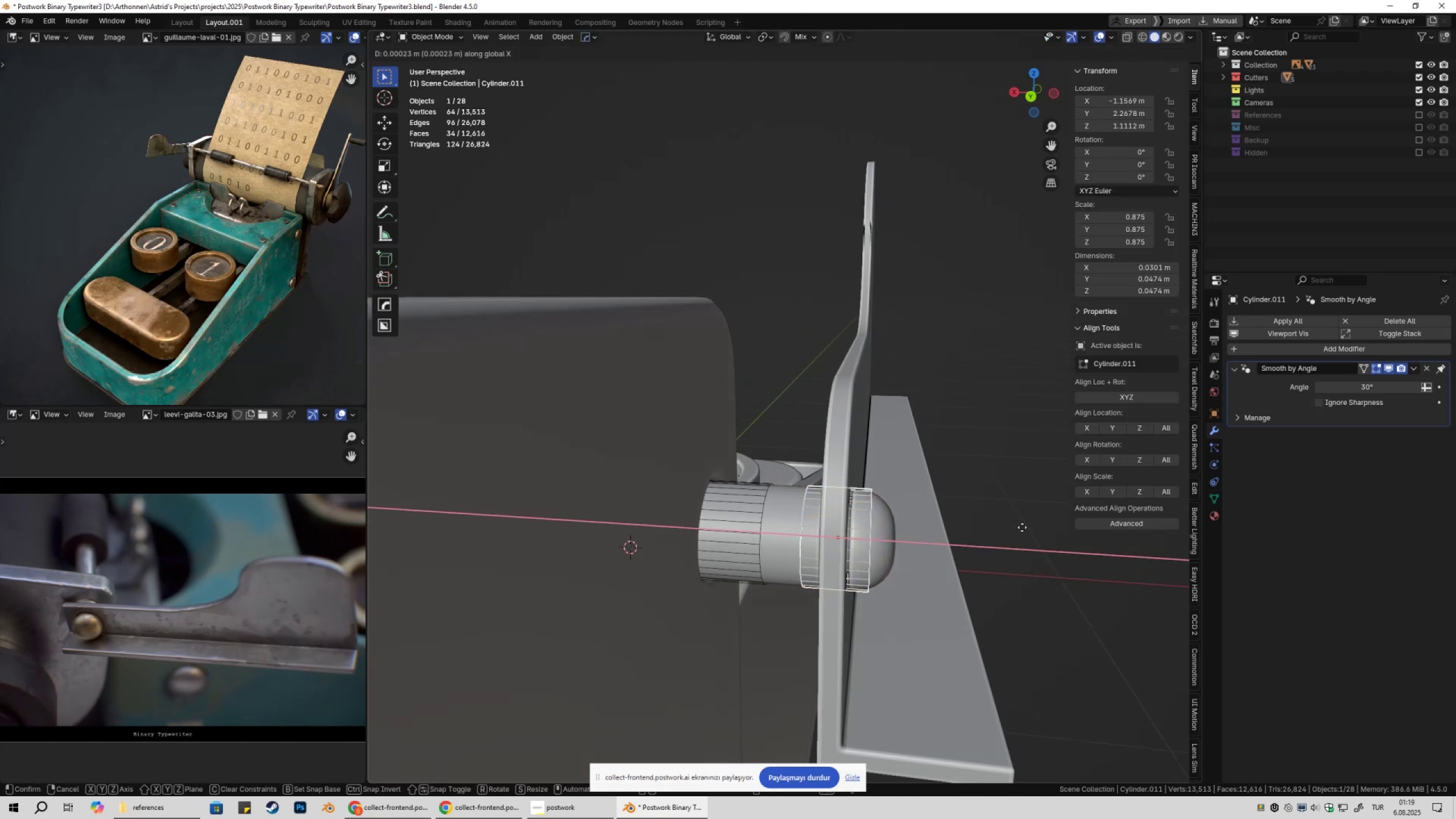 
hold_key(key=ShiftLeft, duration=0.35)
 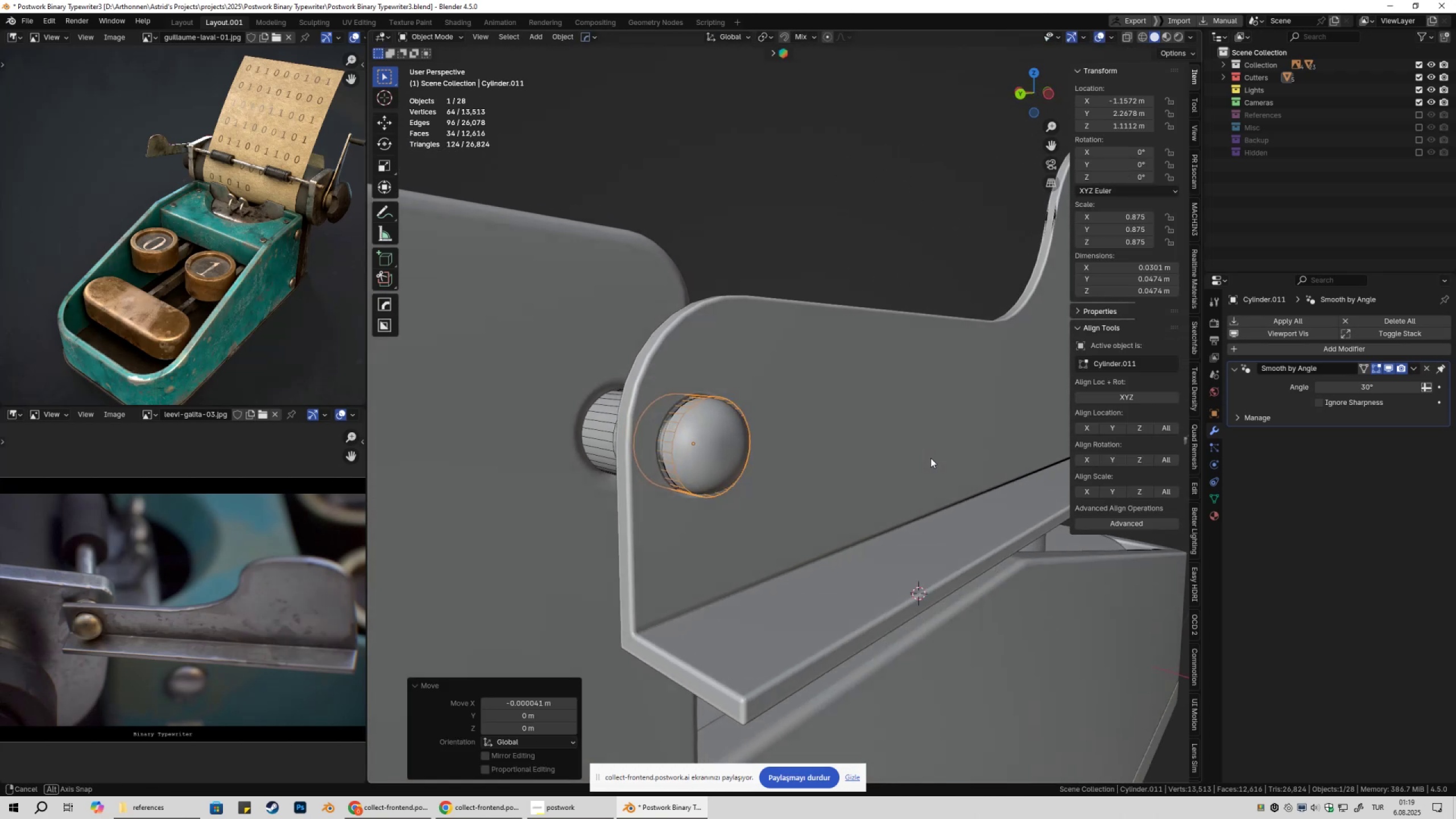 
key(Control+ControlLeft)
 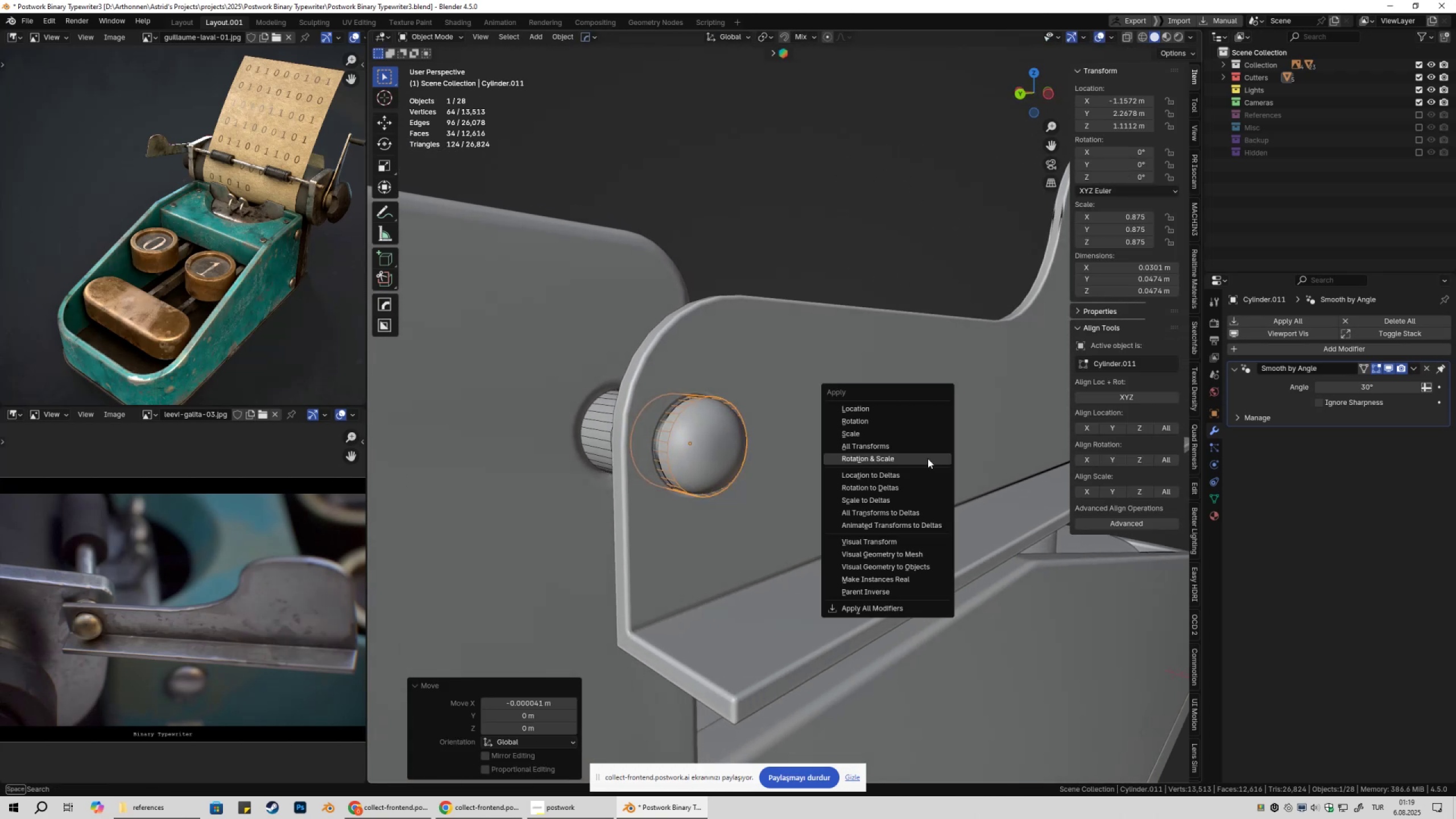 
key(Control+A)
 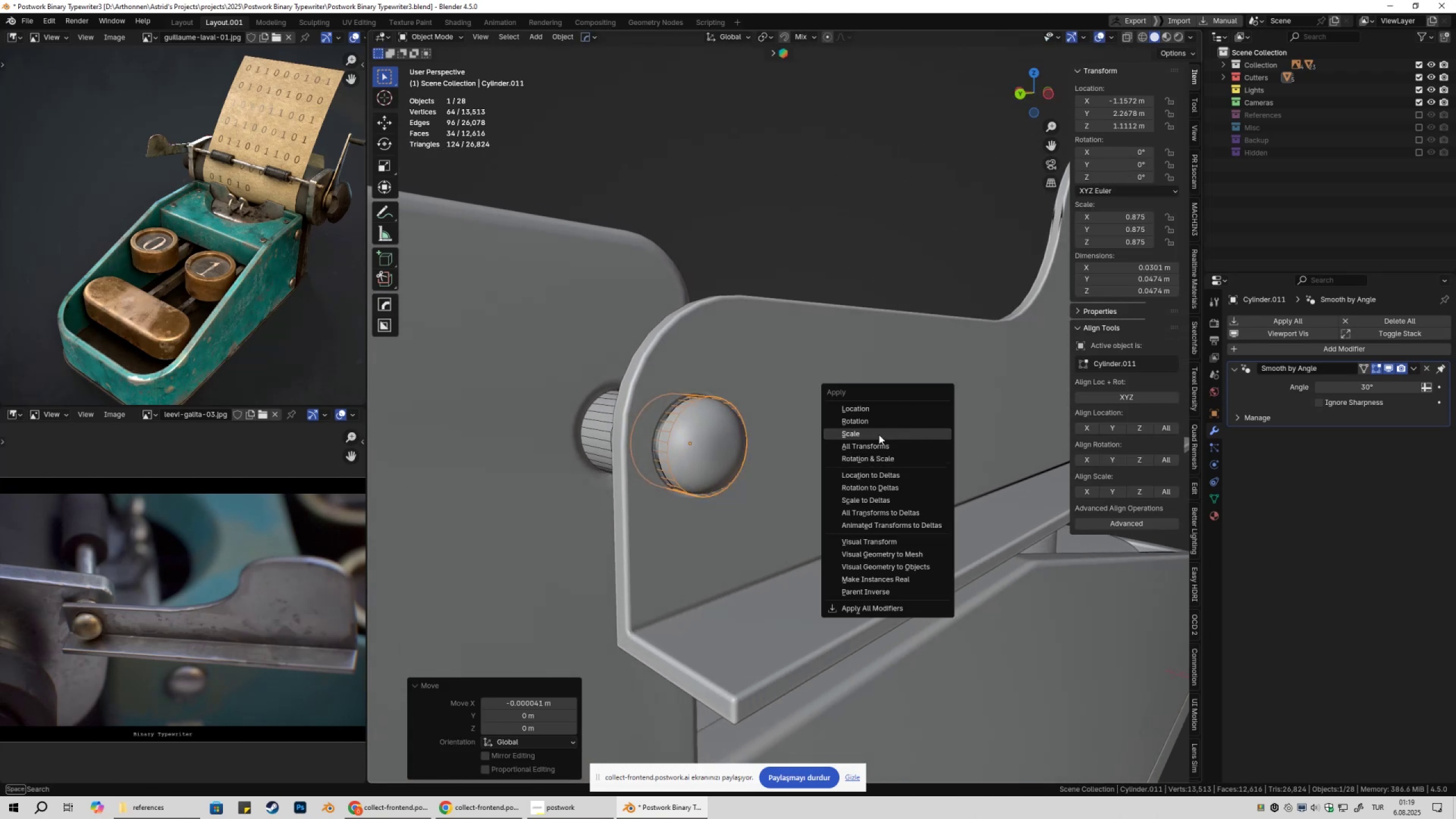 
left_click([879, 435])
 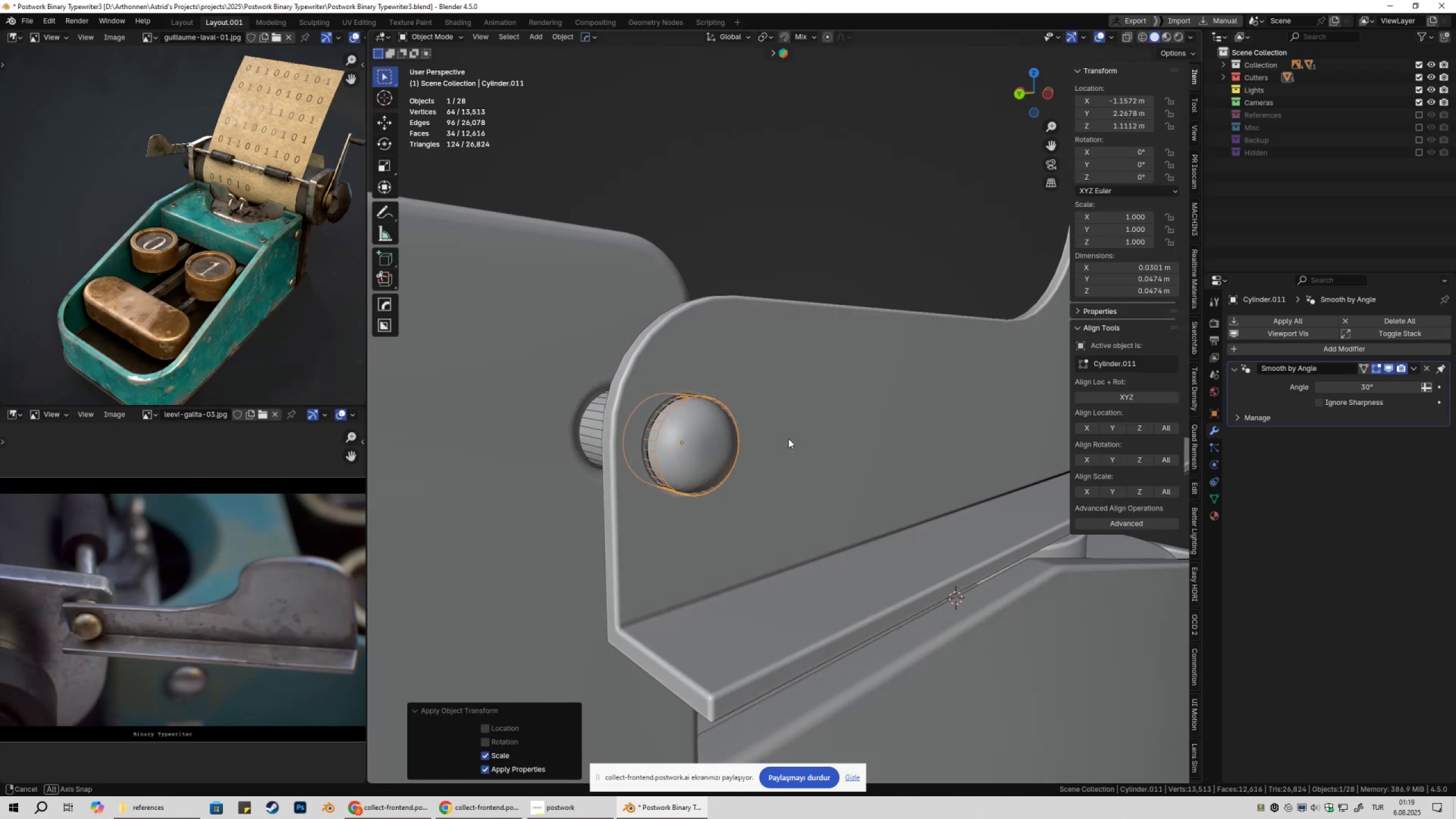 
key(Shift+ShiftLeft)
 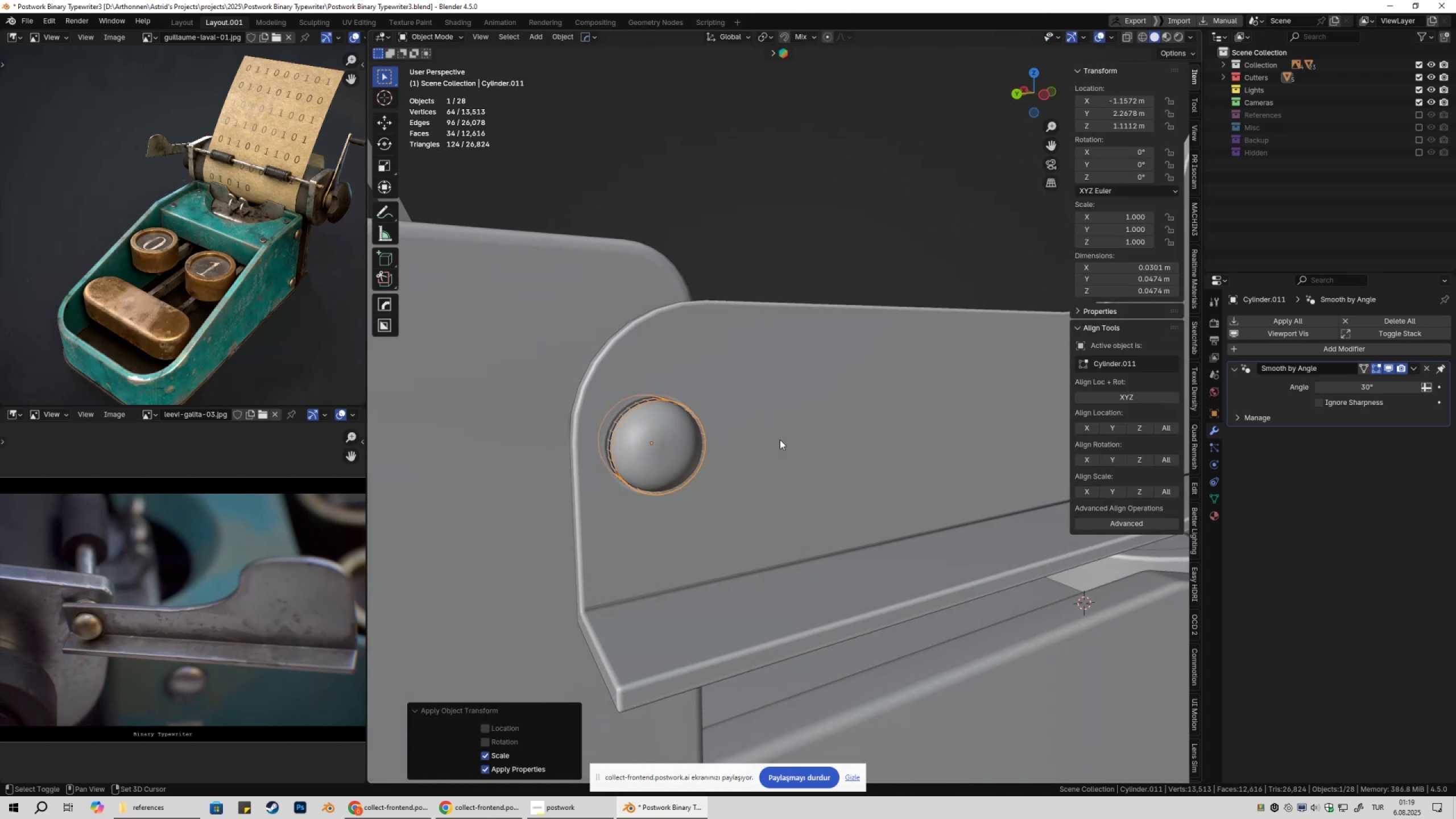 
key(Shift+2)
 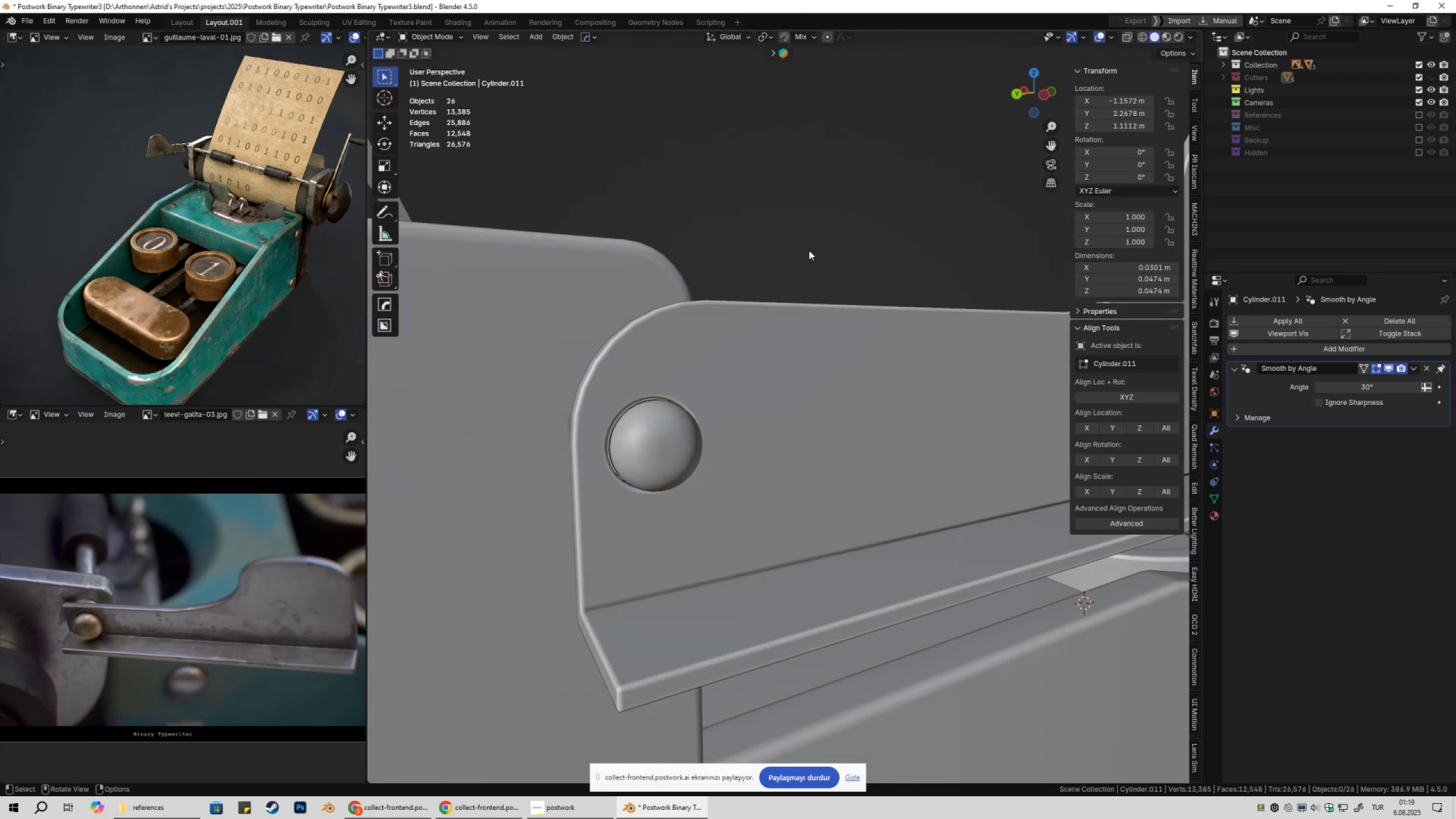 
left_click([809, 250])
 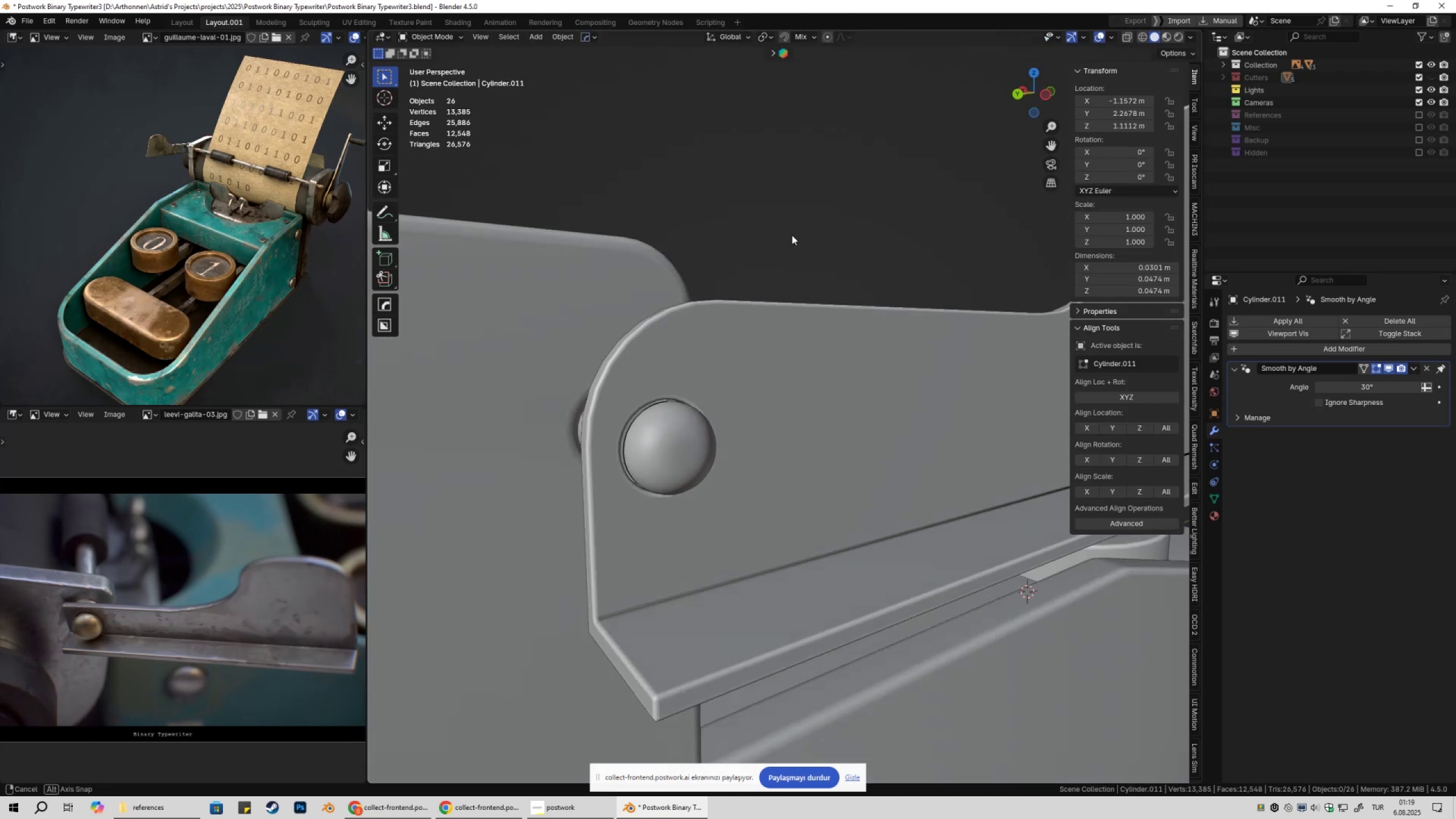 
left_click([807, 365])
 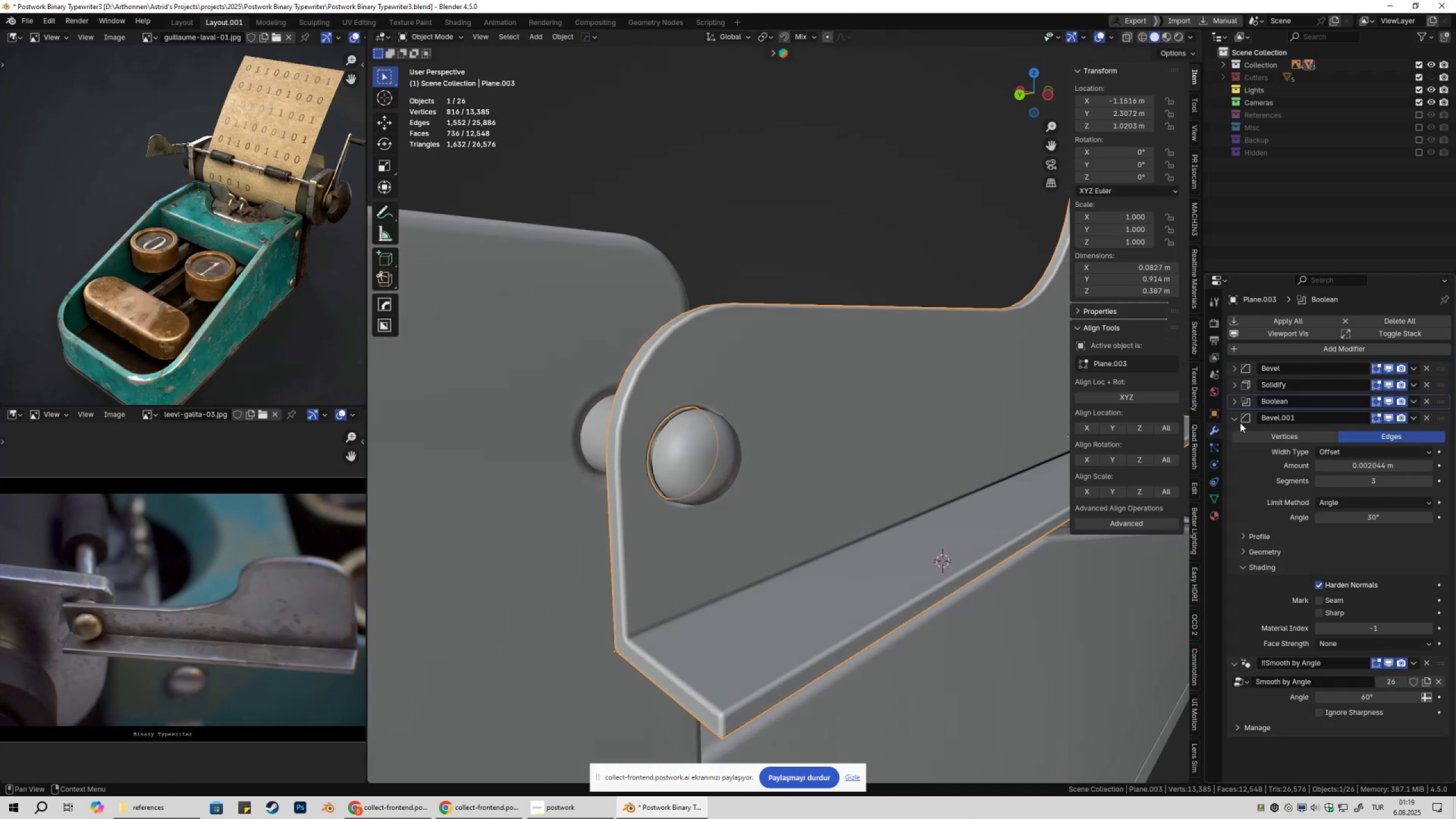 
left_click([1229, 420])
 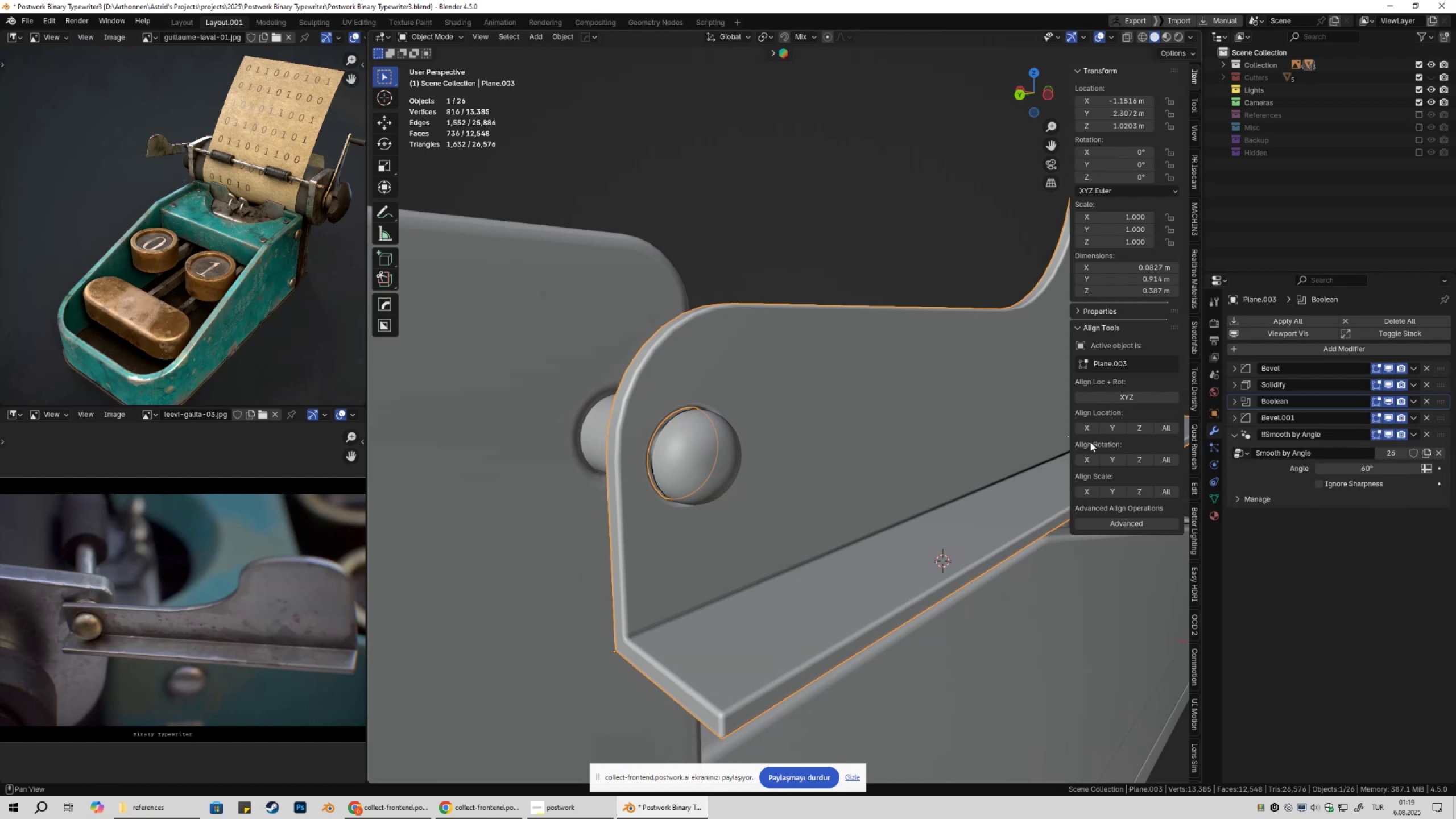 
scroll: coordinate [948, 452], scroll_direction: up, amount: 2.0
 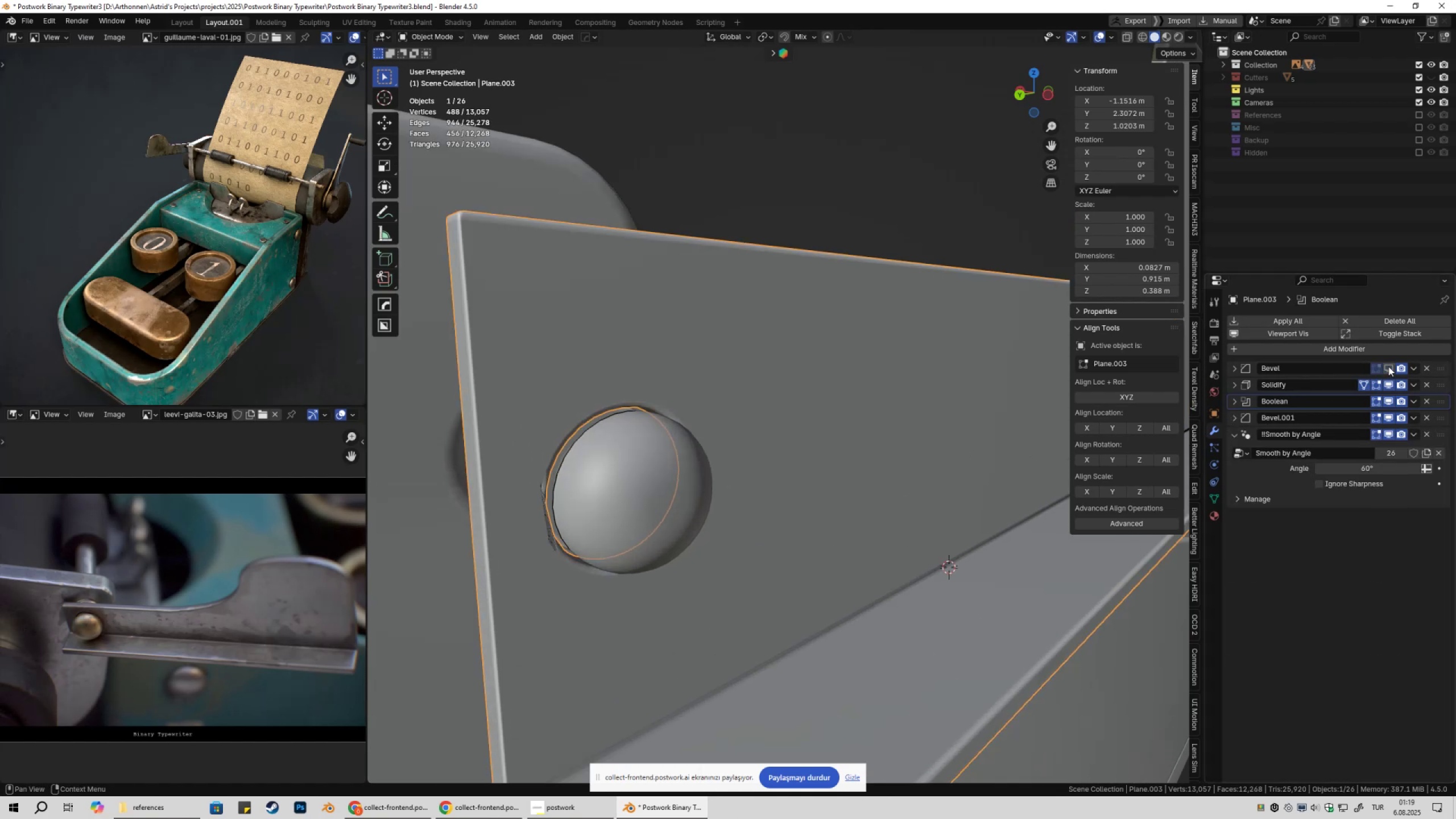 
double_click([1388, 366])
 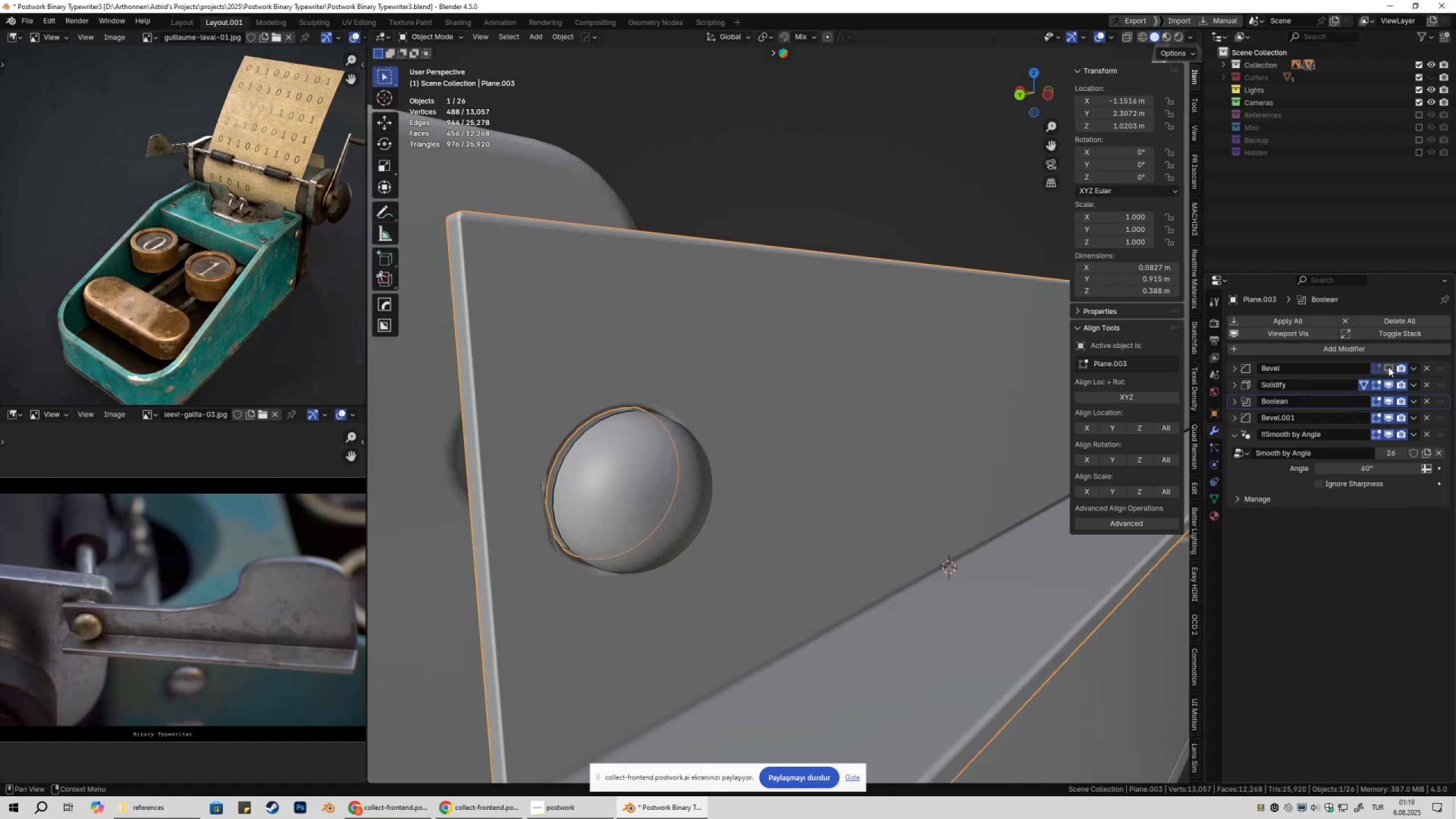 
double_click([1388, 367])
 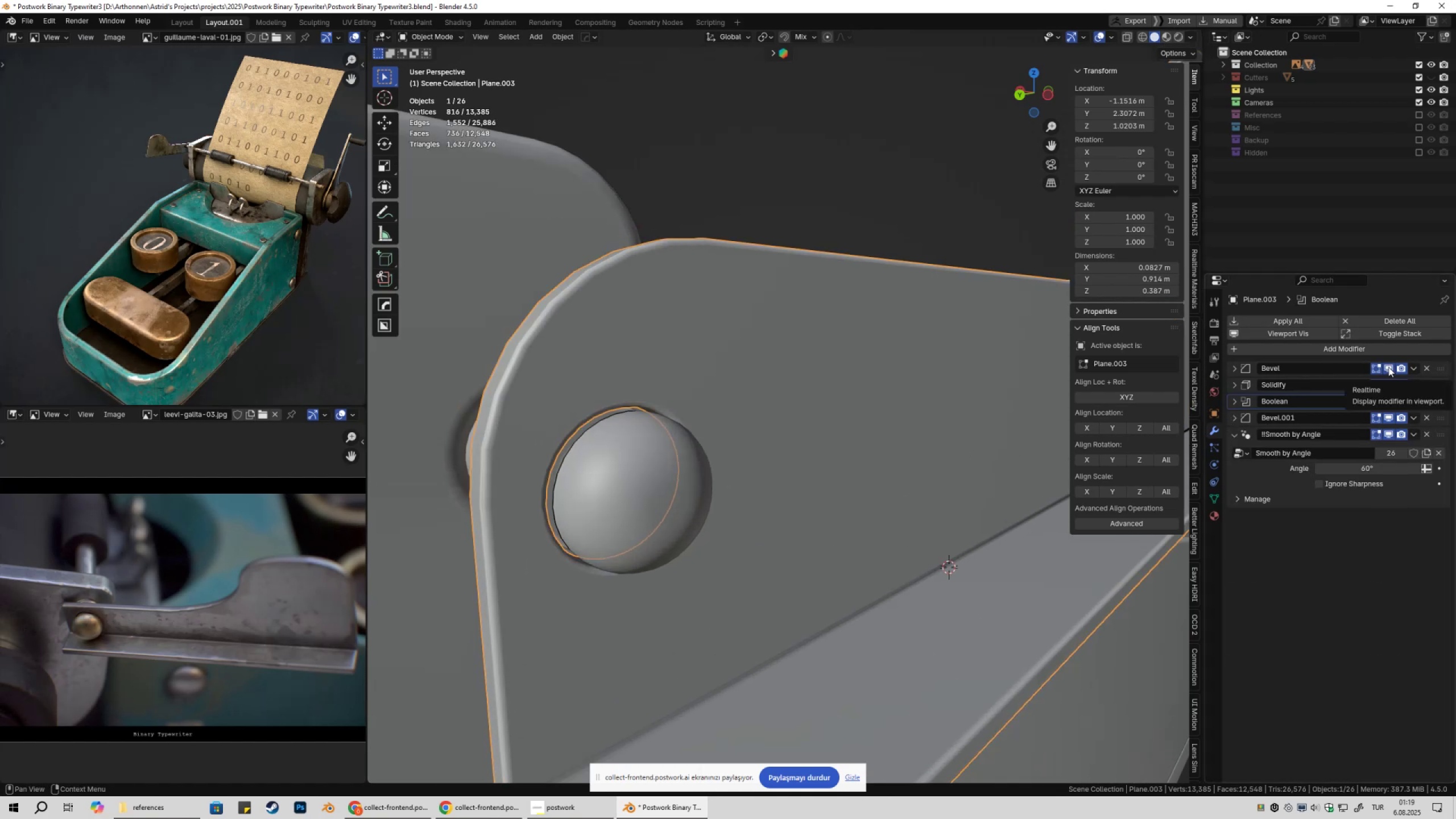 
double_click([1389, 367])
 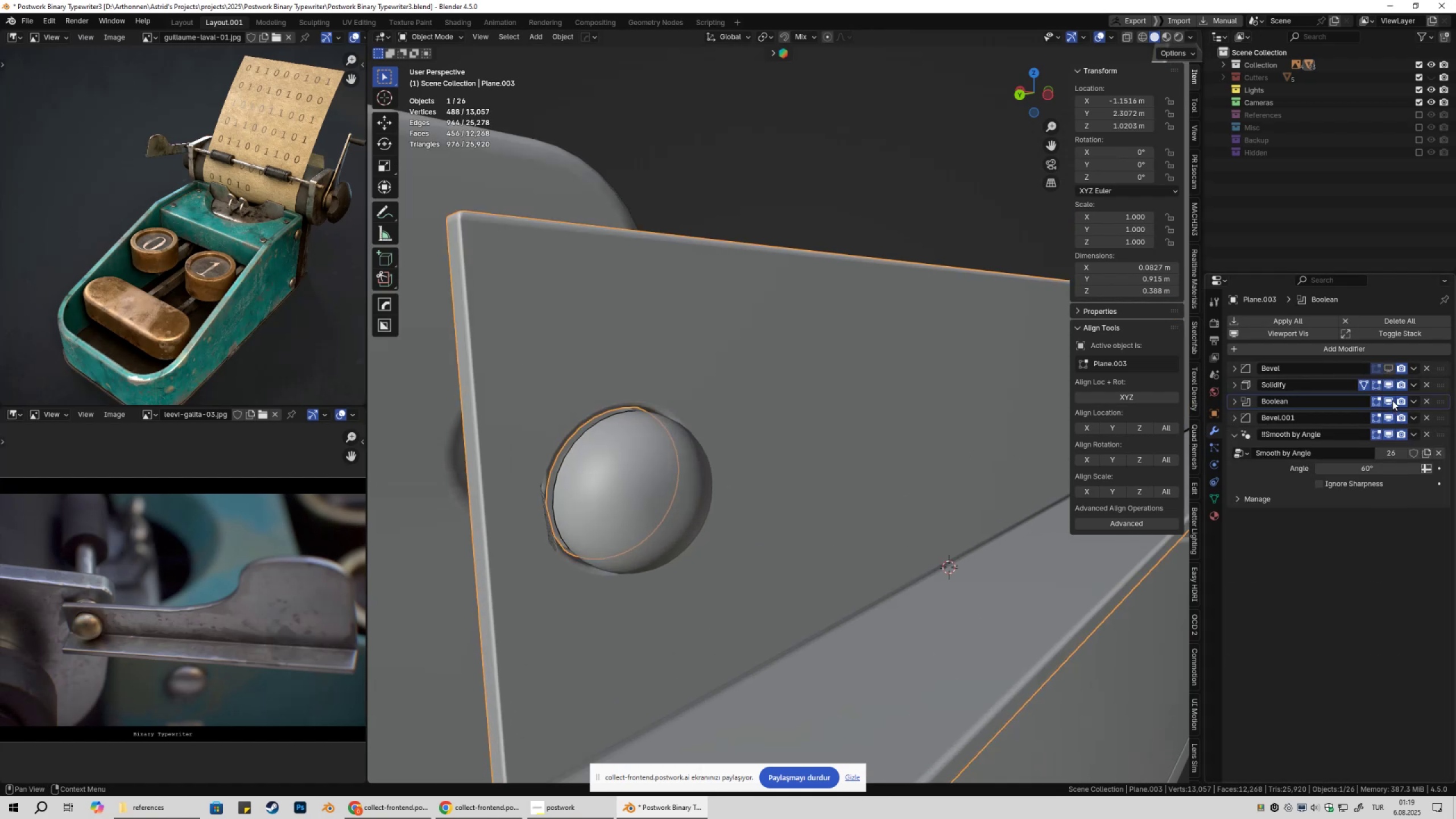 
left_click([1389, 367])
 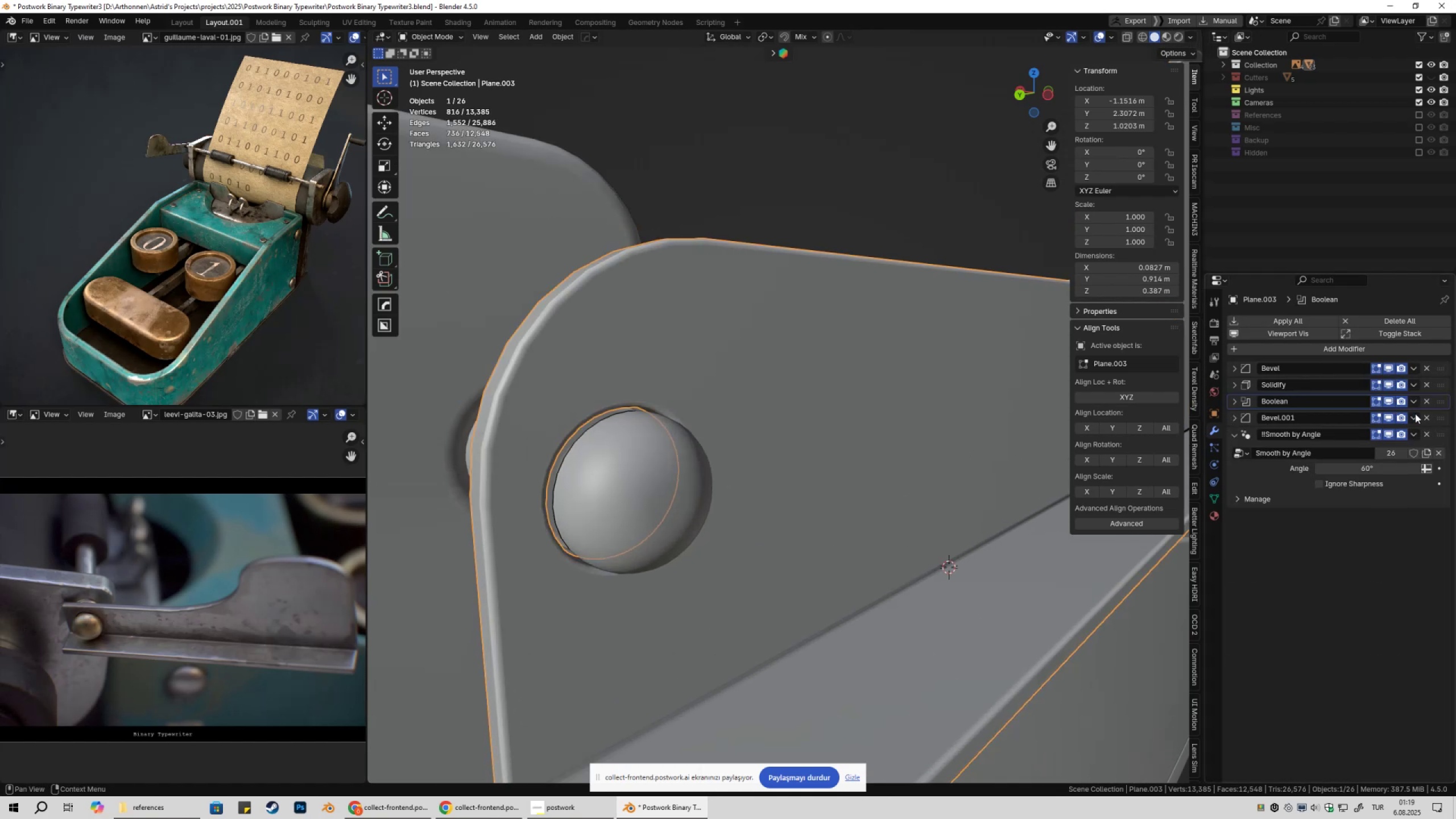 
left_click_drag(start_coordinate=[1440, 406], to_coordinate=[1443, 363])
 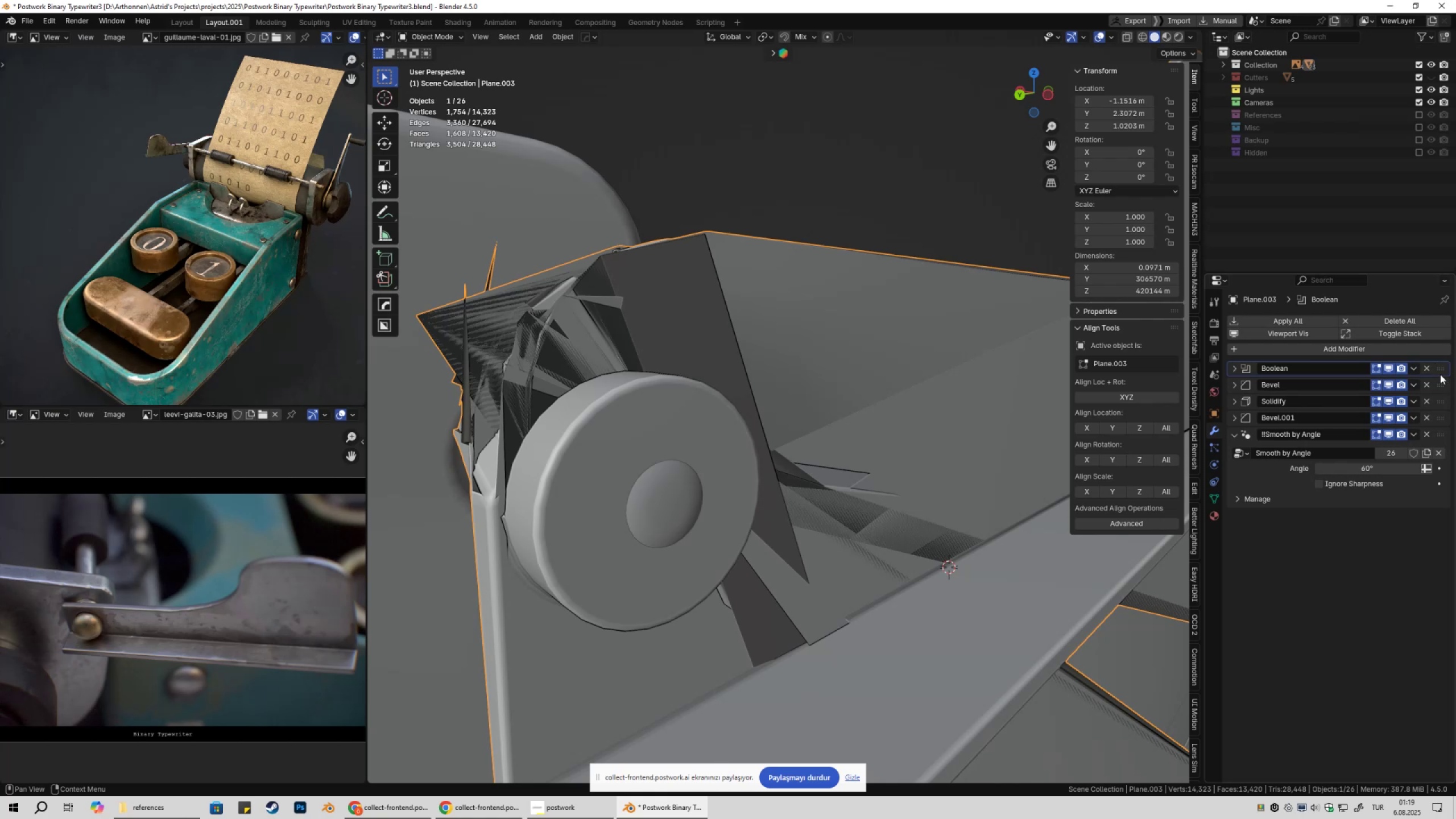 
left_click_drag(start_coordinate=[1437, 368], to_coordinate=[1433, 393])
 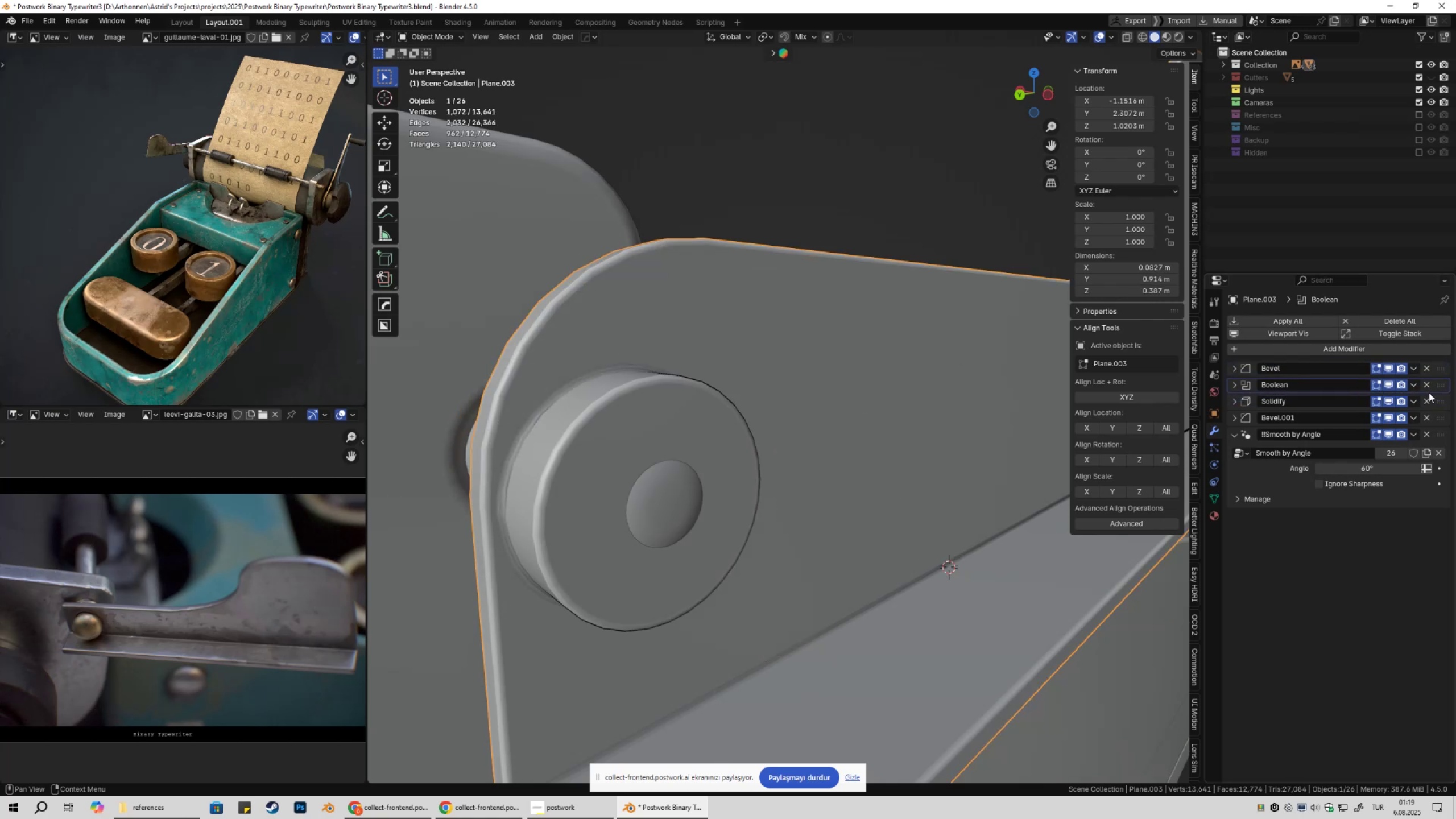 
left_click_drag(start_coordinate=[1437, 387], to_coordinate=[1438, 415])
 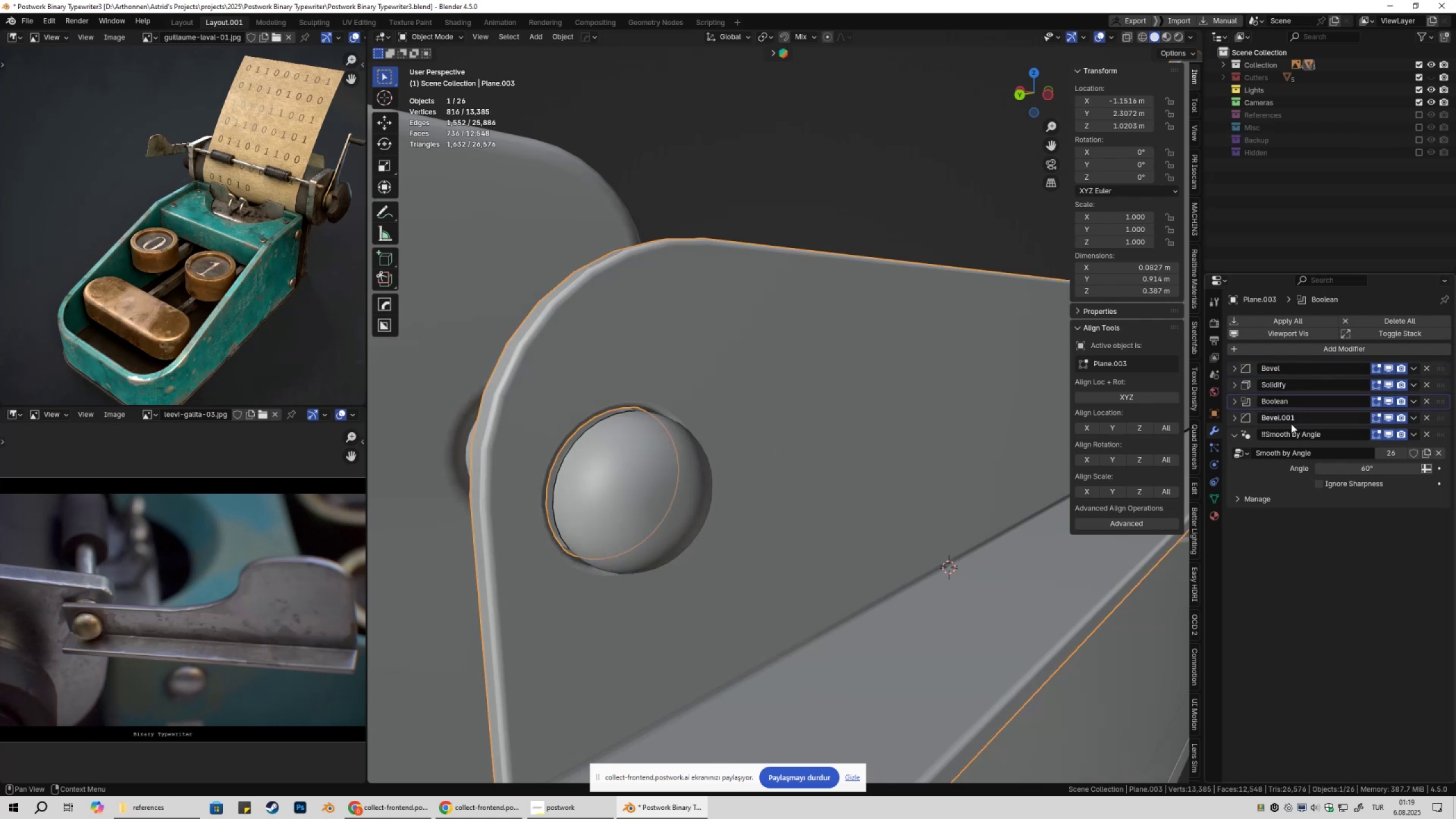 
scroll: coordinate [842, 461], scroll_direction: down, amount: 2.0
 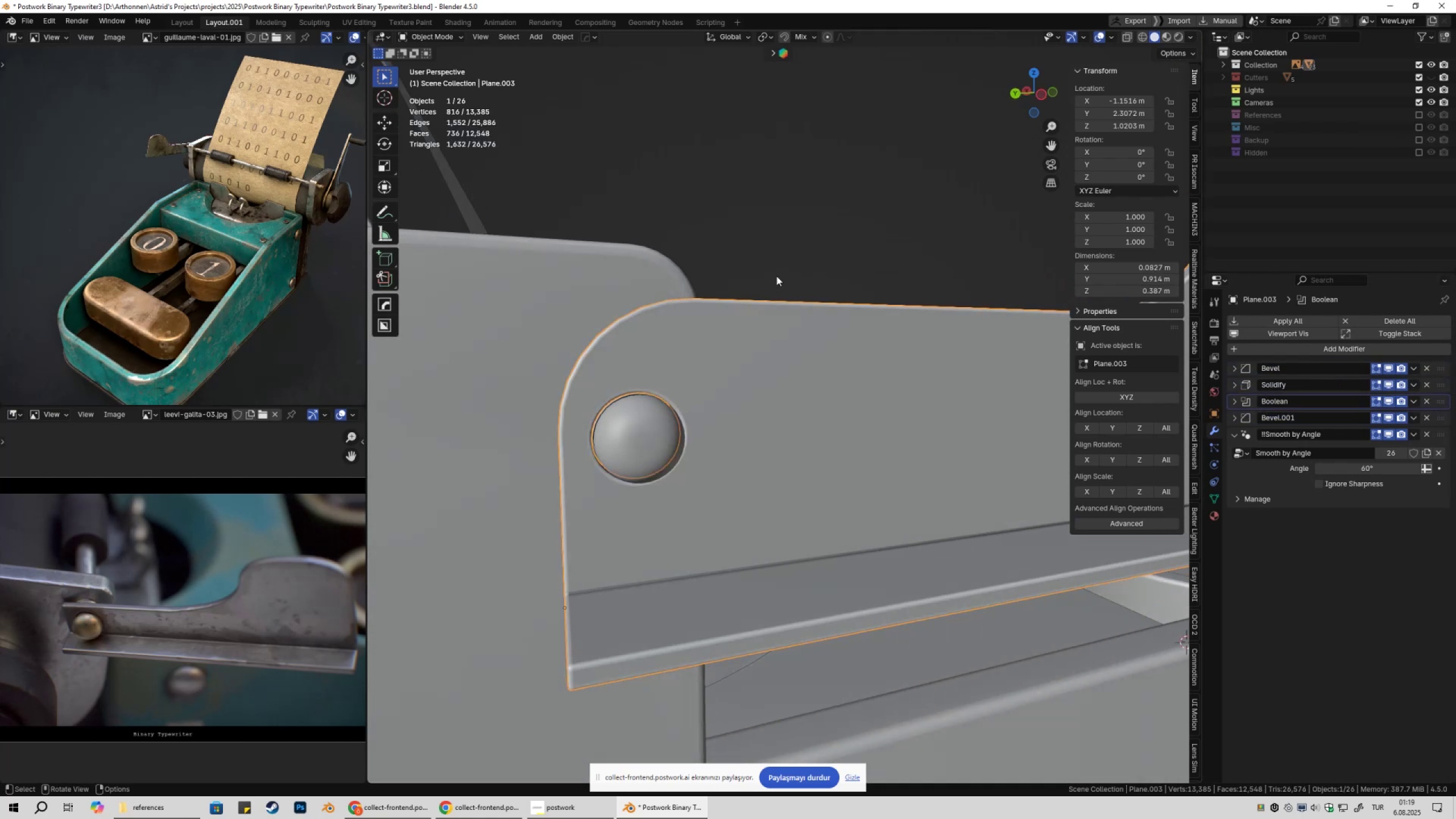 
left_click([782, 235])
 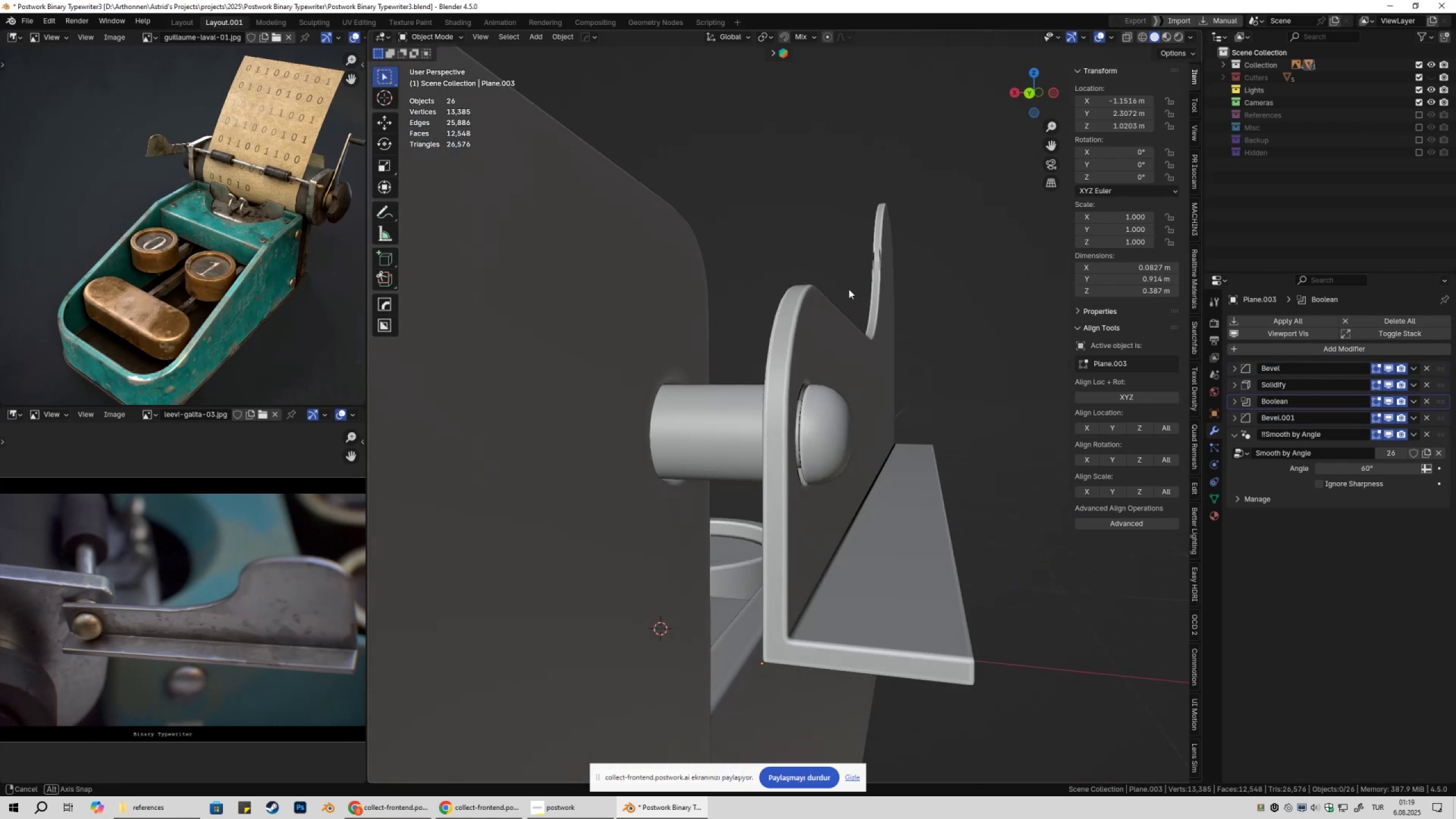 
scroll: coordinate [817, 359], scroll_direction: up, amount: 3.0
 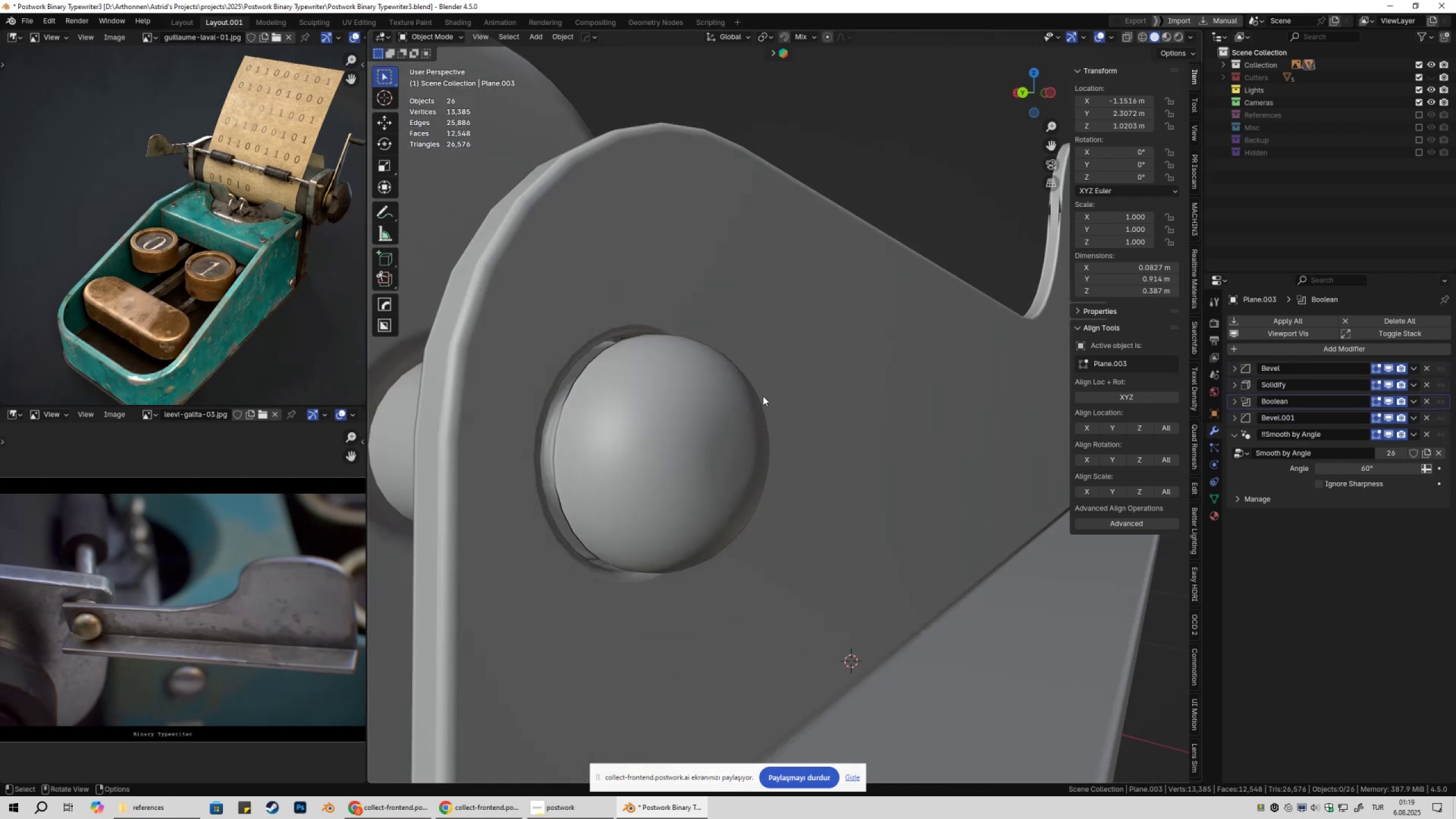 
key(Shift+ShiftLeft)
 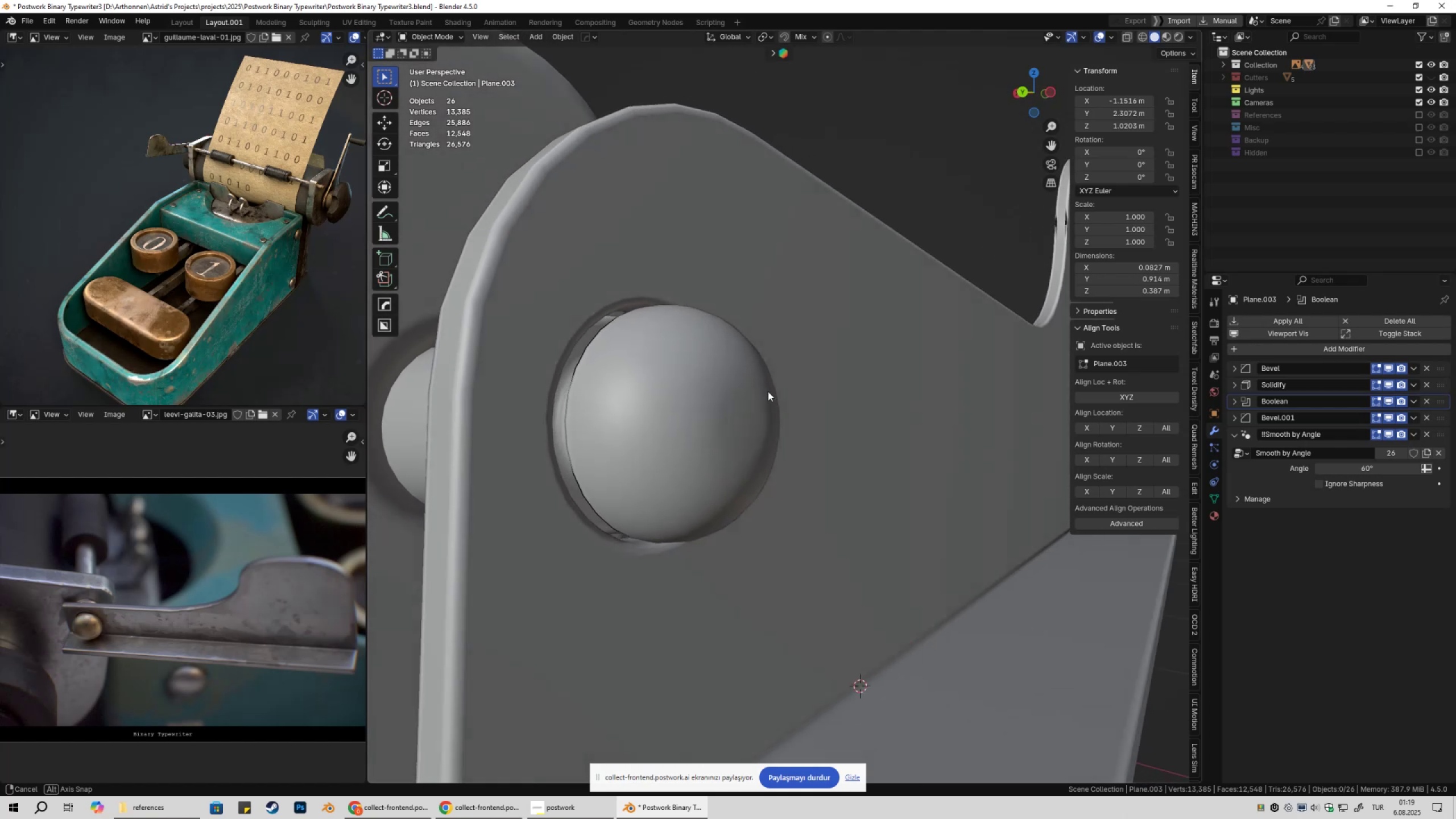 
left_click([883, 287])
 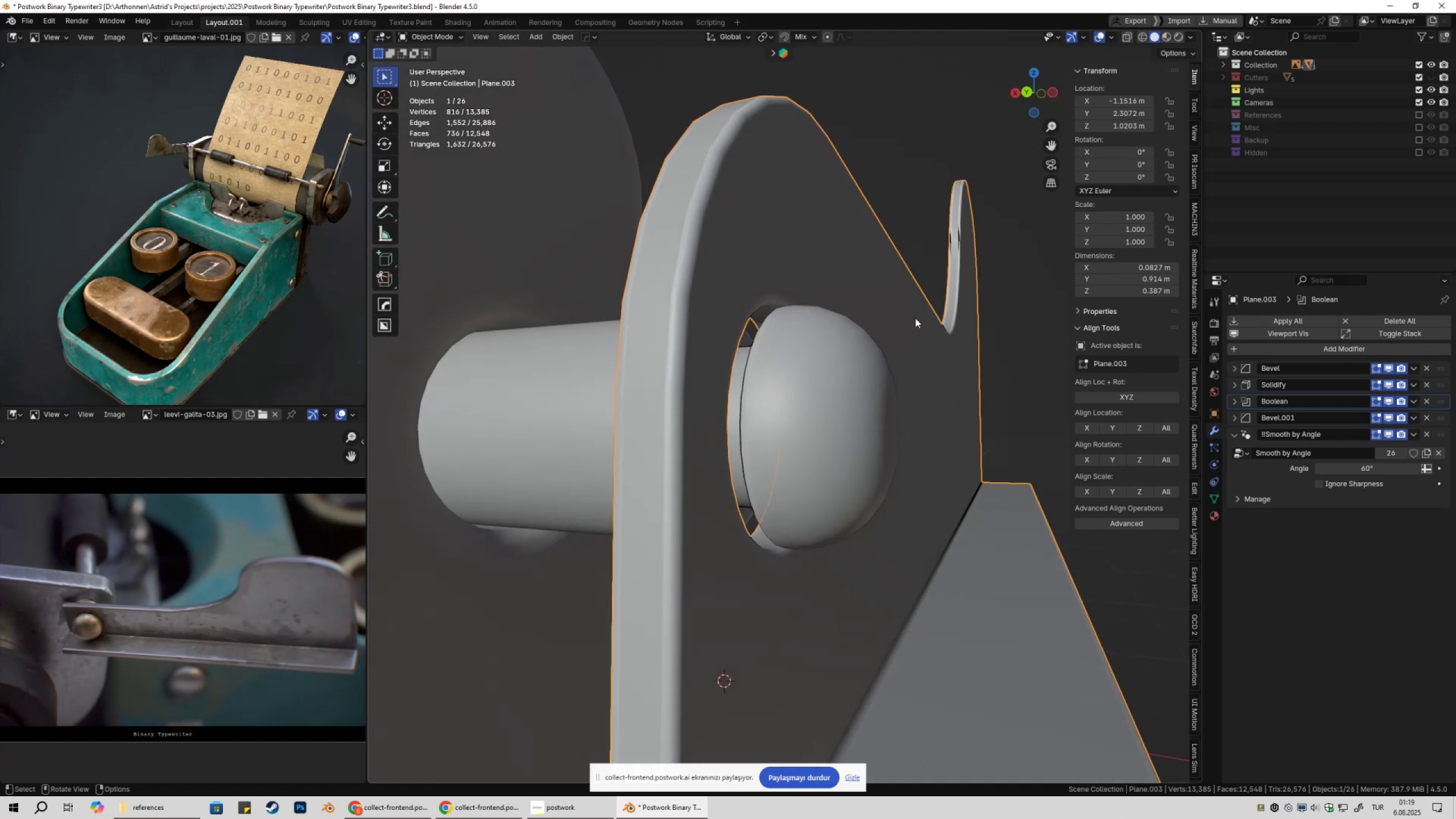 
key(Shift+ShiftLeft)
 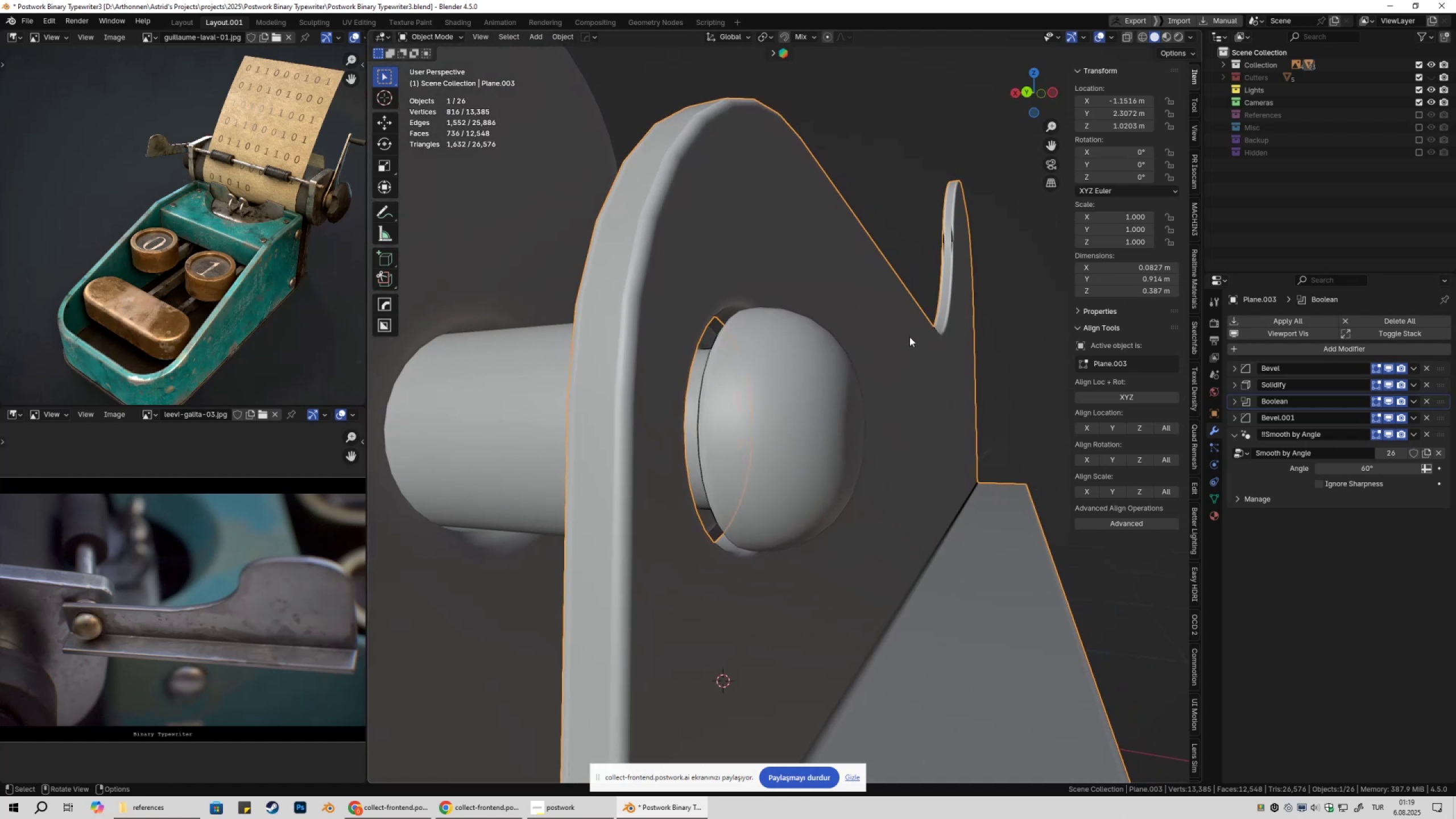 
scroll: coordinate [909, 337], scroll_direction: up, amount: 1.0
 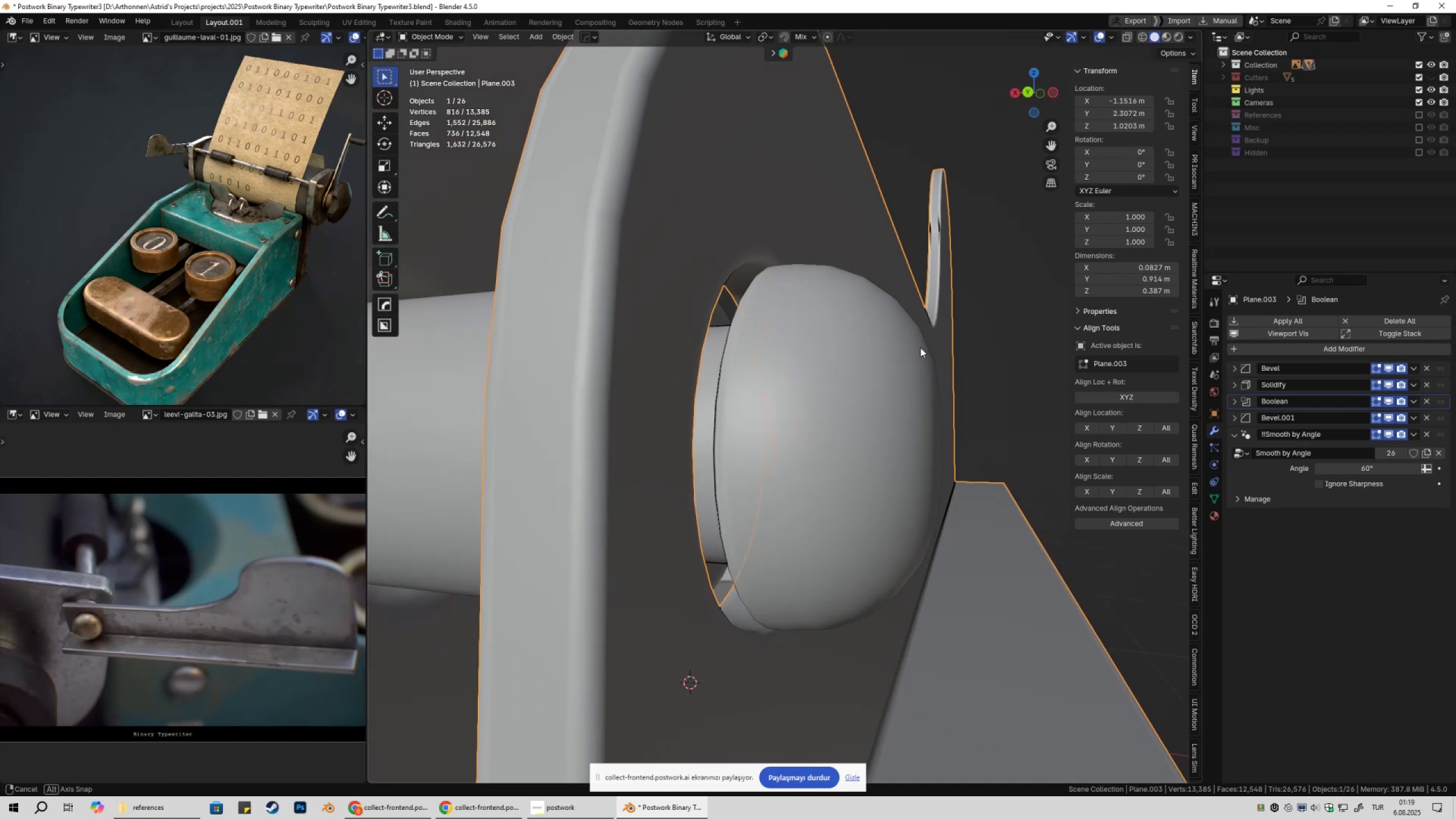 
key(Q)
 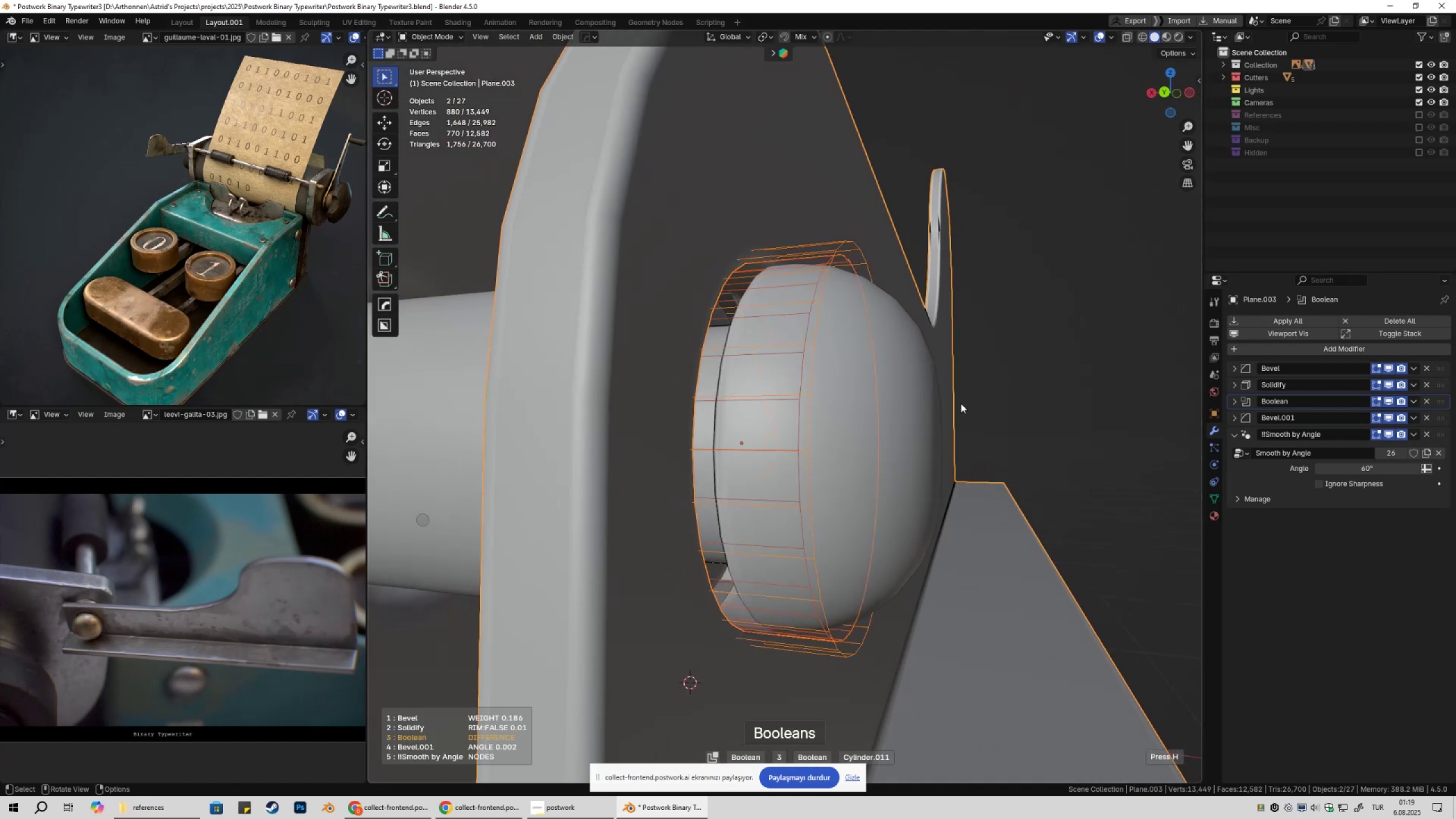 
double_click([961, 403])
 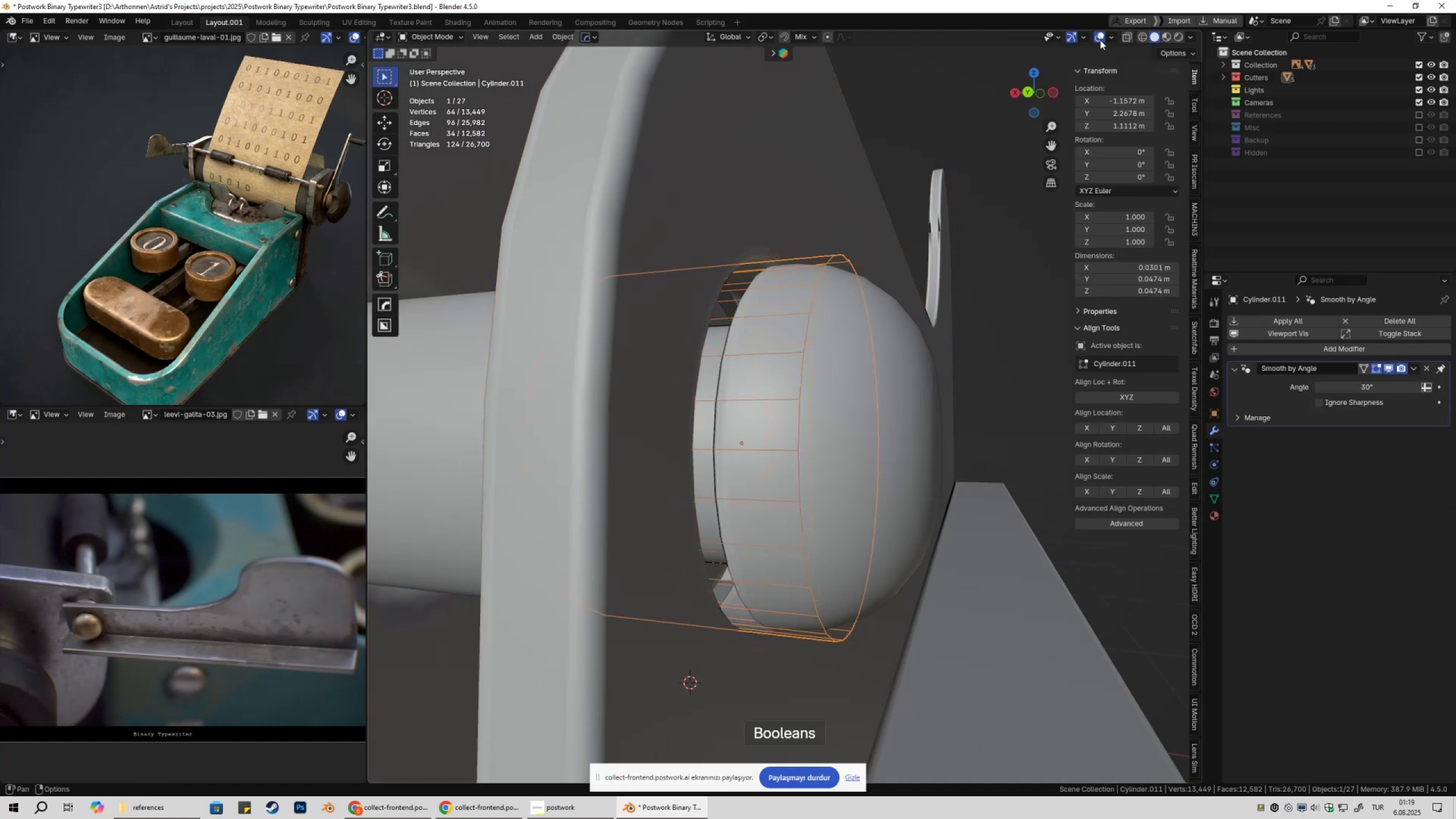 
left_click([1100, 37])
 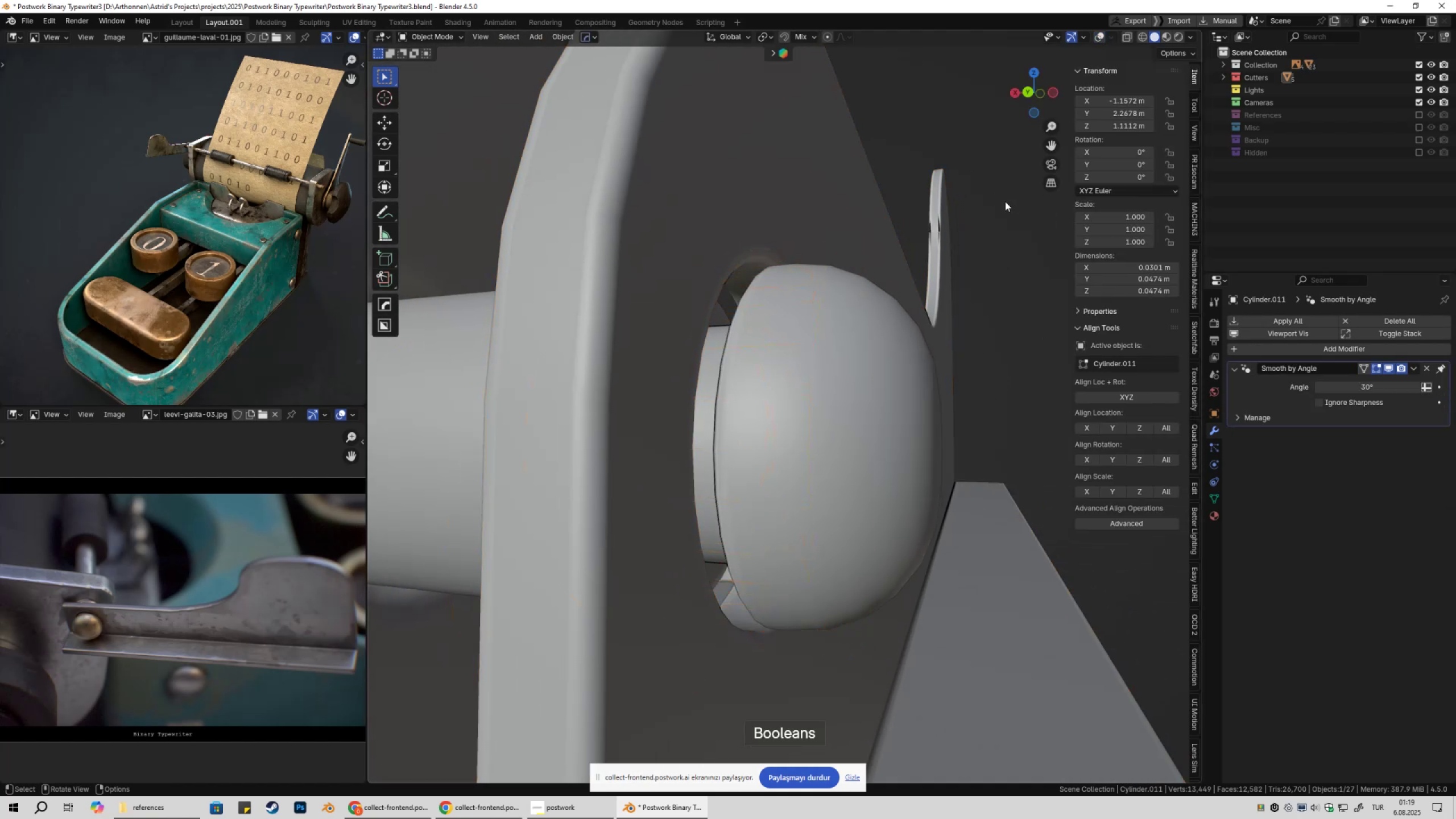 
key(S)
 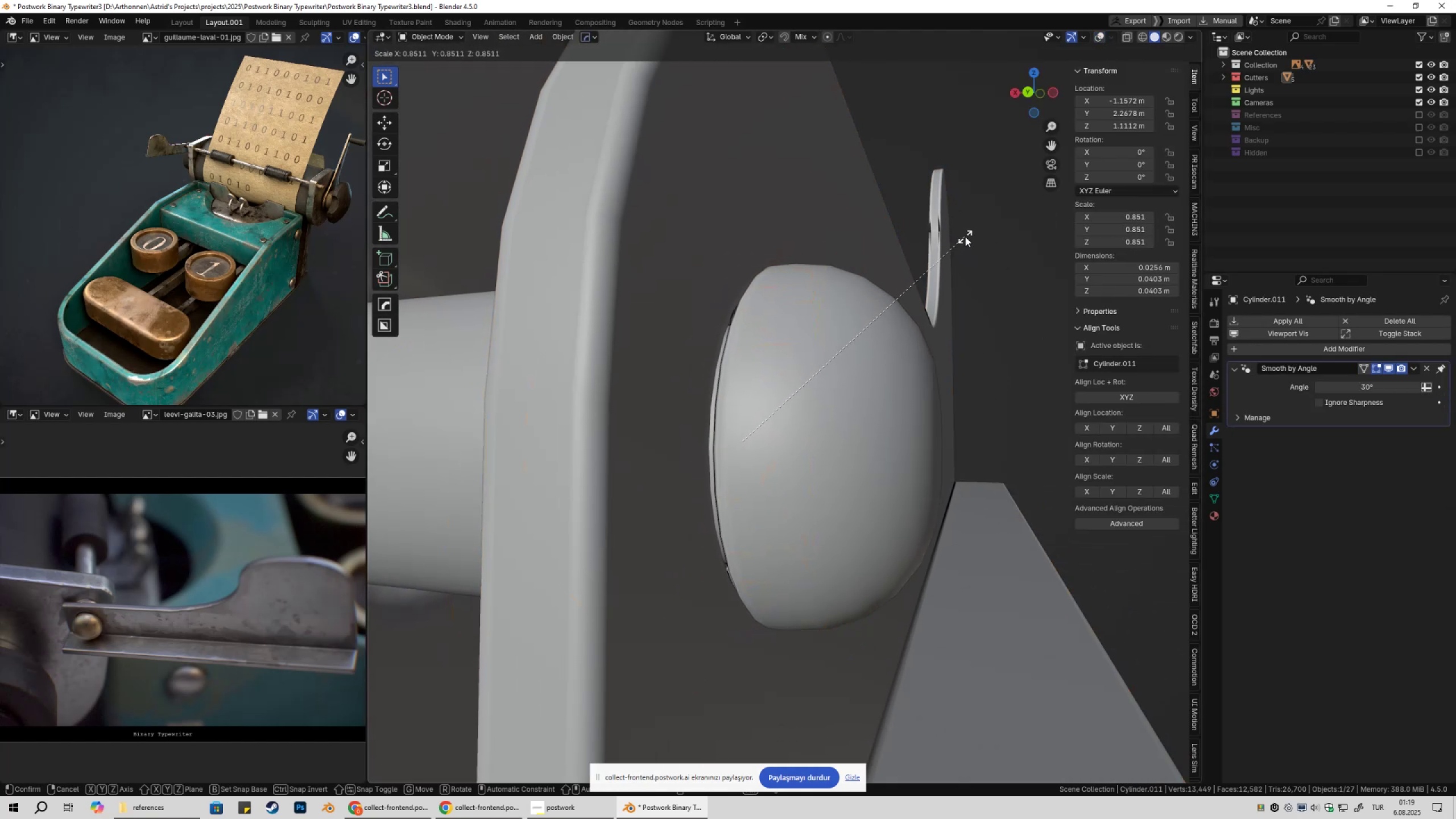 
wait(5.04)
 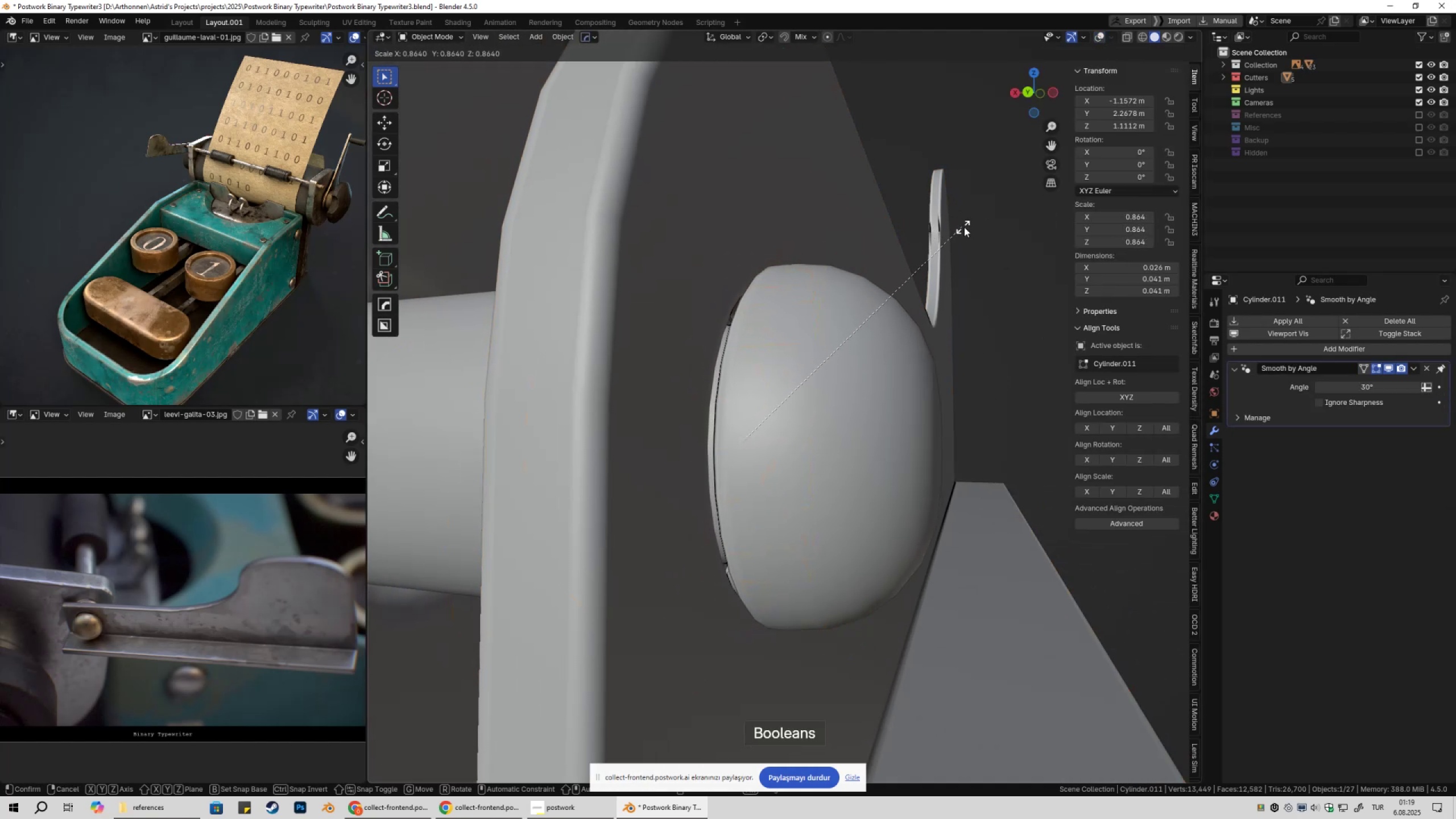 
left_click([965, 238])
 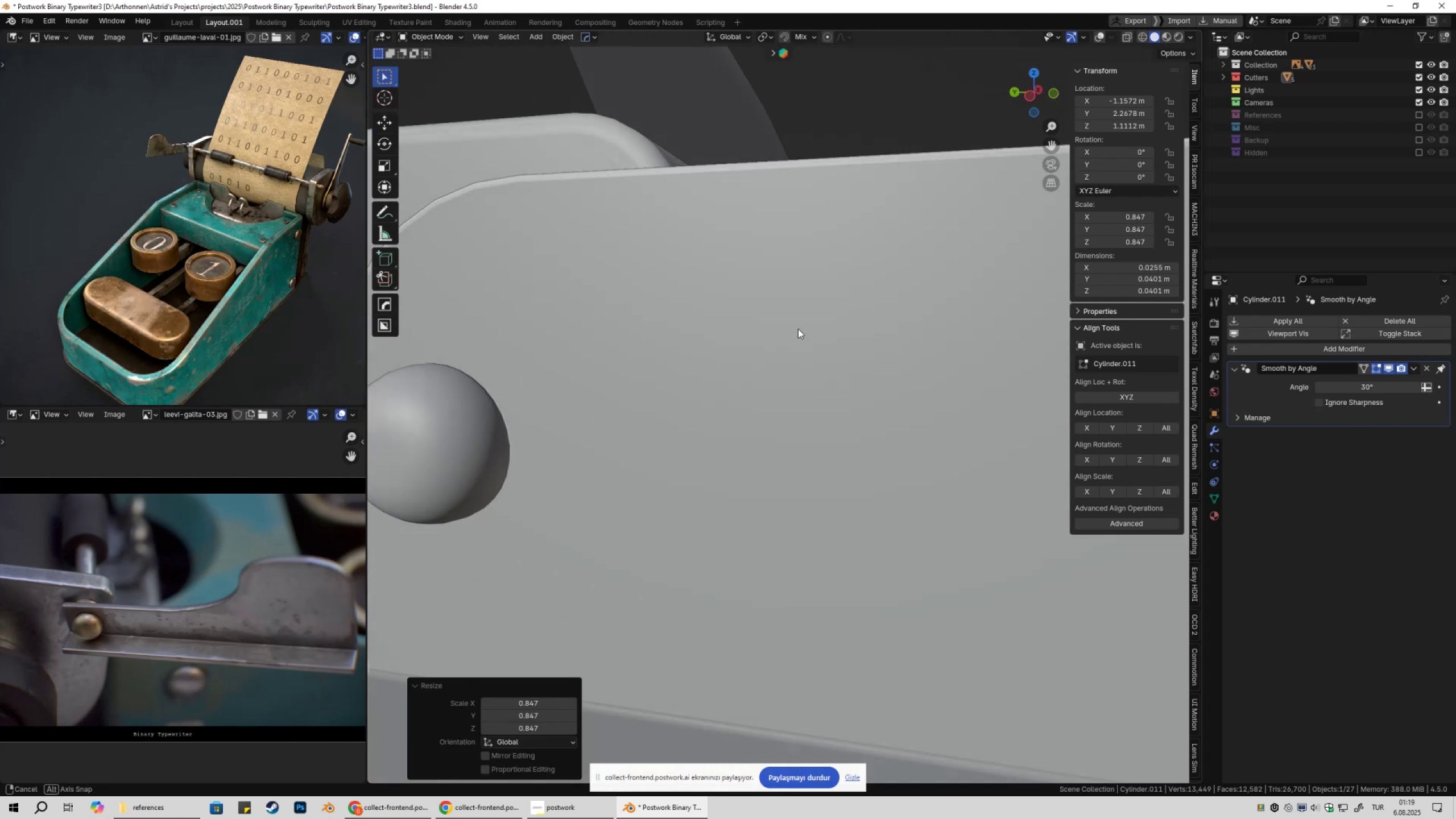 
key(Shift+ShiftLeft)
 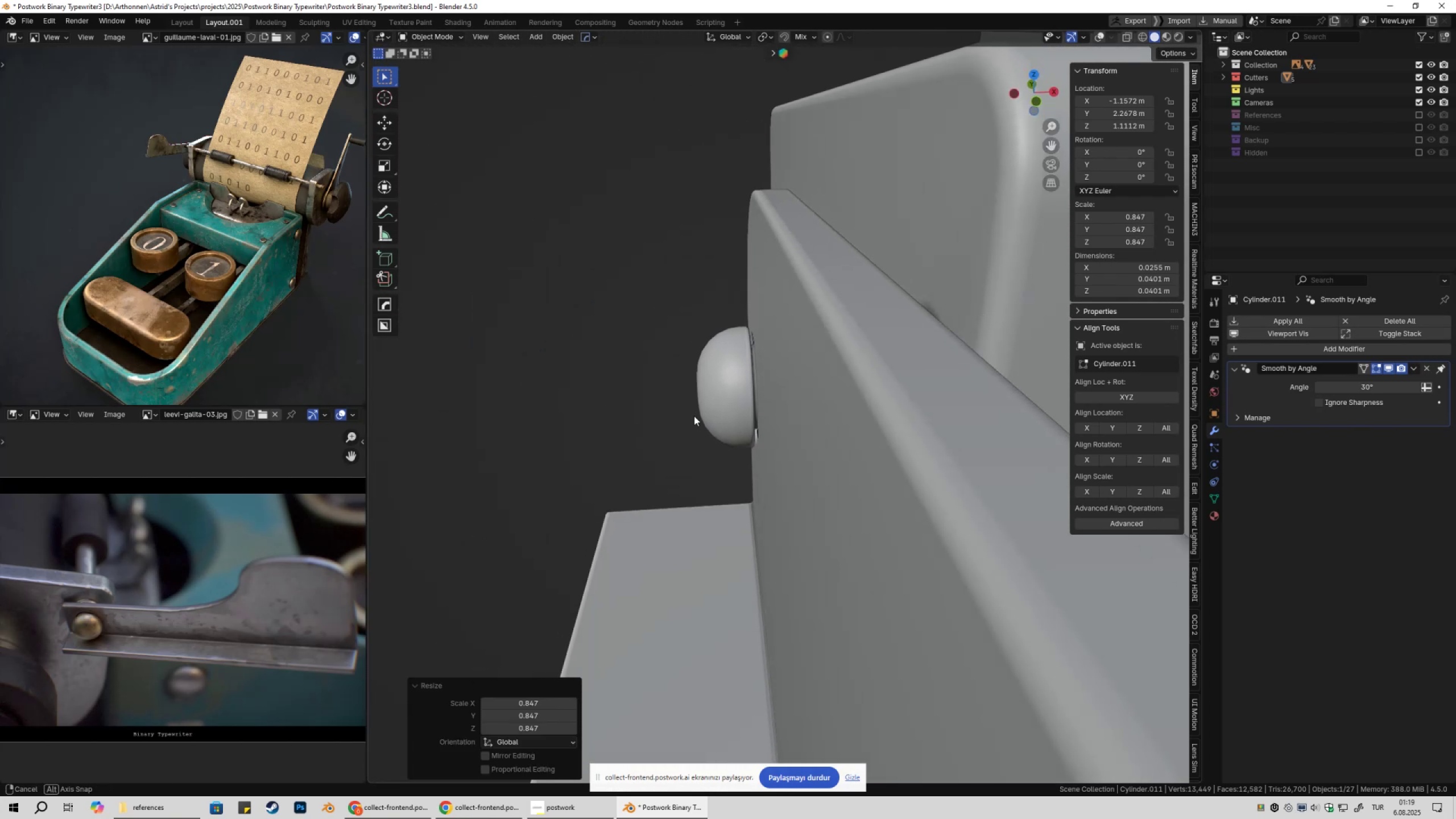 
key(Shift+ShiftLeft)
 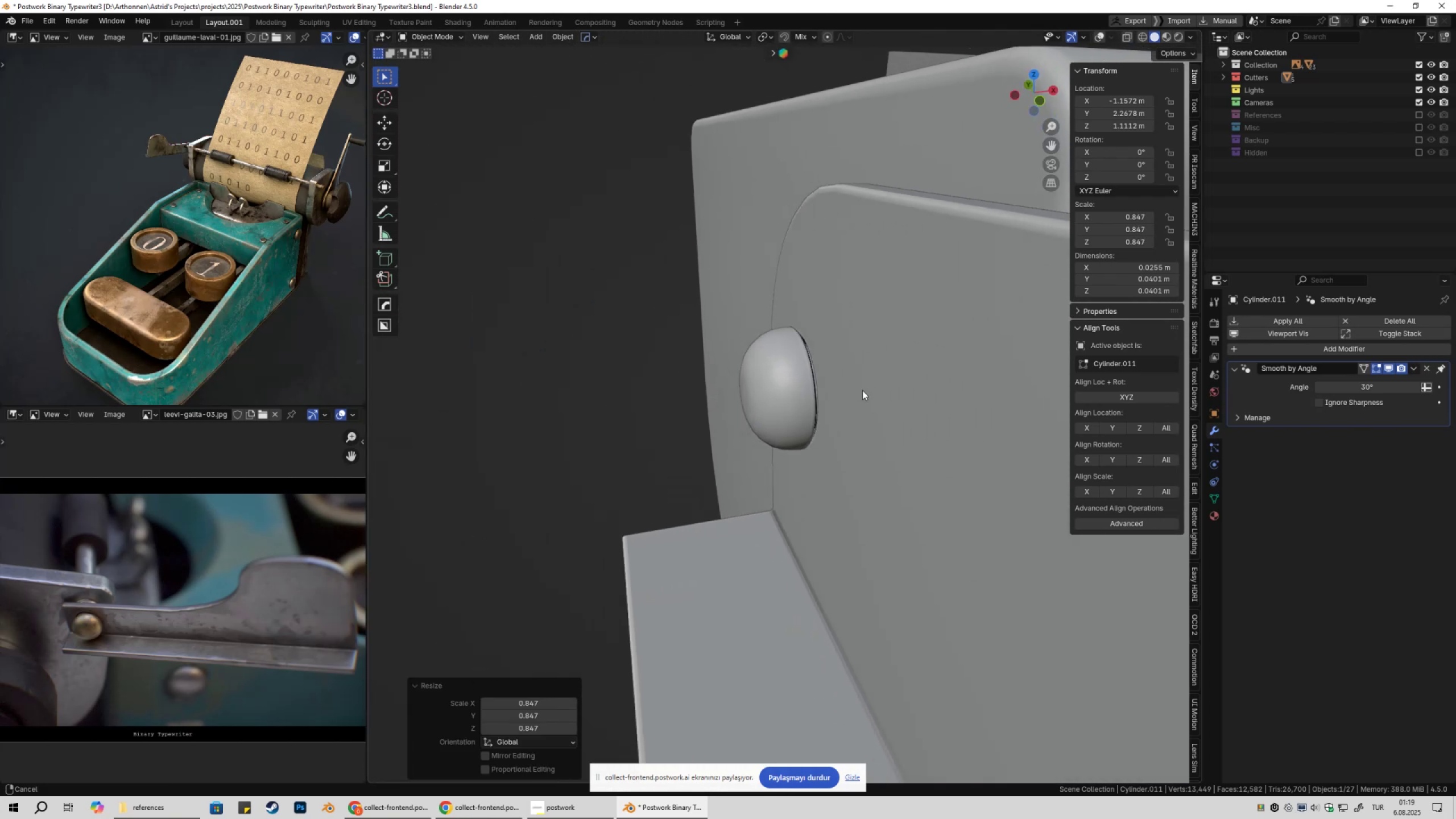 
scroll: coordinate [888, 392], scroll_direction: up, amount: 5.0
 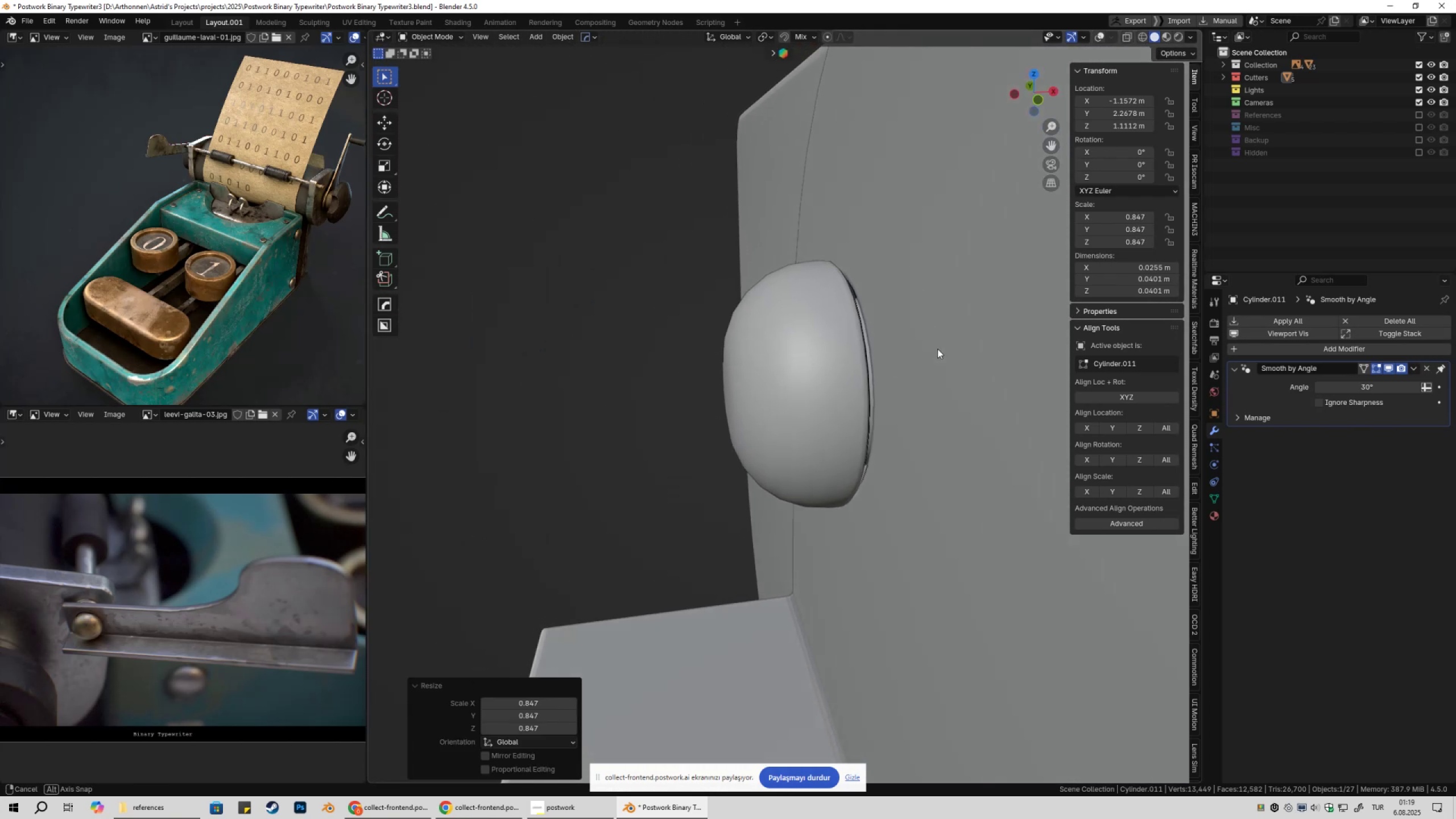 
key(S)
 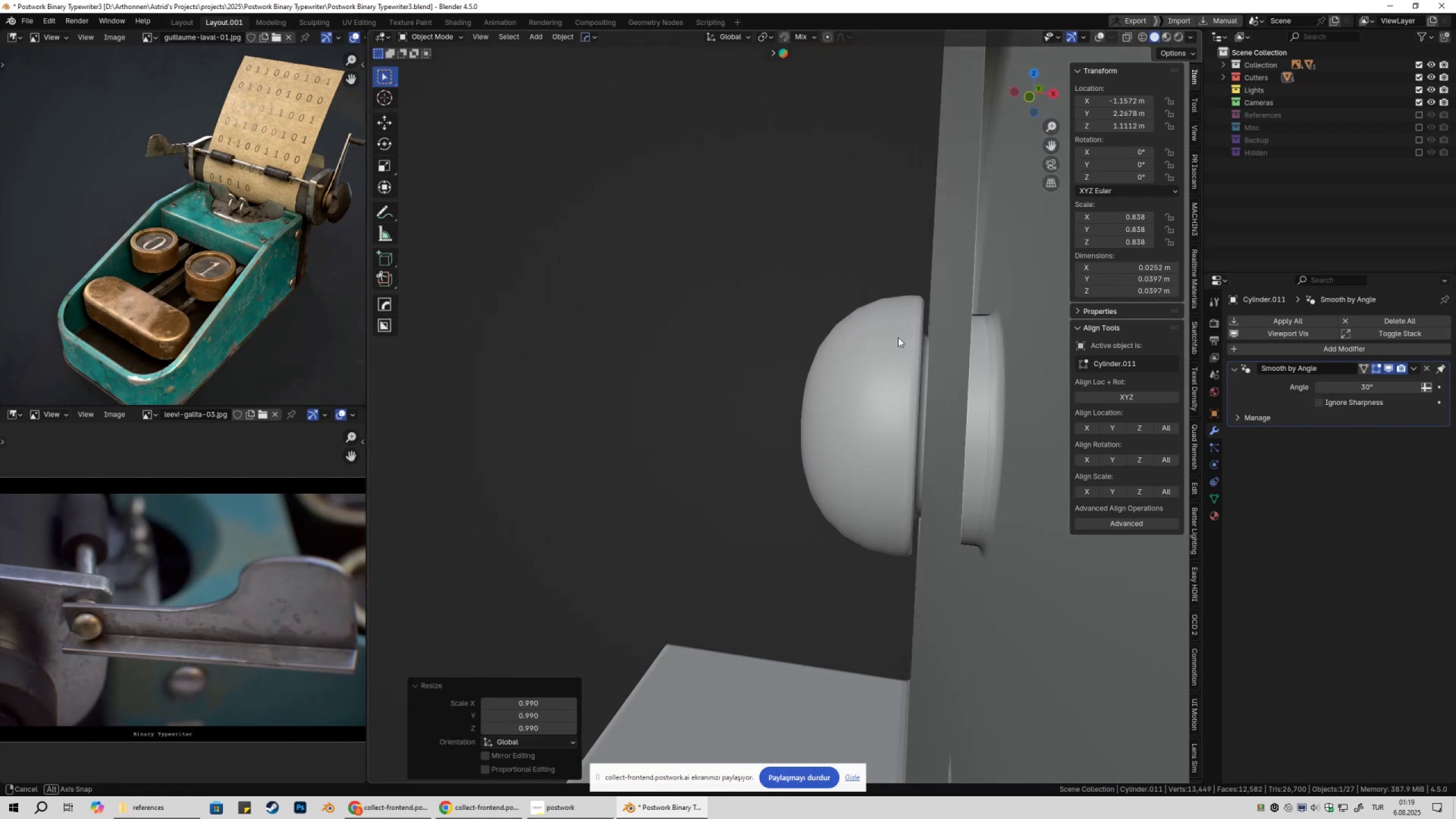 
key(Shift+ShiftLeft)
 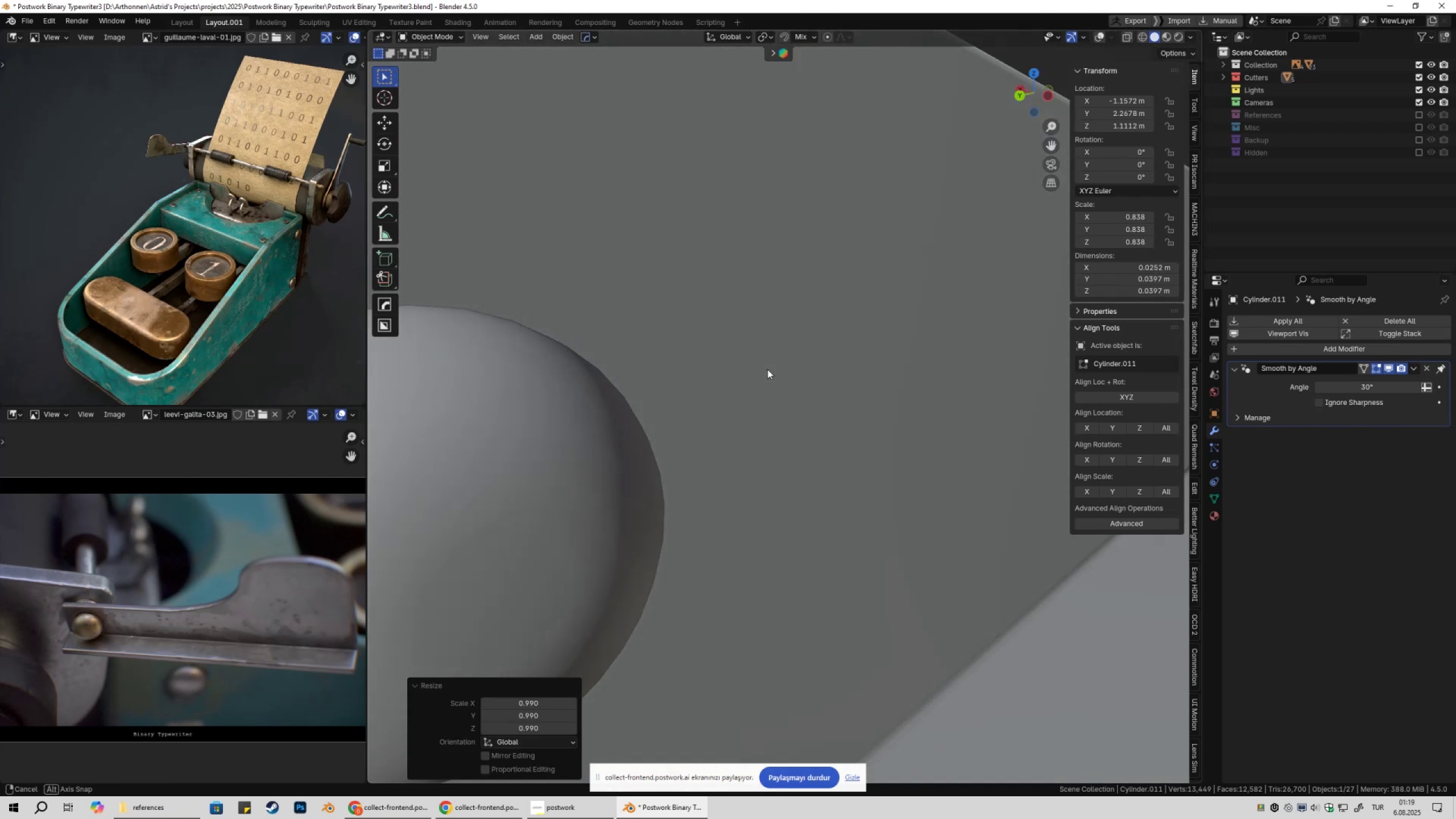 
hold_key(key=ShiftLeft, duration=0.34)
 